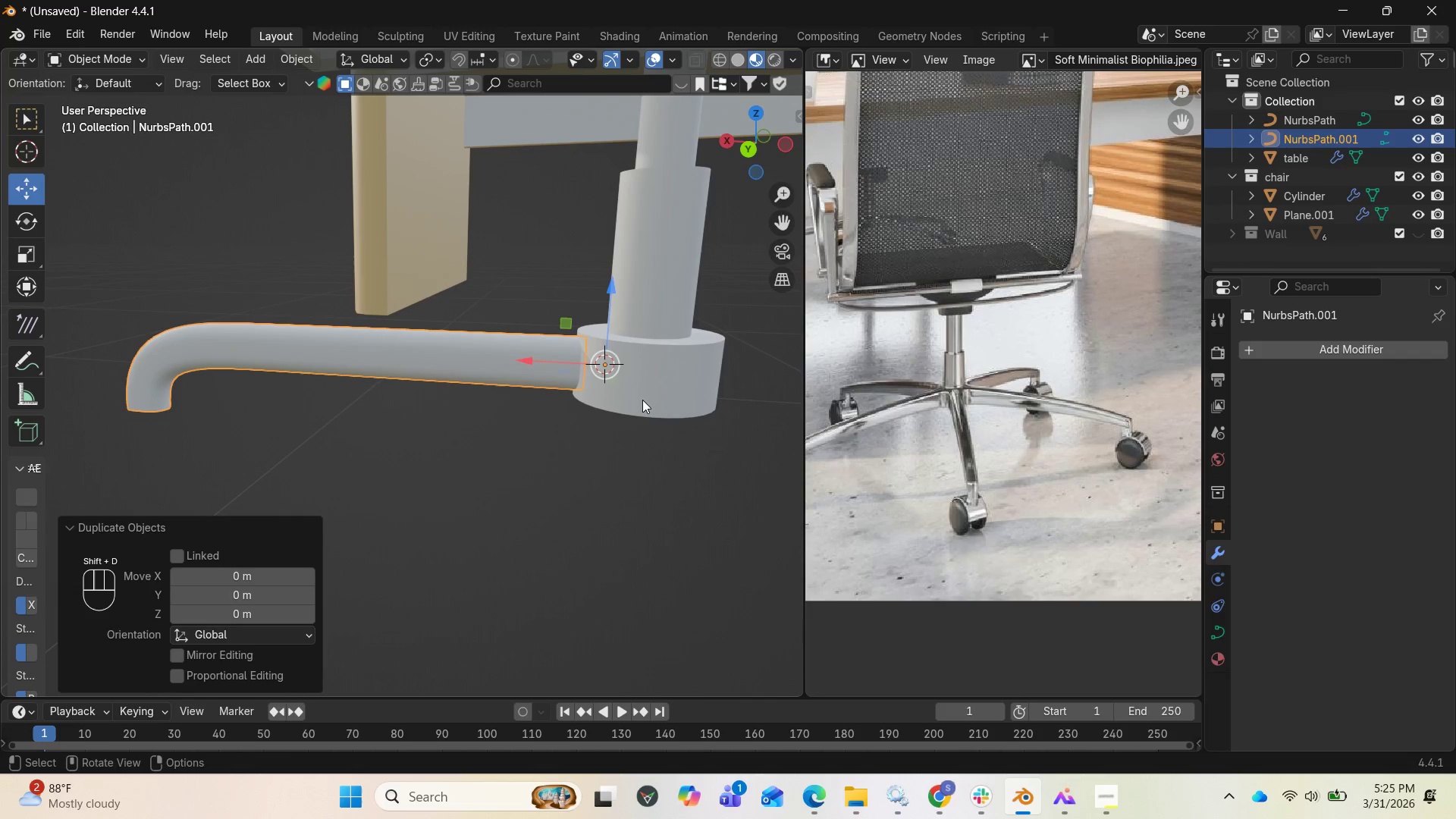 
type(RZ90)
 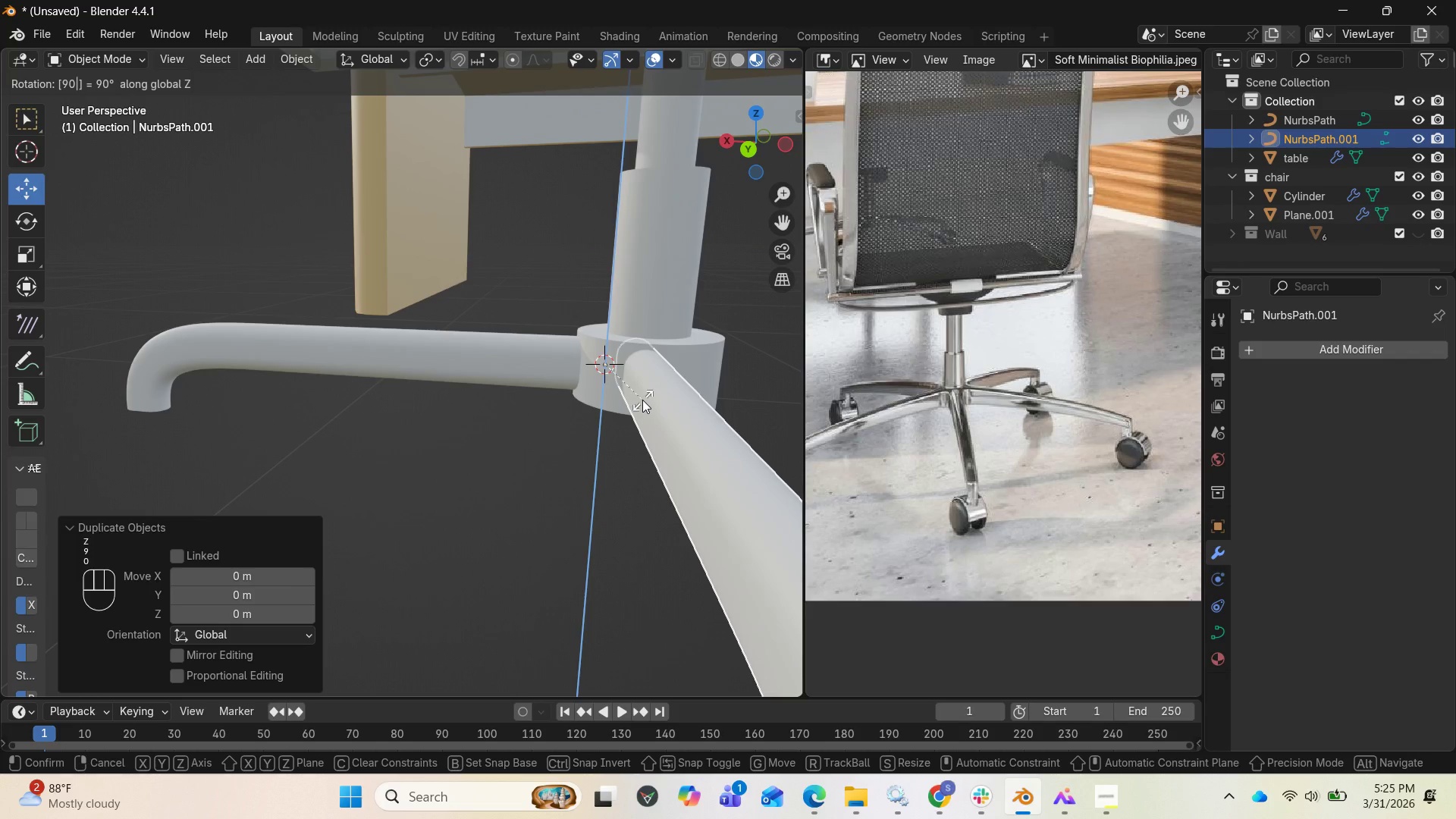 
key(Enter)
 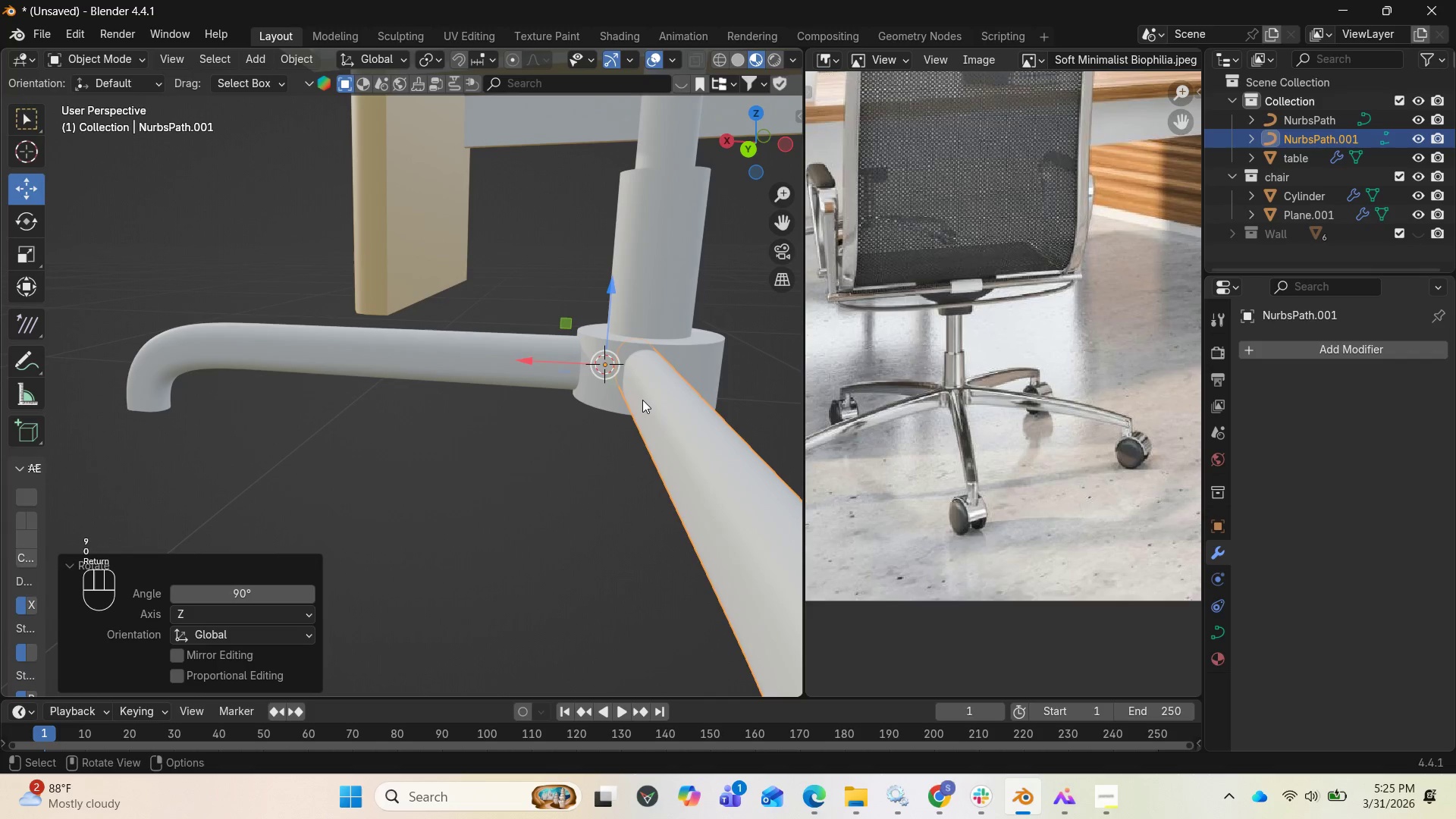 
scroll: coordinate [612, 377], scroll_direction: down, amount: 4.0
 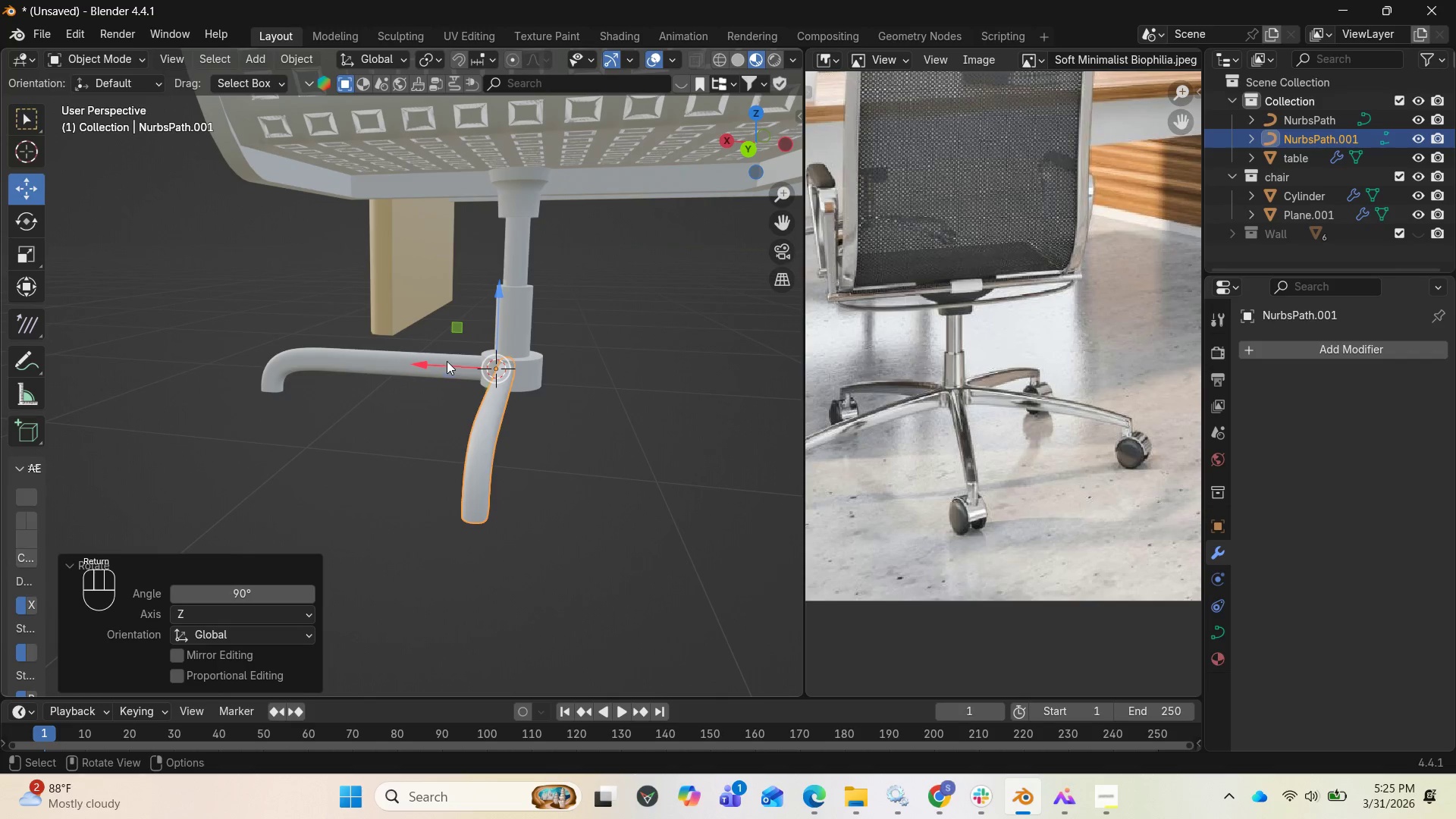 
left_click_drag(start_coordinate=[422, 359], to_coordinate=[430, 366])
 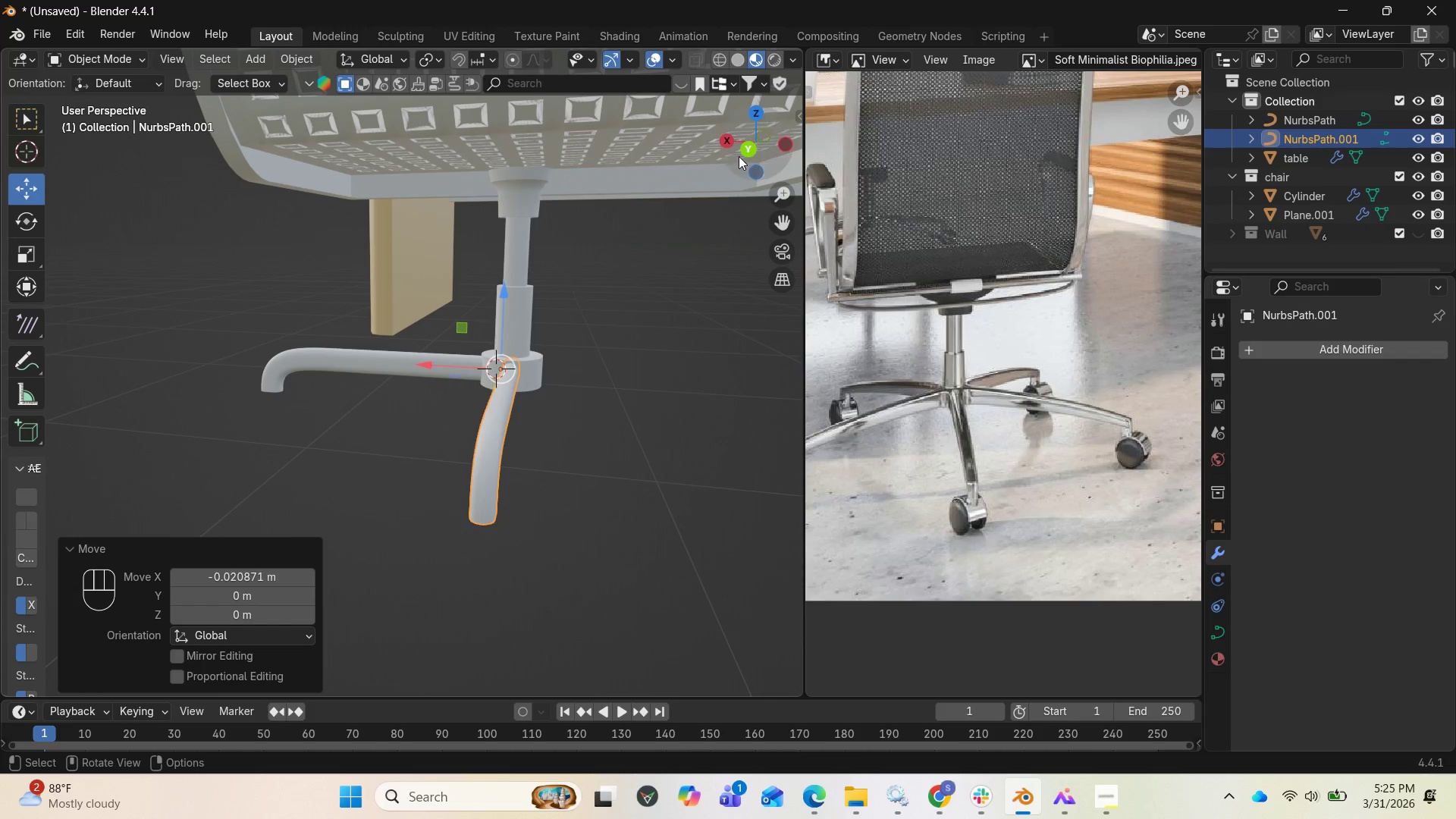 
left_click_drag(start_coordinate=[741, 152], to_coordinate=[642, 155])
 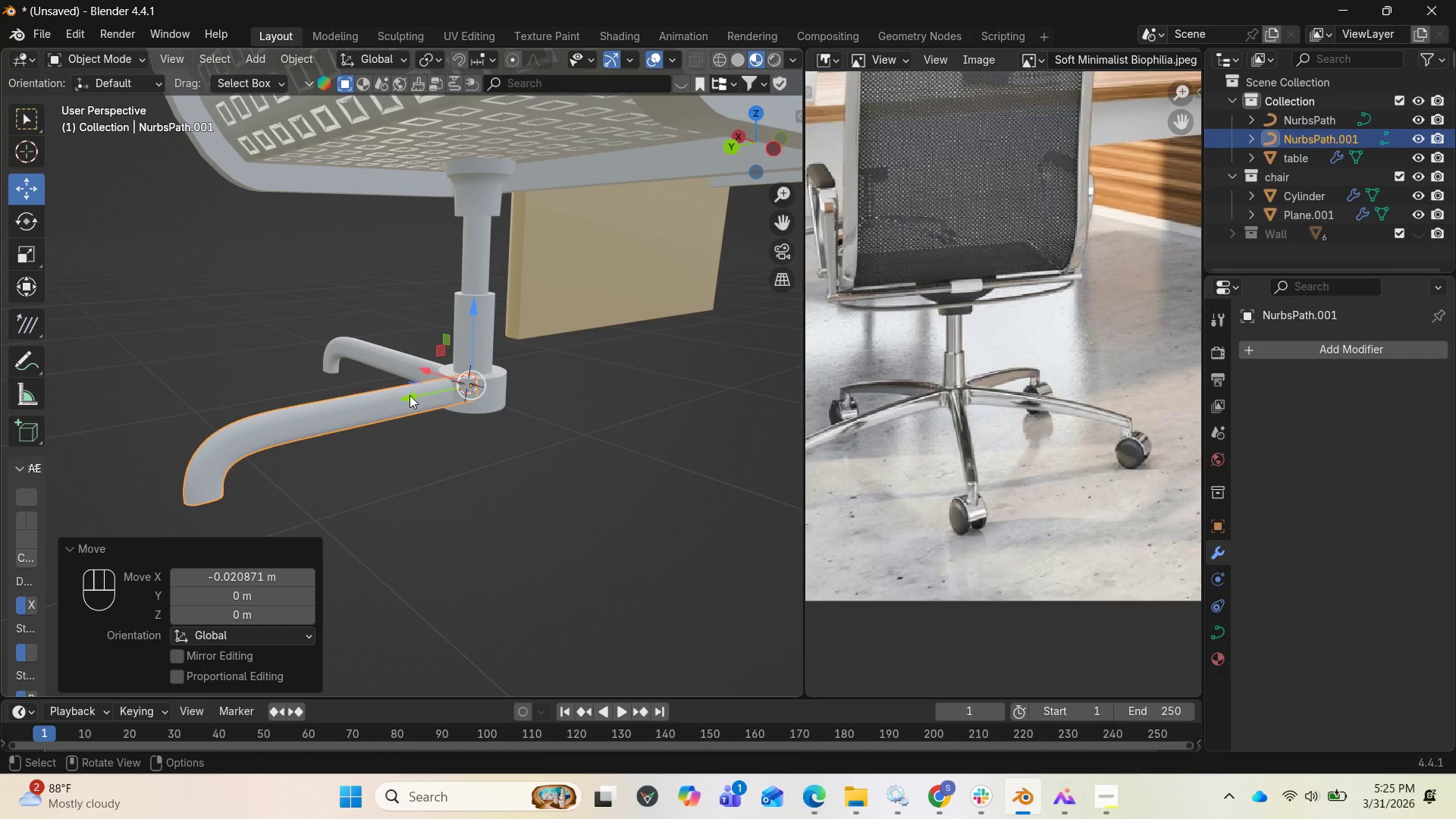 
left_click_drag(start_coordinate=[410, 395], to_coordinate=[394, 403])
 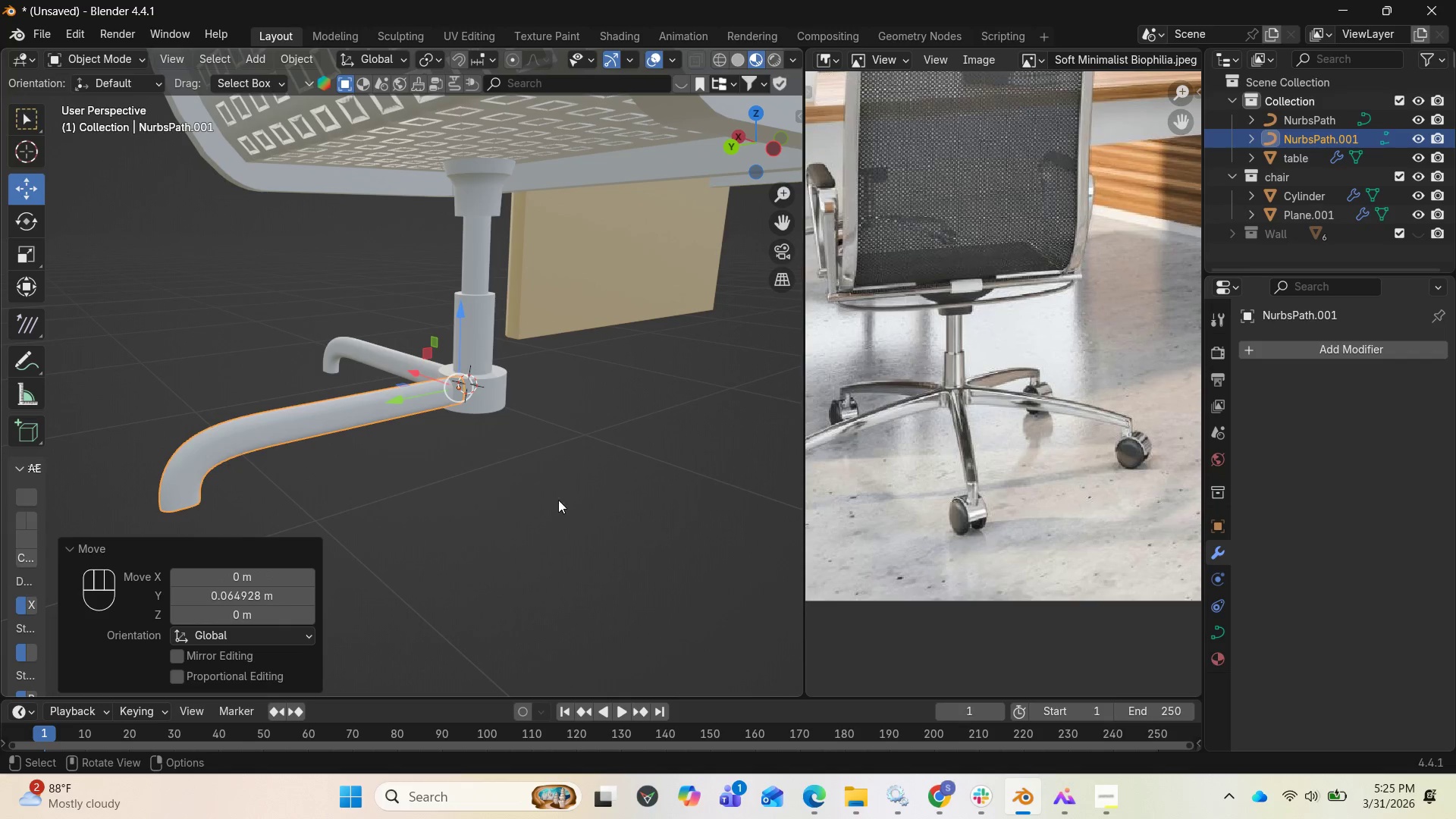 
key(CapsLock)
 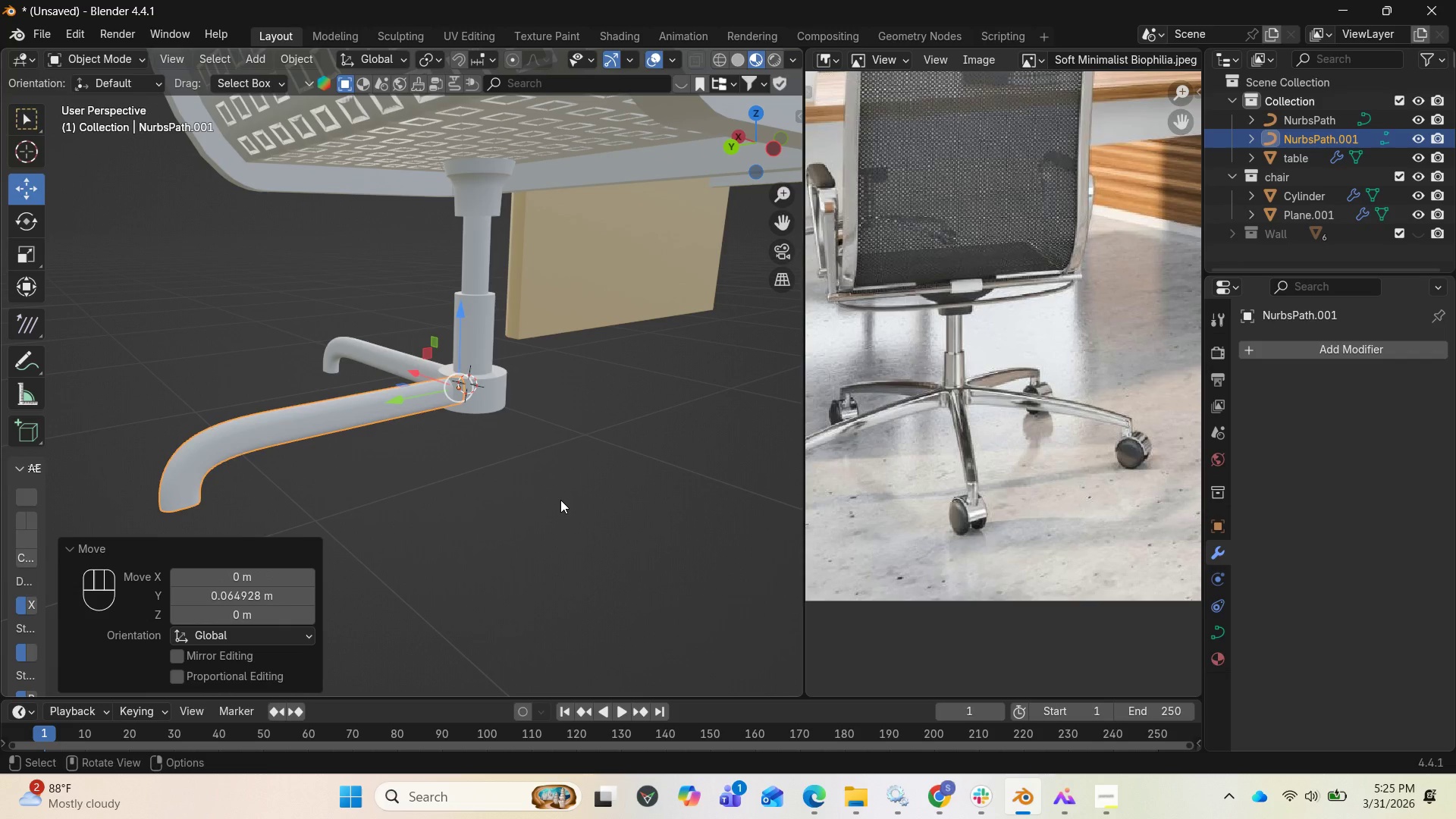 
key(Shift+D)
 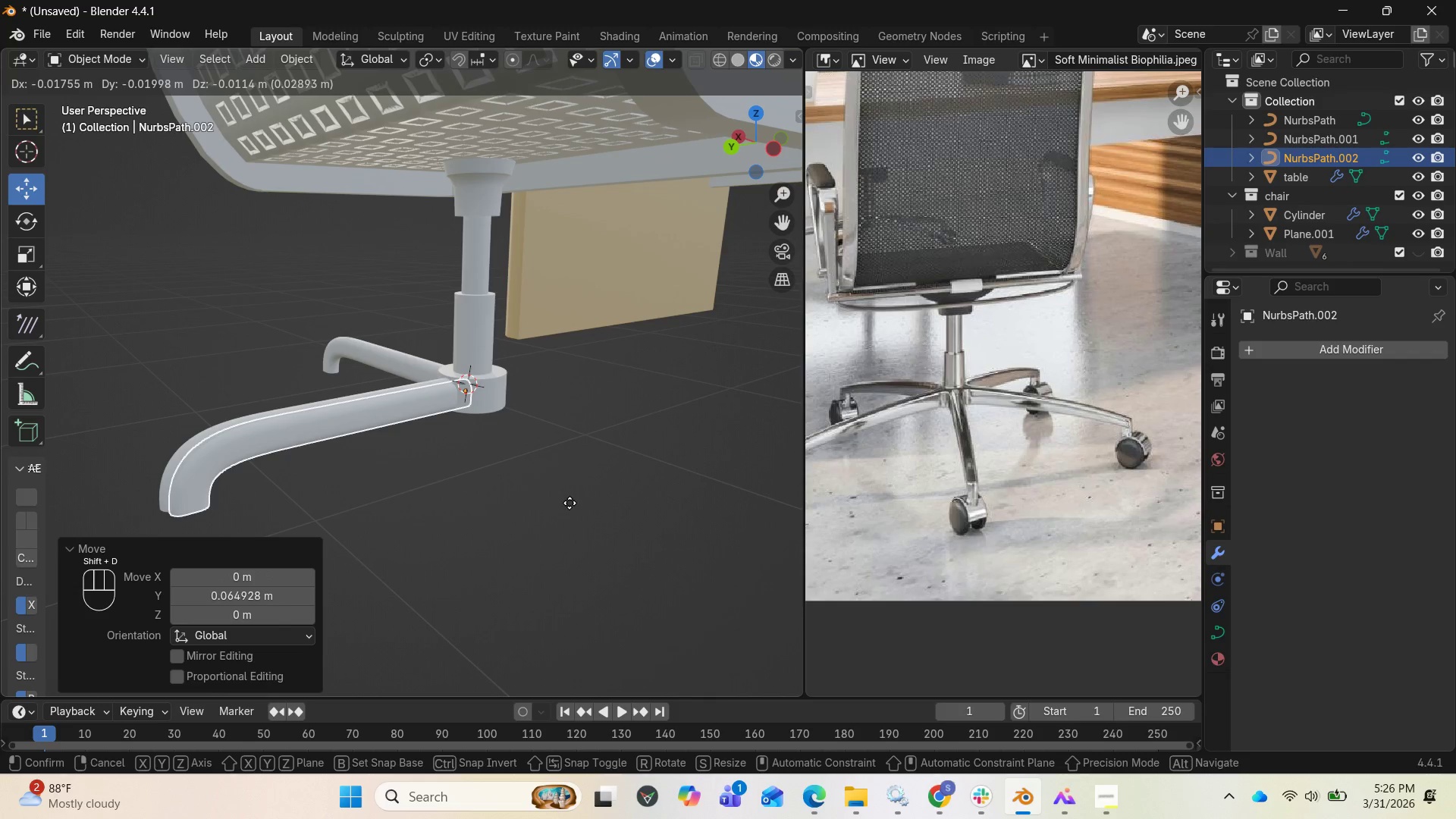 
key(Enter)
 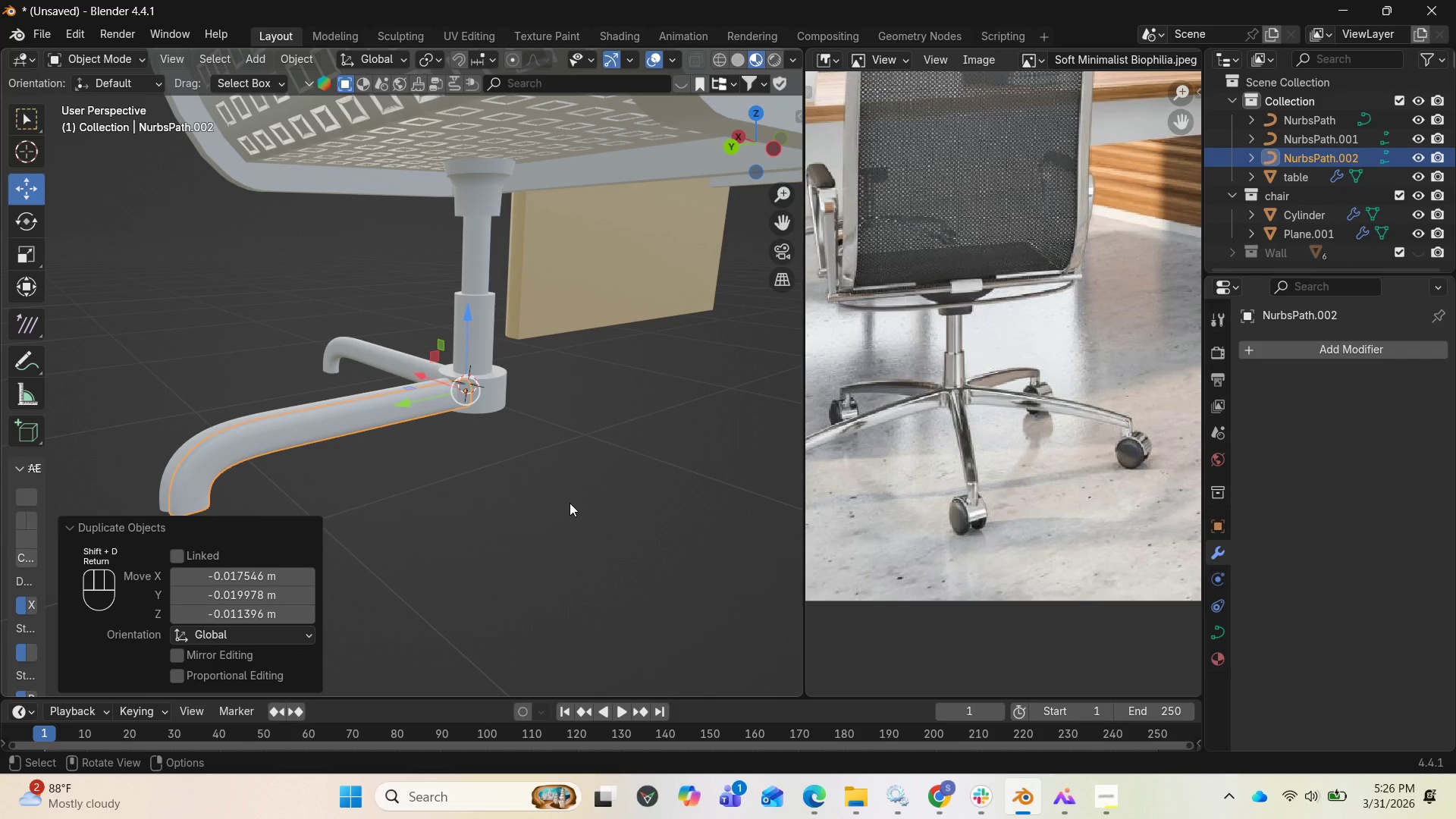 
type(rz90)
 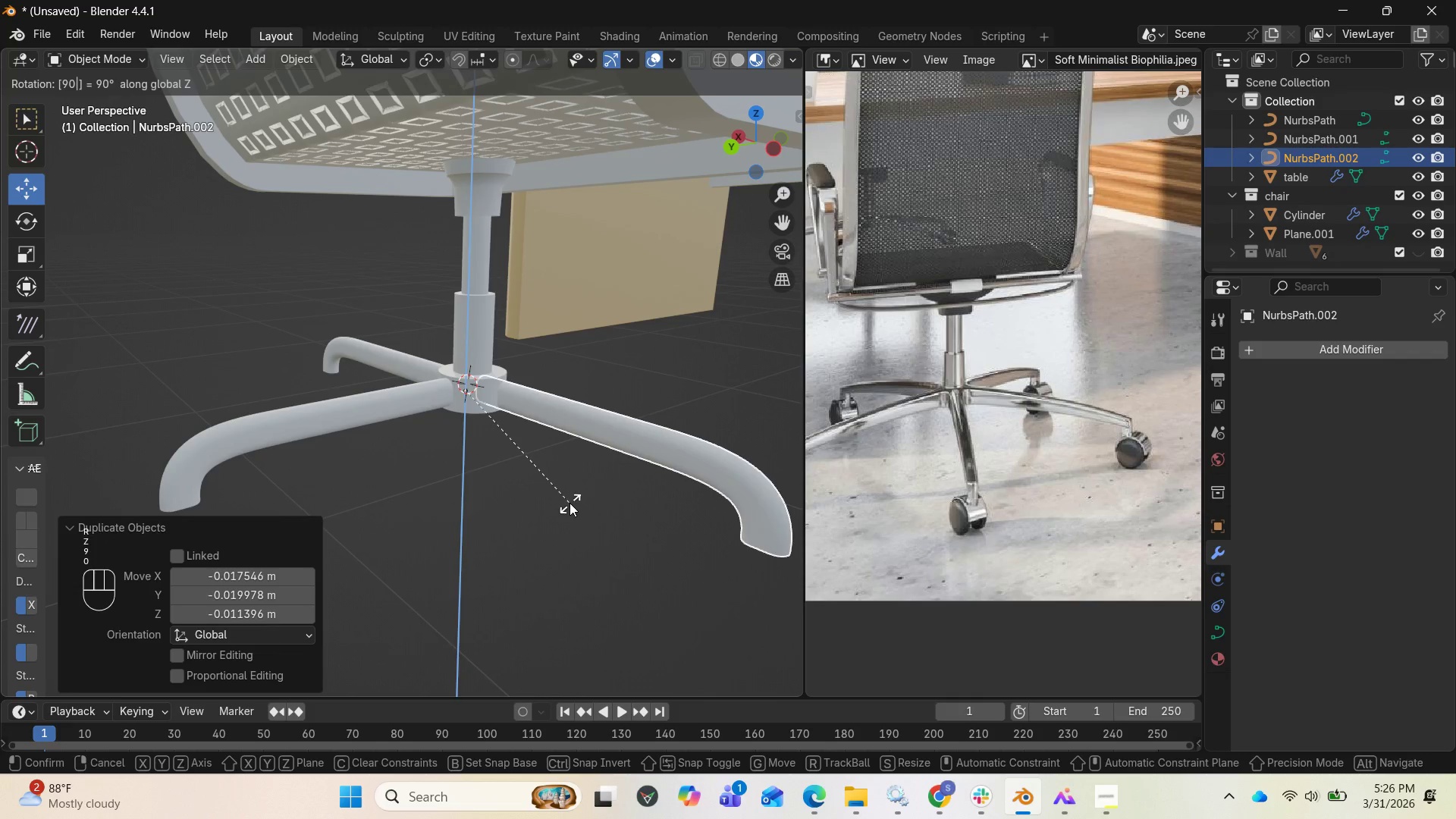 
key(Enter)
 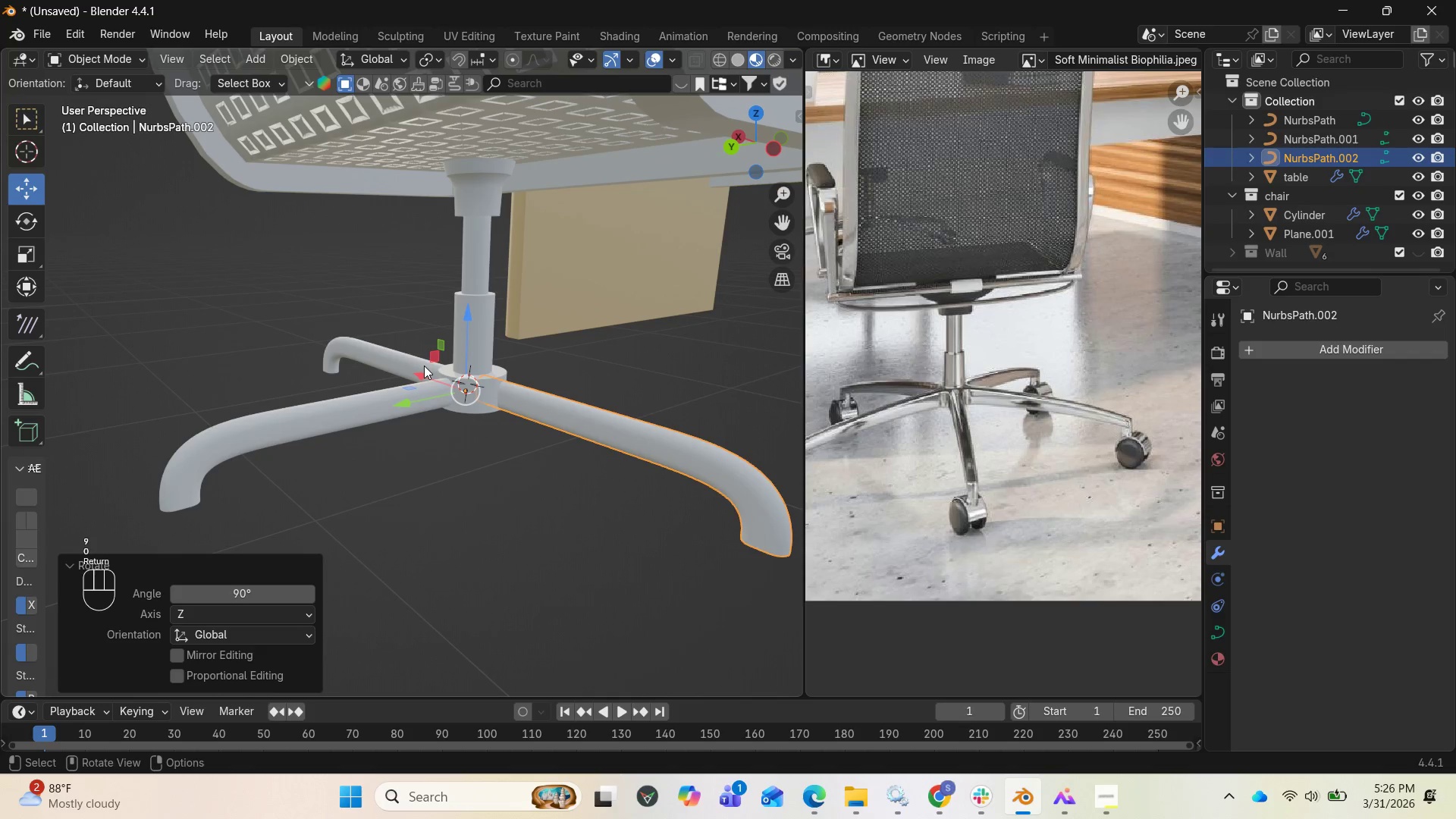 
left_click_drag(start_coordinate=[419, 372], to_coordinate=[426, 379])
 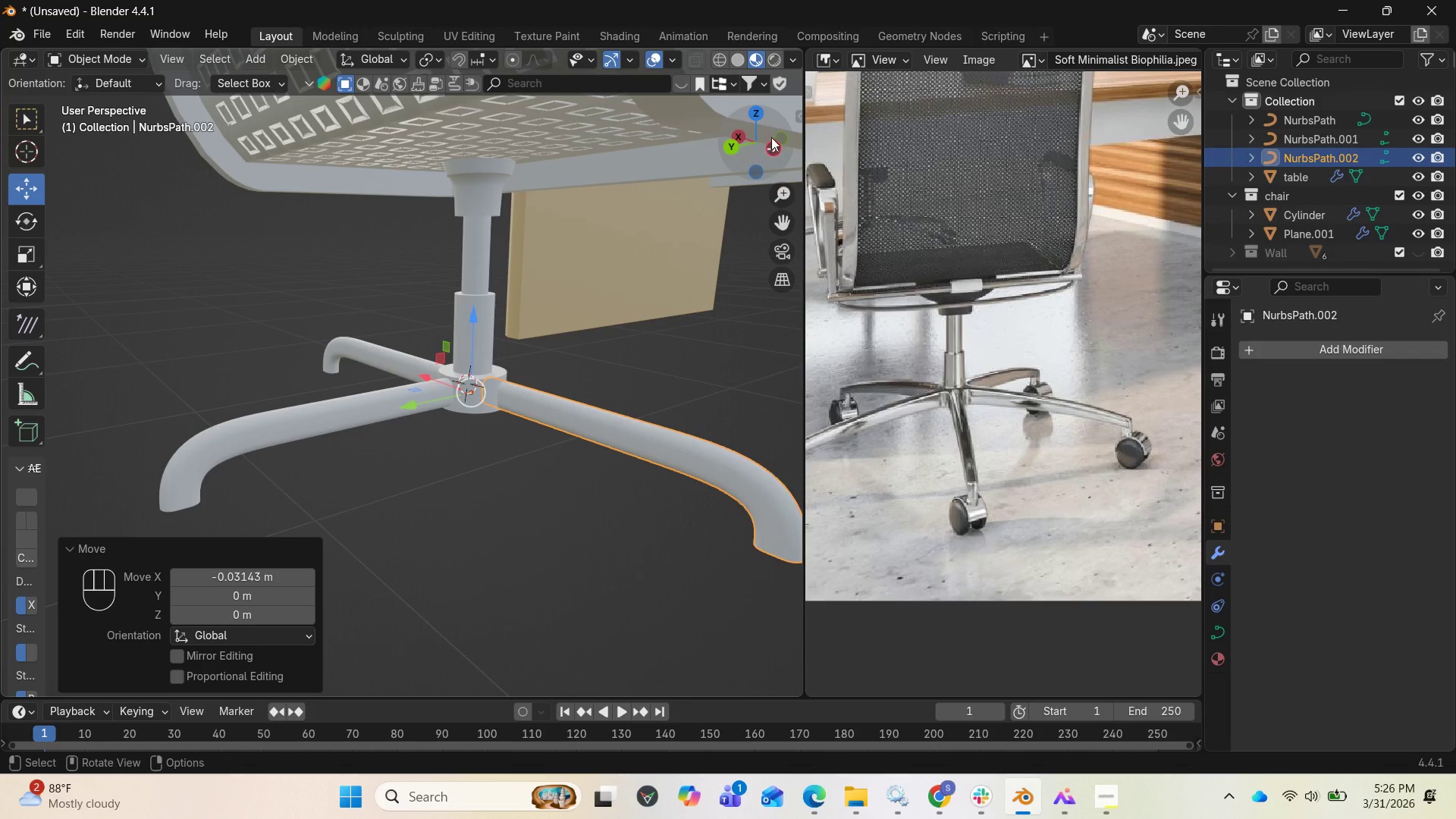 
left_click_drag(start_coordinate=[771, 137], to_coordinate=[643, 139])
 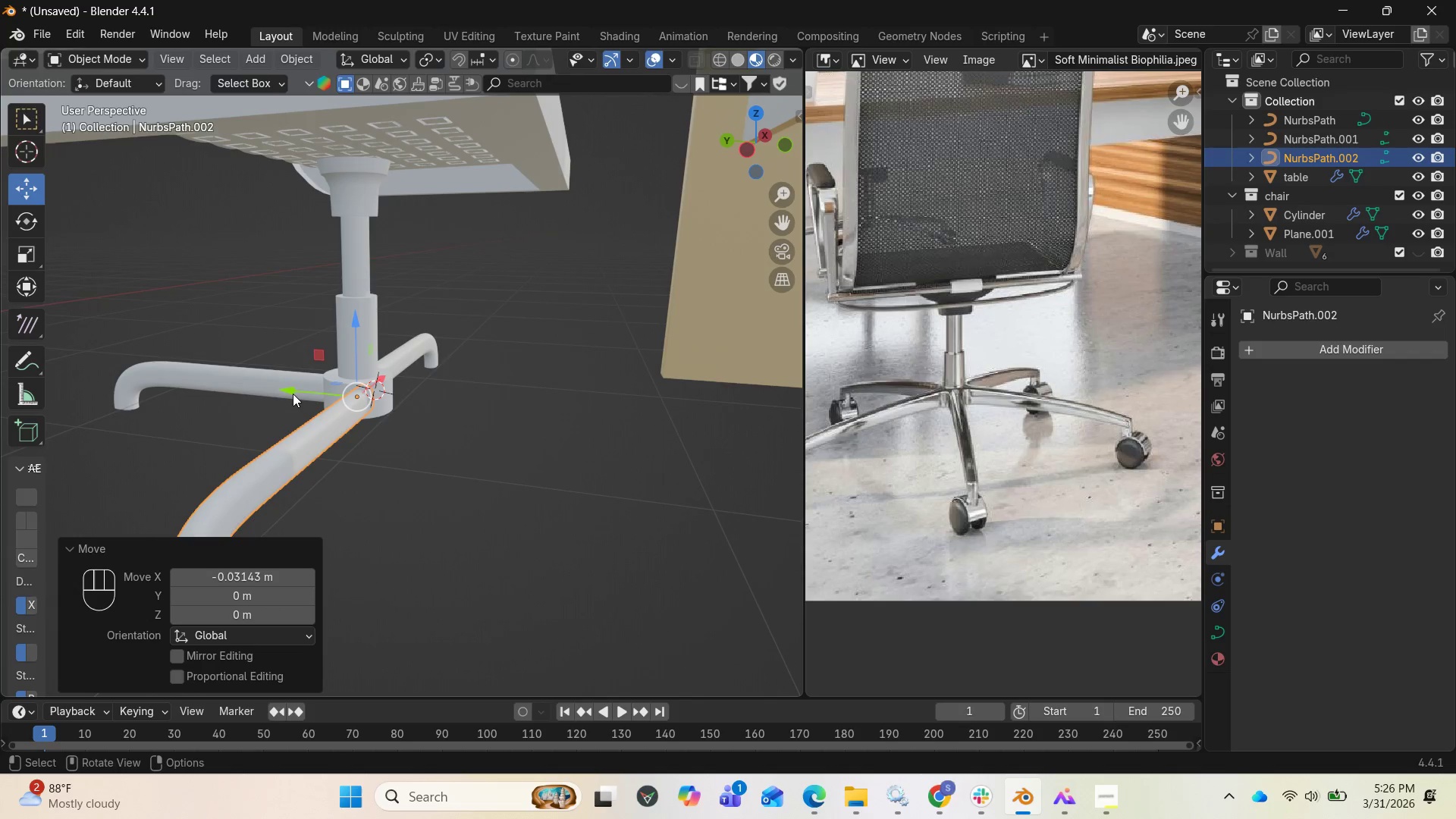 
left_click_drag(start_coordinate=[293, 391], to_coordinate=[280, 384])
 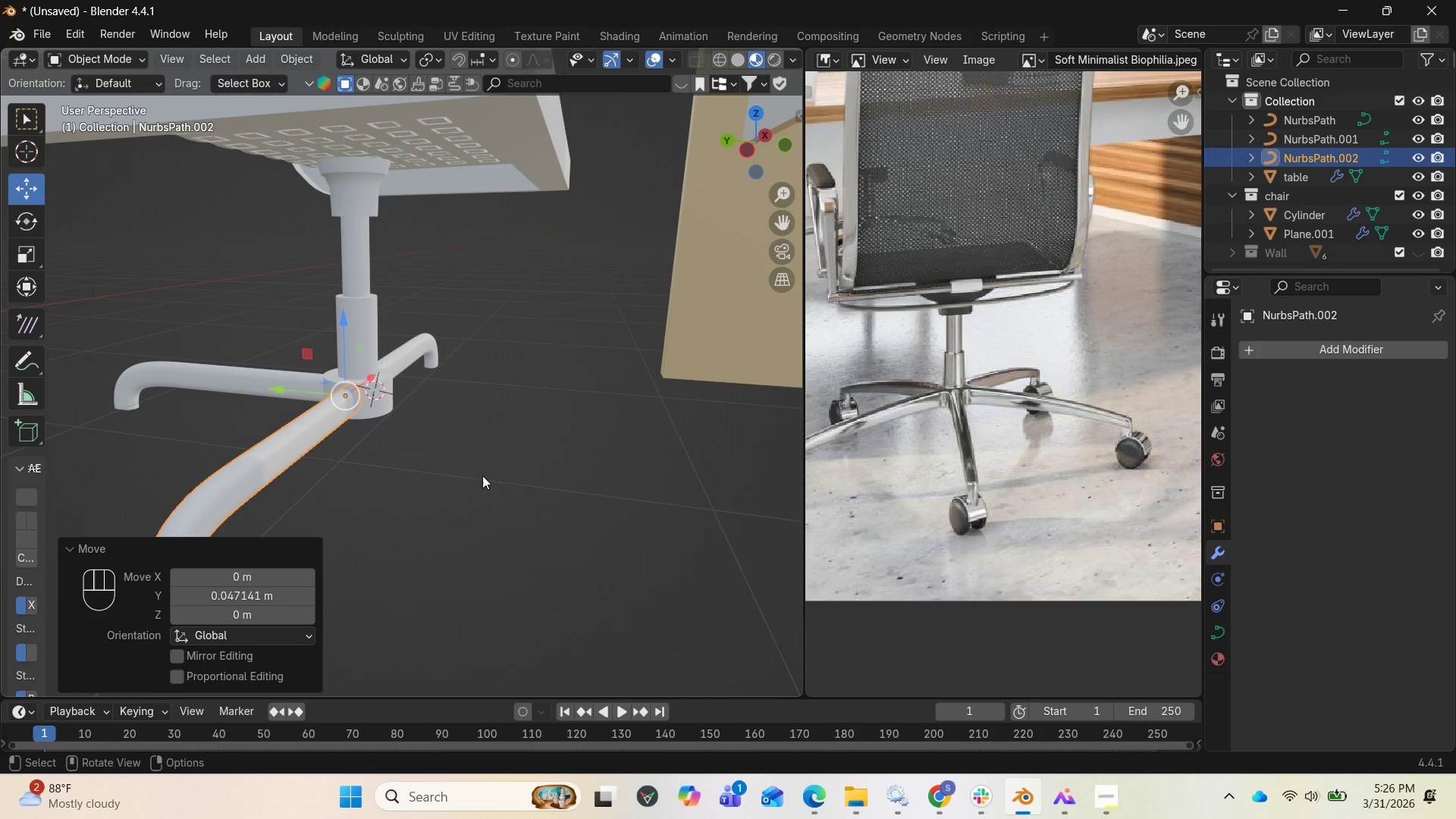 
hold_key(key=ControlLeft, duration=0.59)
 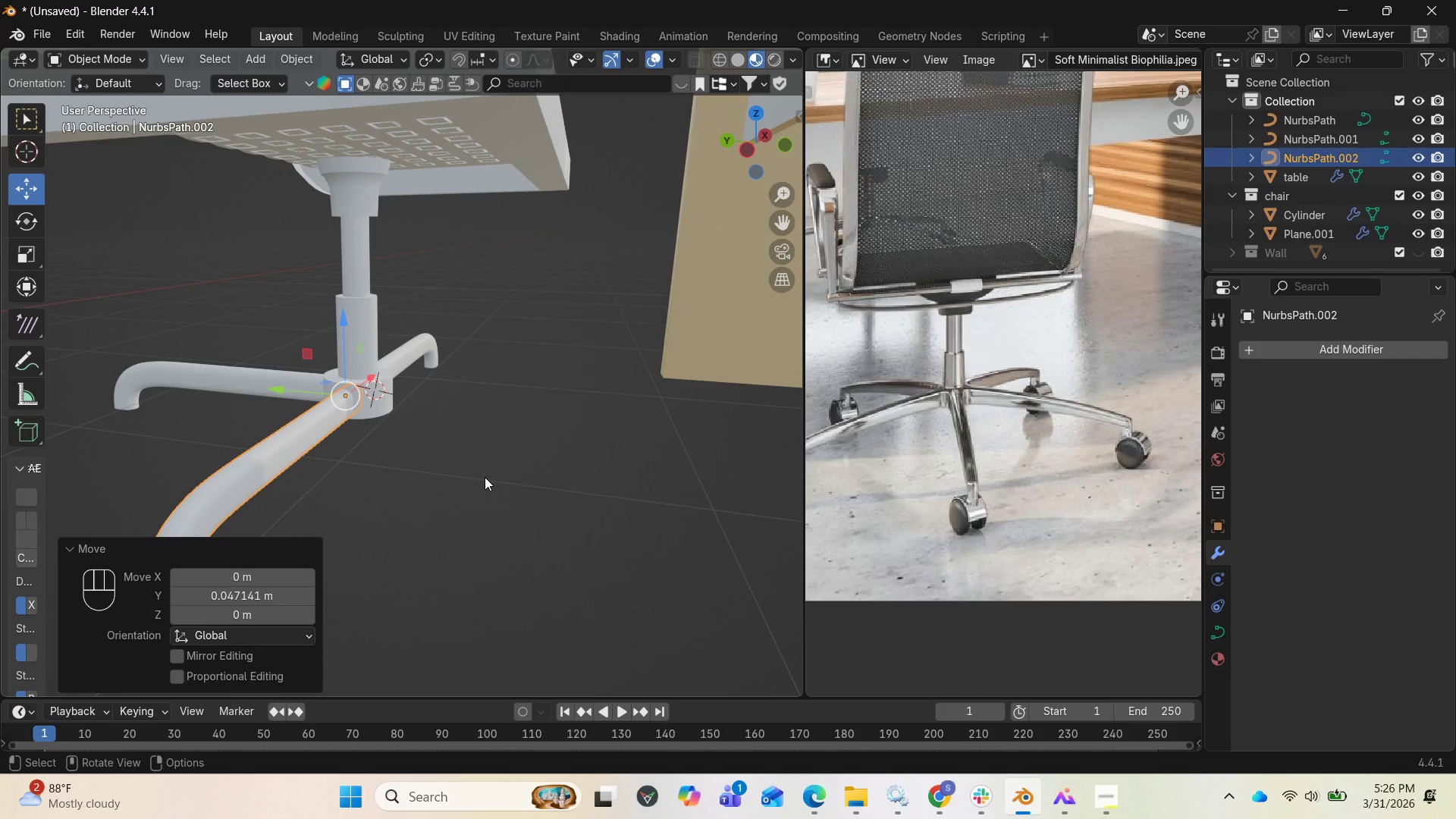 
type(Drz90)
 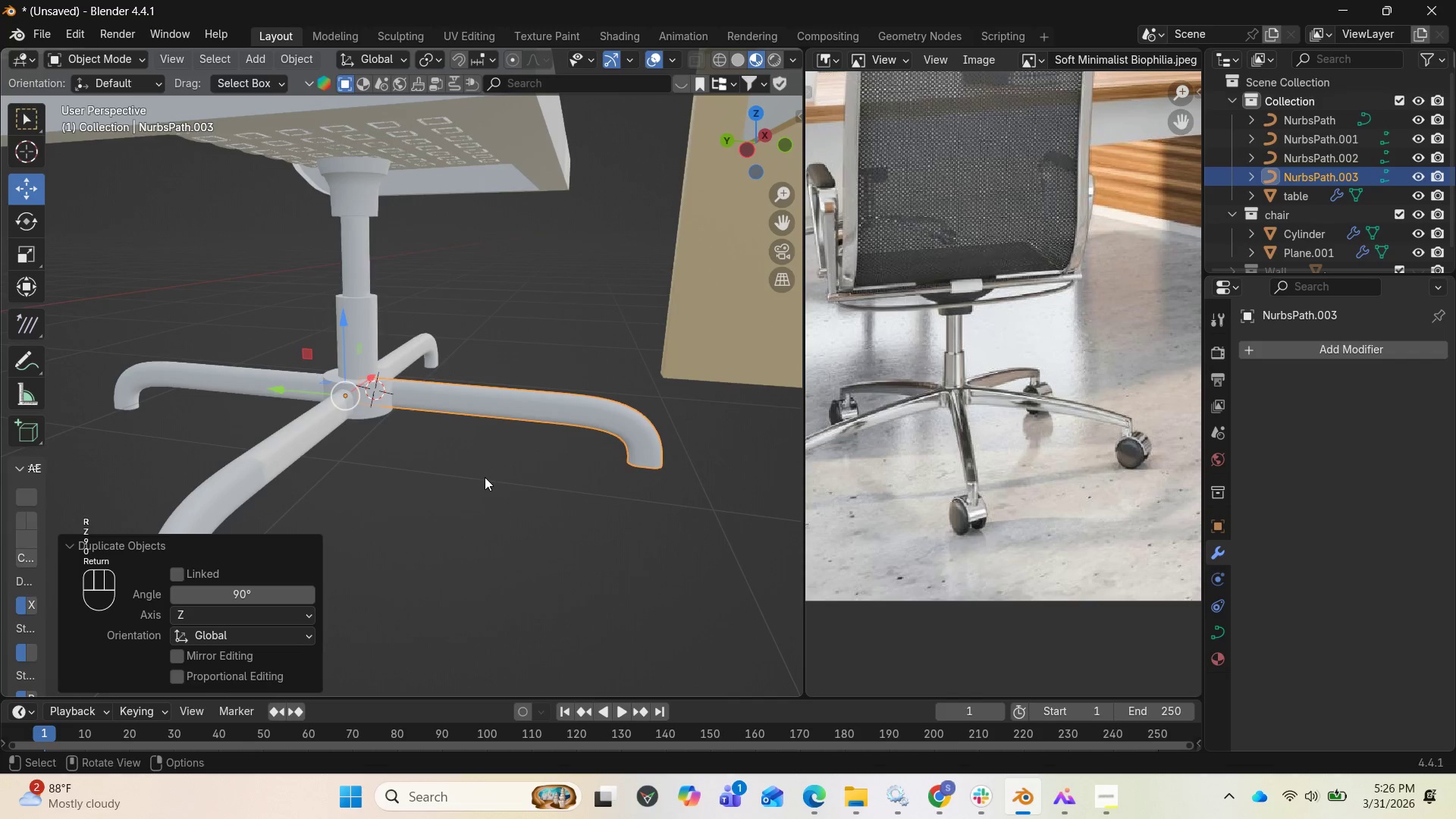 
hold_key(key=ControlLeft, duration=1.3)
 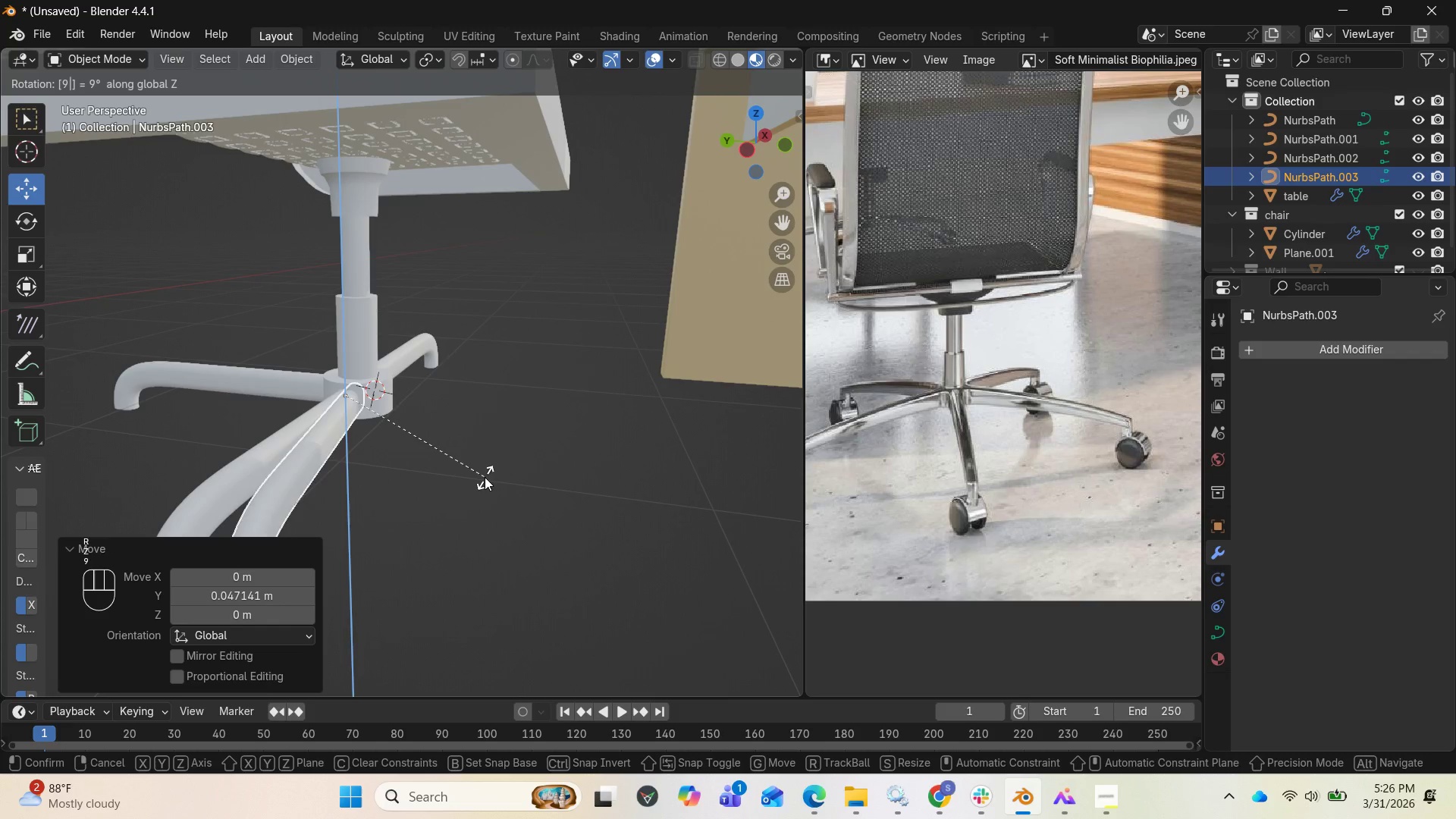 
key(Enter)
 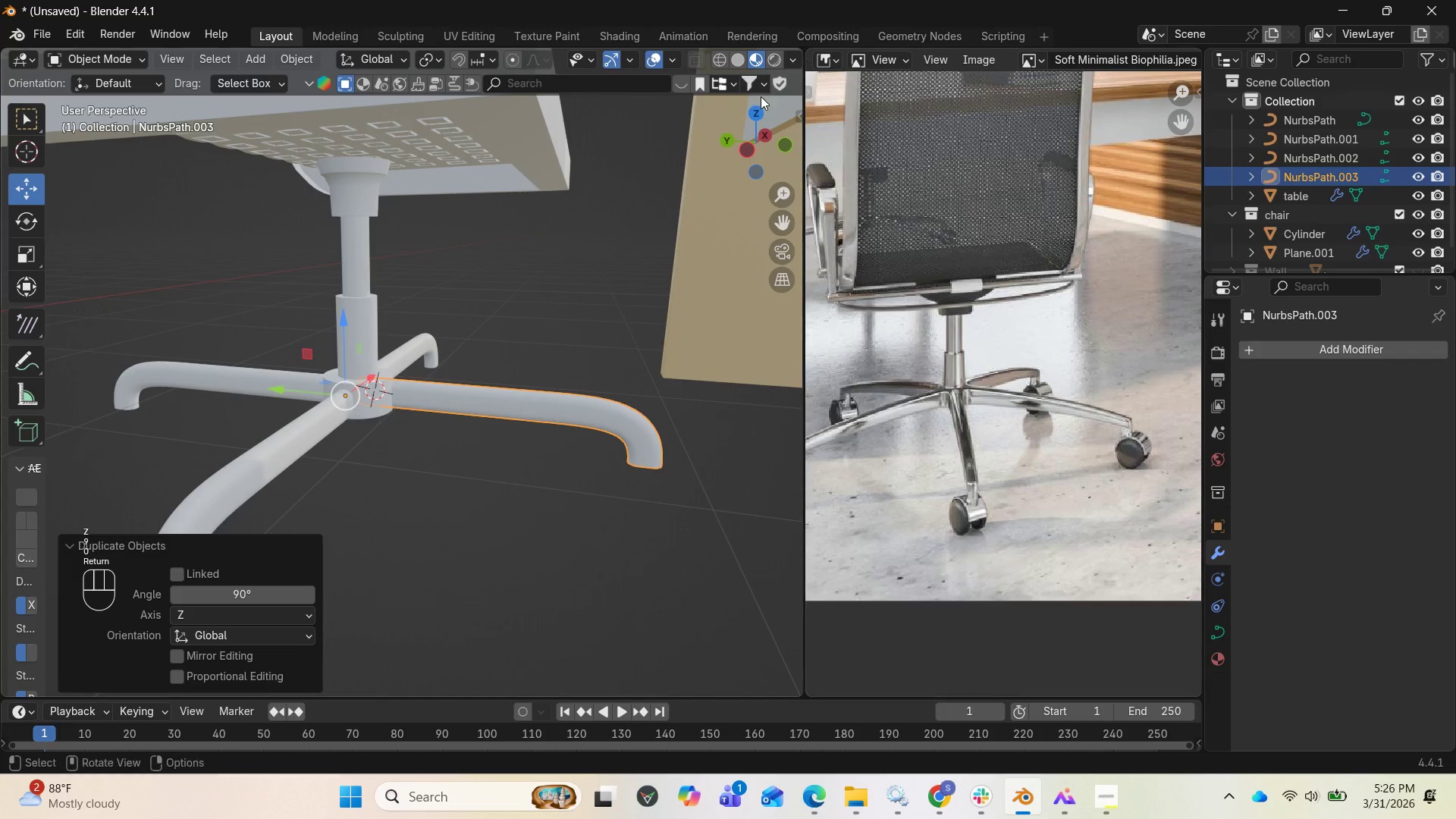 
left_click_drag(start_coordinate=[753, 136], to_coordinate=[598, 168])
 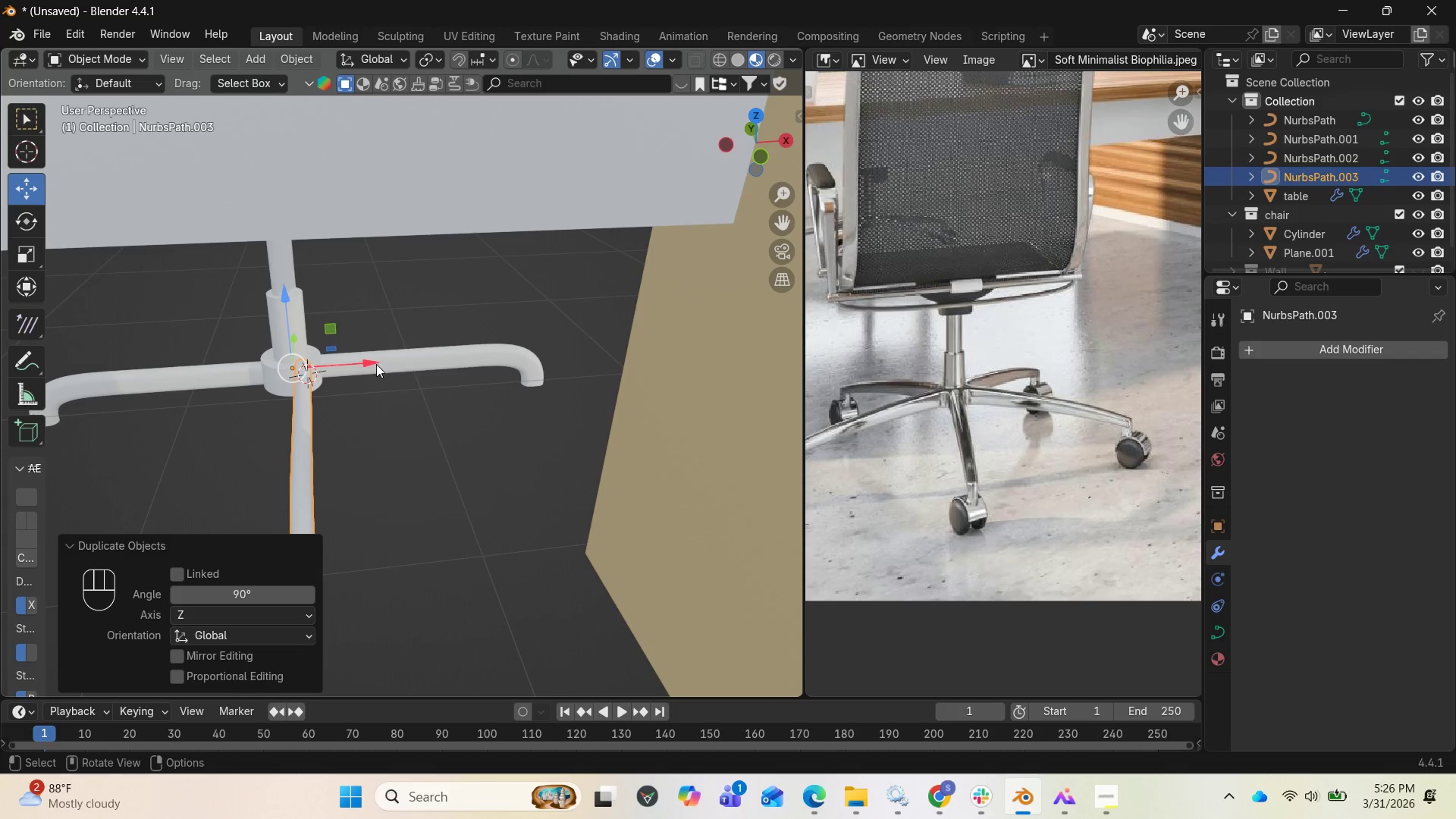 
left_click_drag(start_coordinate=[375, 366], to_coordinate=[362, 370])
 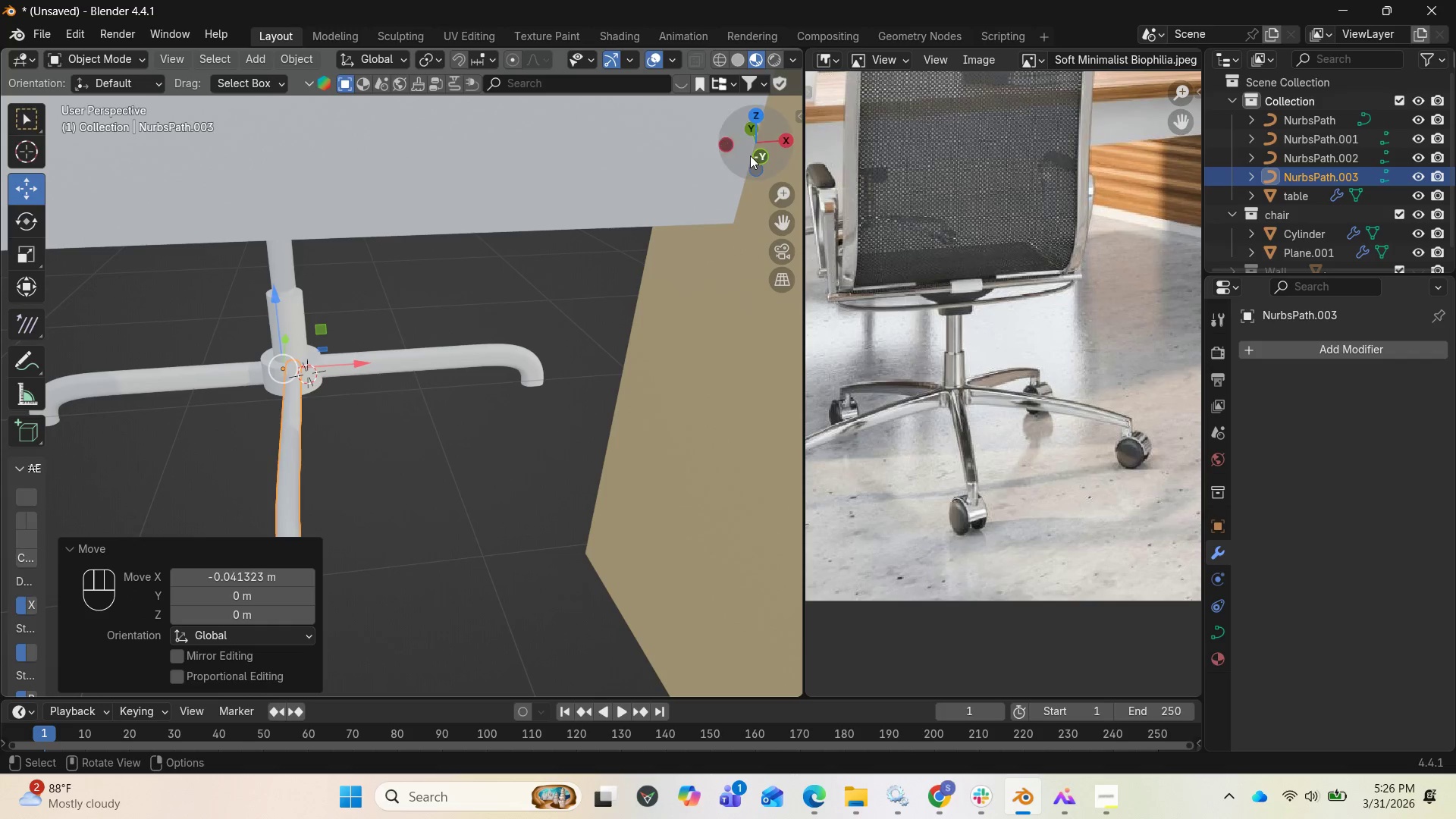 
left_click_drag(start_coordinate=[760, 149], to_coordinate=[94, 128])
 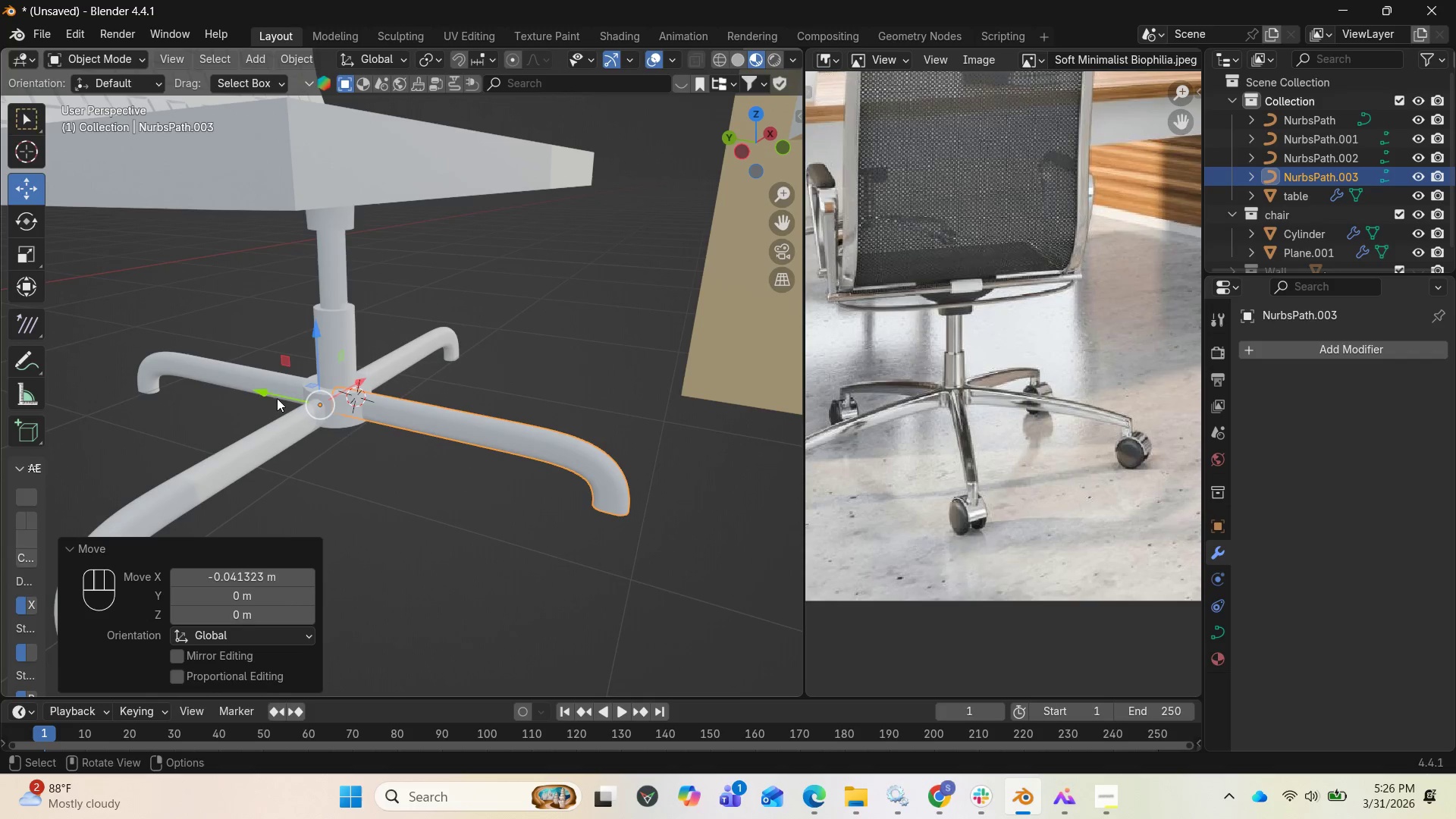 
left_click_drag(start_coordinate=[254, 387], to_coordinate=[267, 400])
 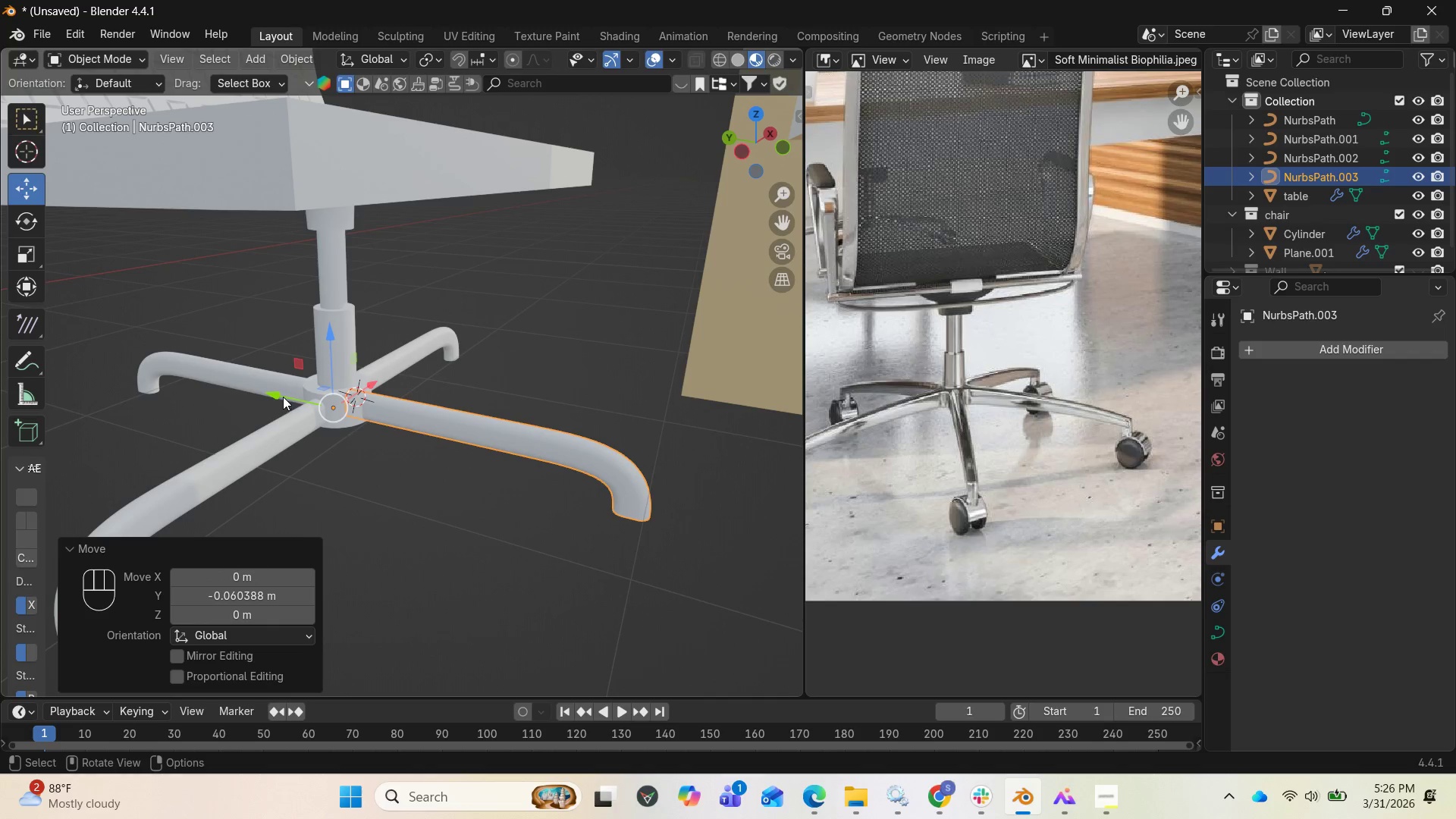 
left_click_drag(start_coordinate=[283, 397], to_coordinate=[288, 400])
 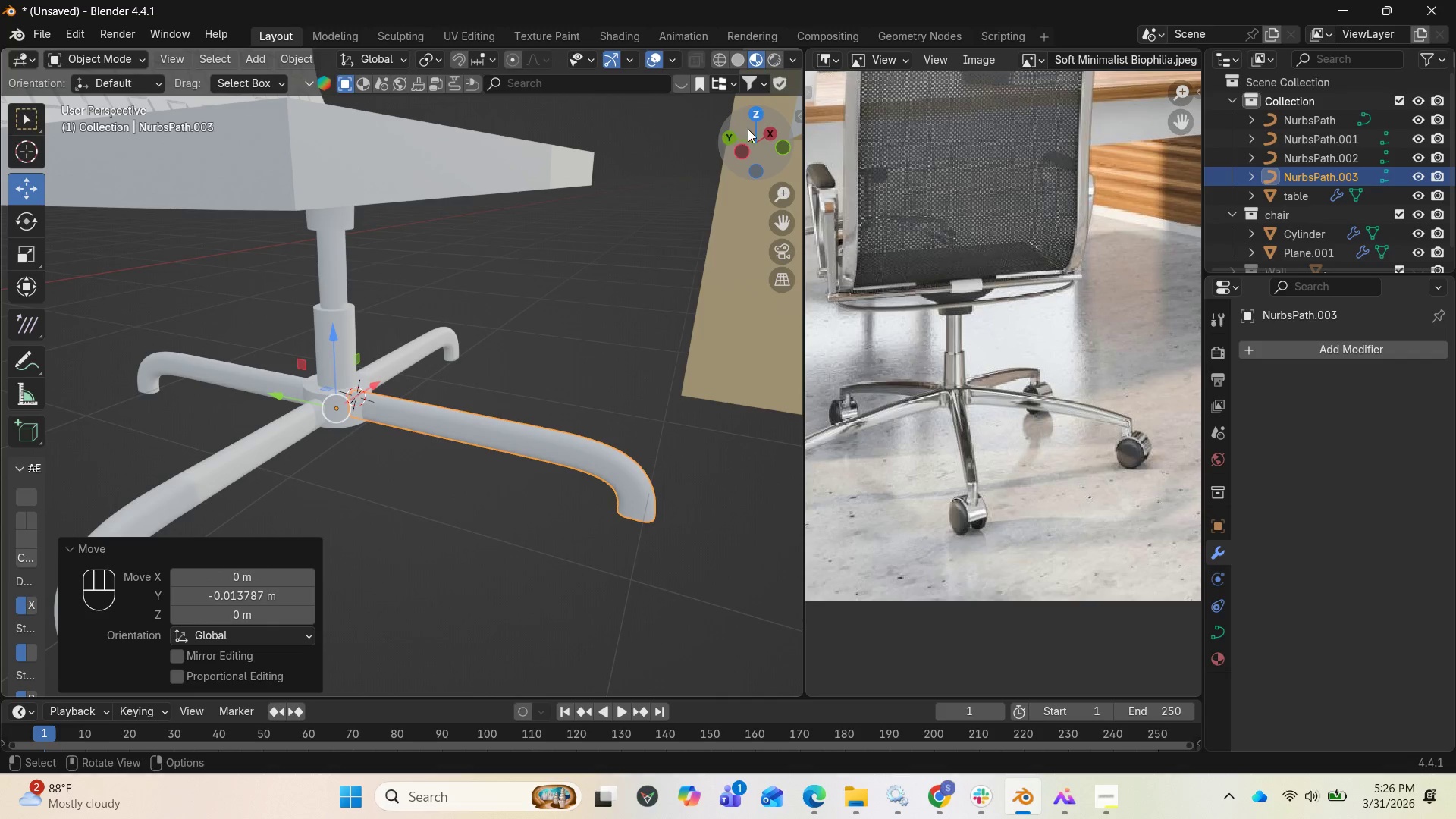 
left_click_drag(start_coordinate=[748, 129], to_coordinate=[390, 112])
 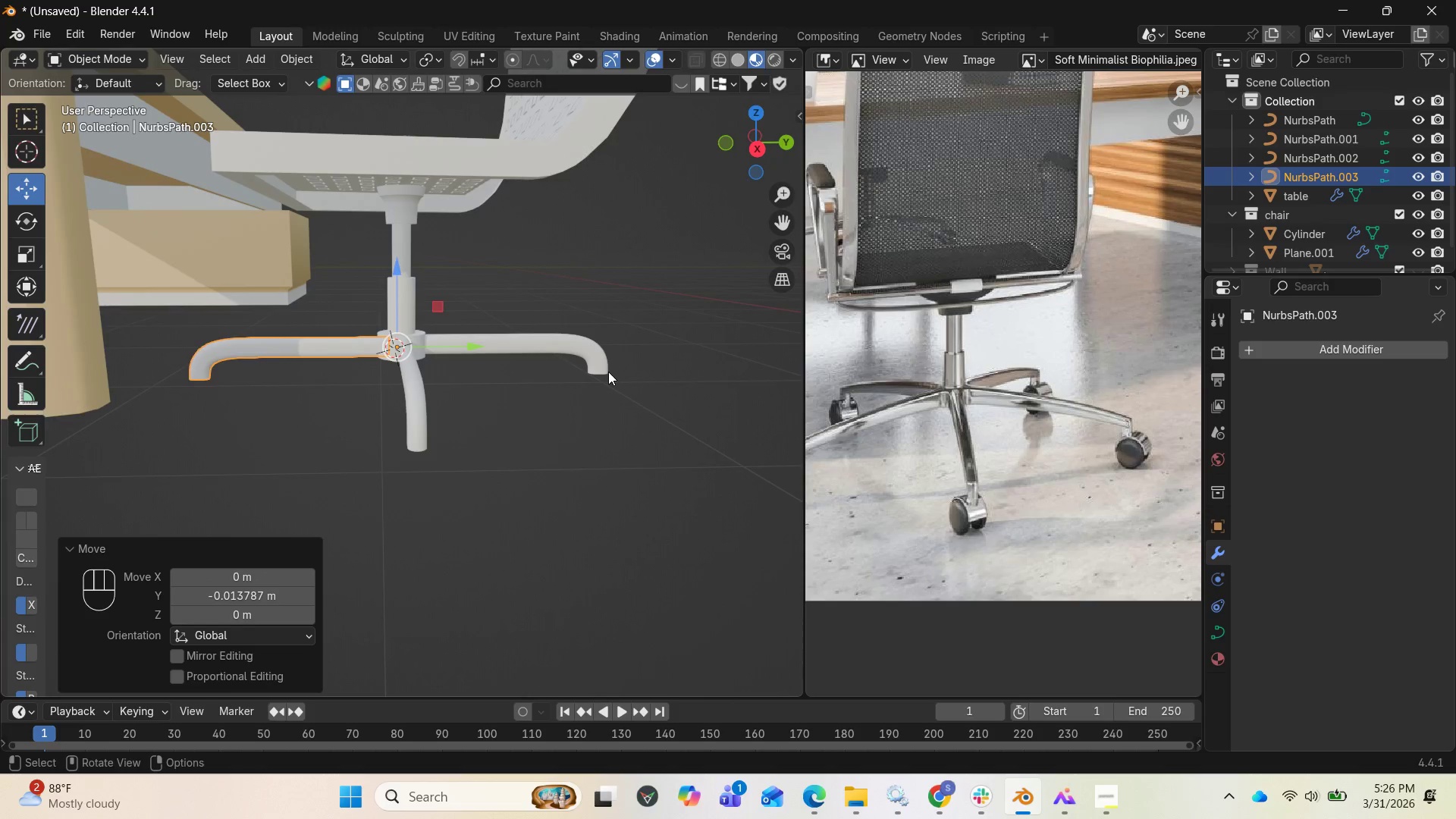 
left_click([607, 372])
 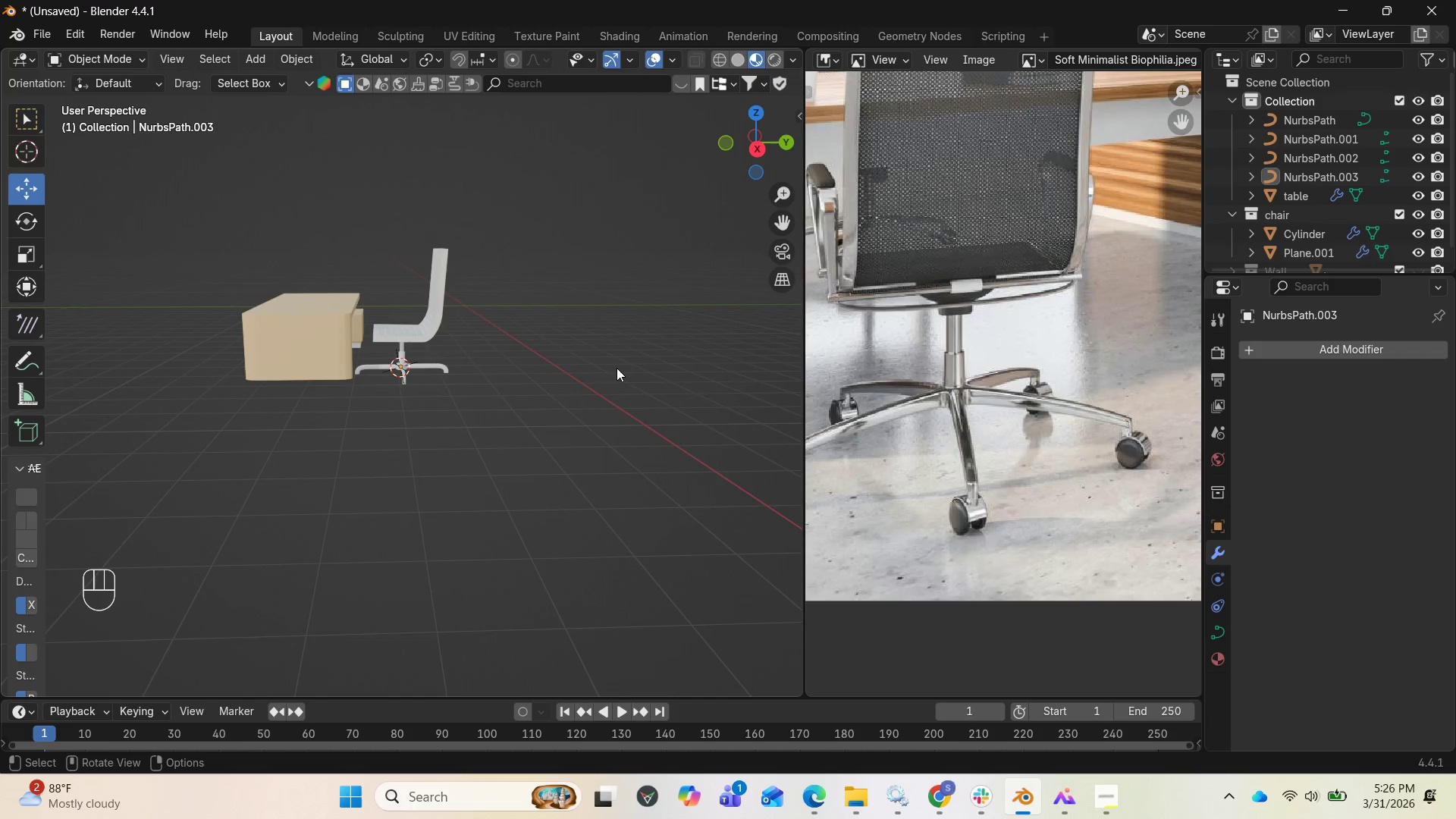 
scroll: coordinate [607, 372], scroll_direction: down, amount: 9.0
 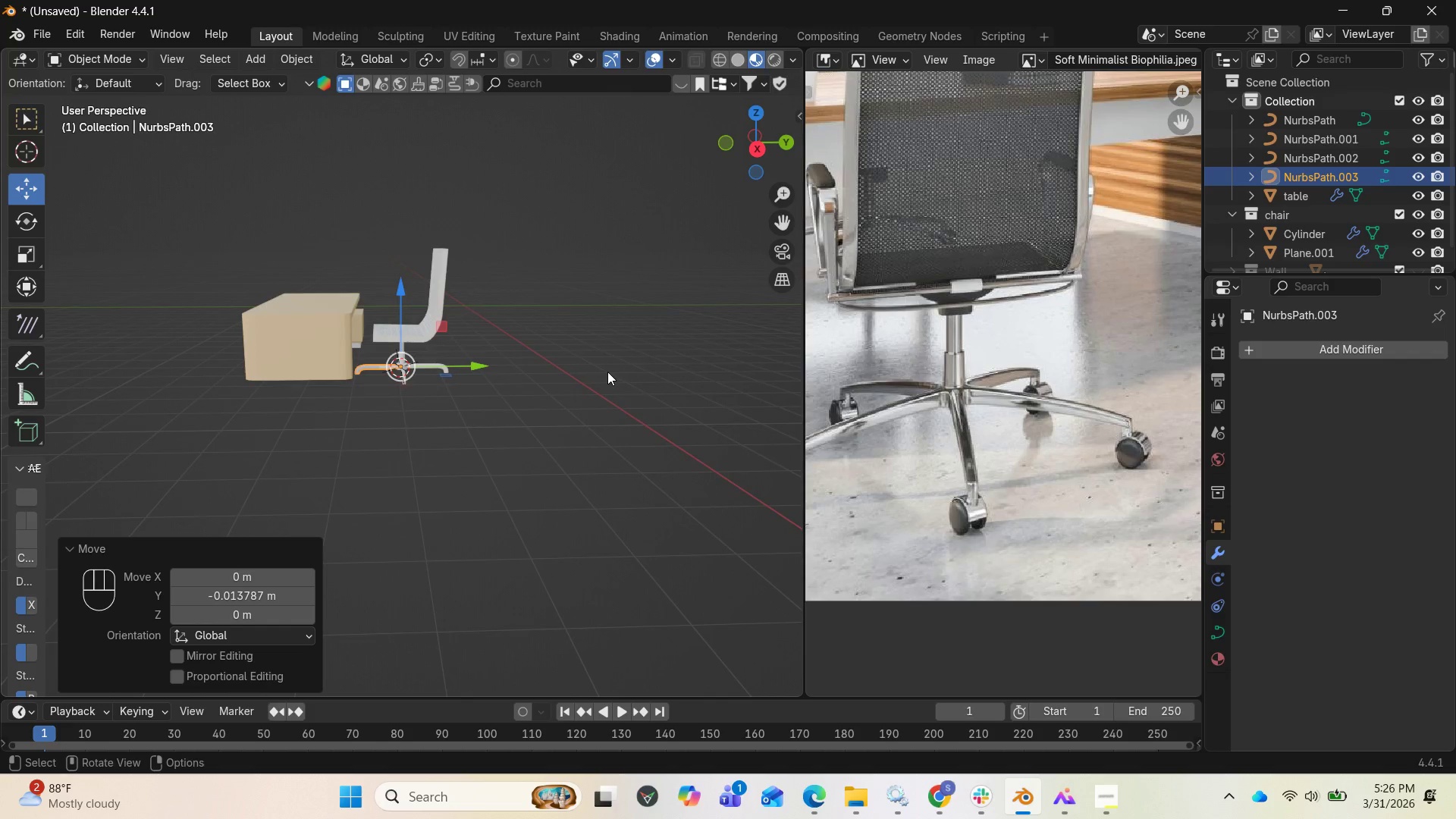 
key(Tab)
 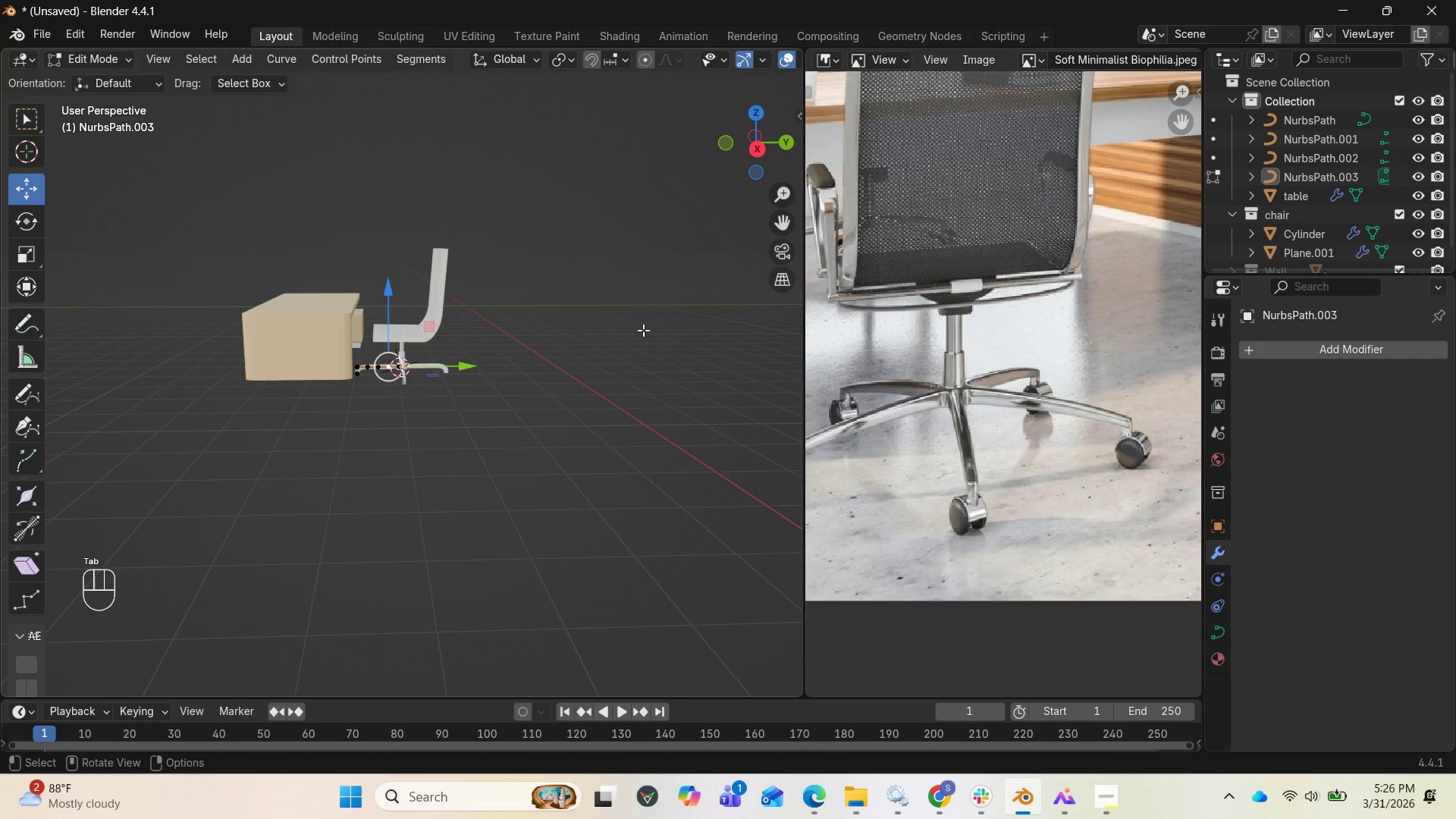 
key(Tab)
 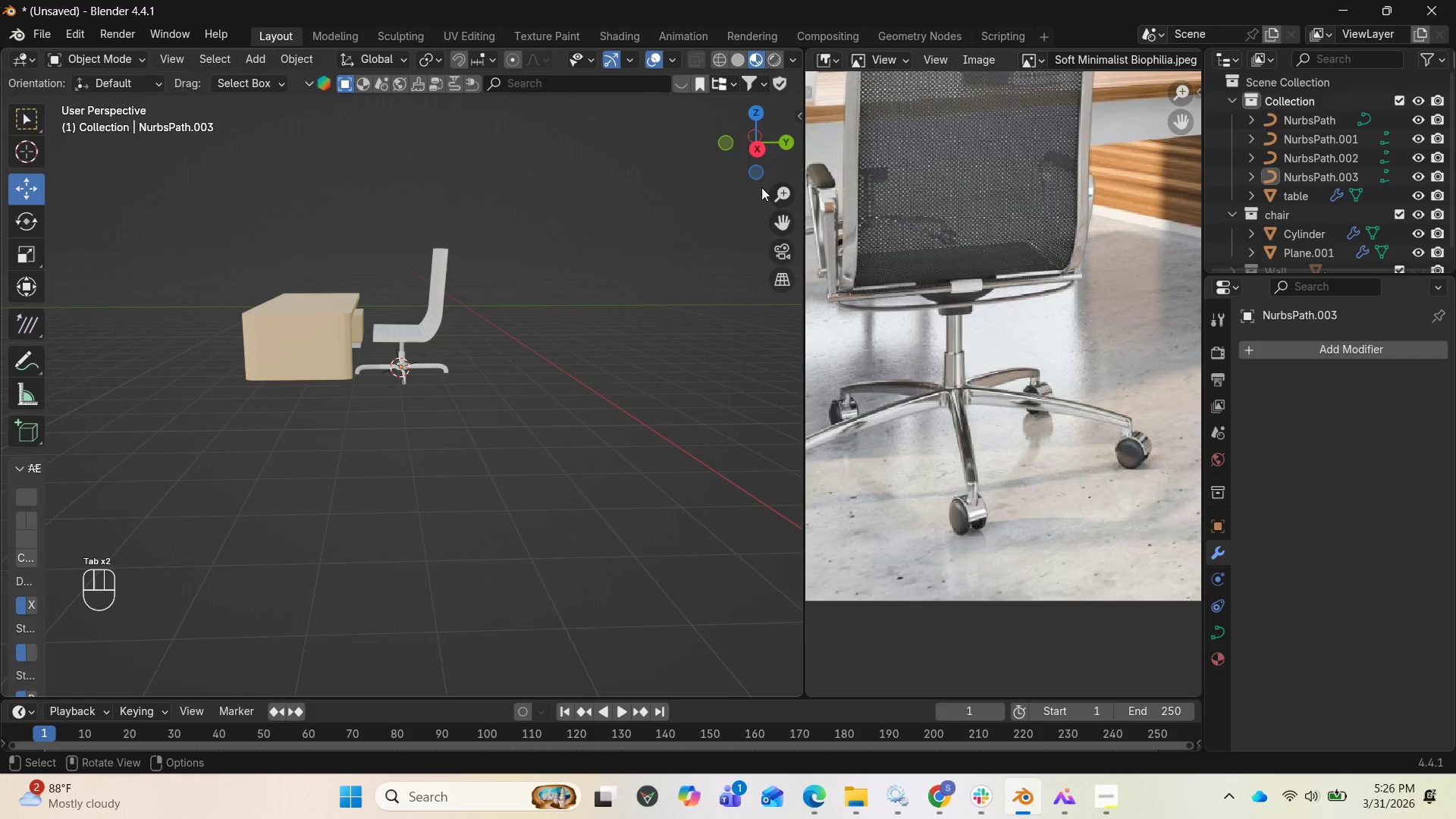 
left_click_drag(start_coordinate=[761, 157], to_coordinate=[589, 121])
 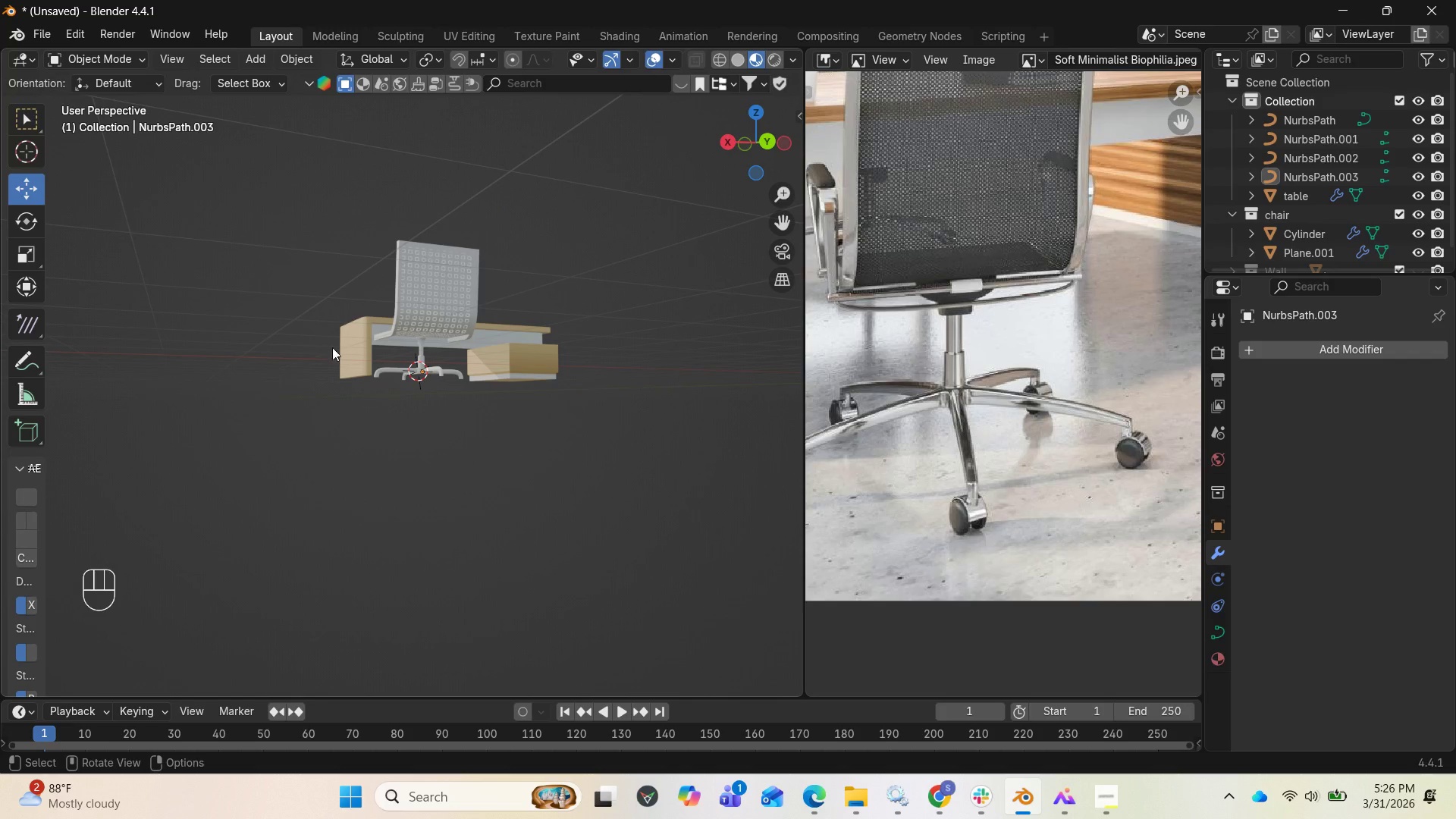 
scroll: coordinate [983, 388], scroll_direction: up, amount: 6.0
 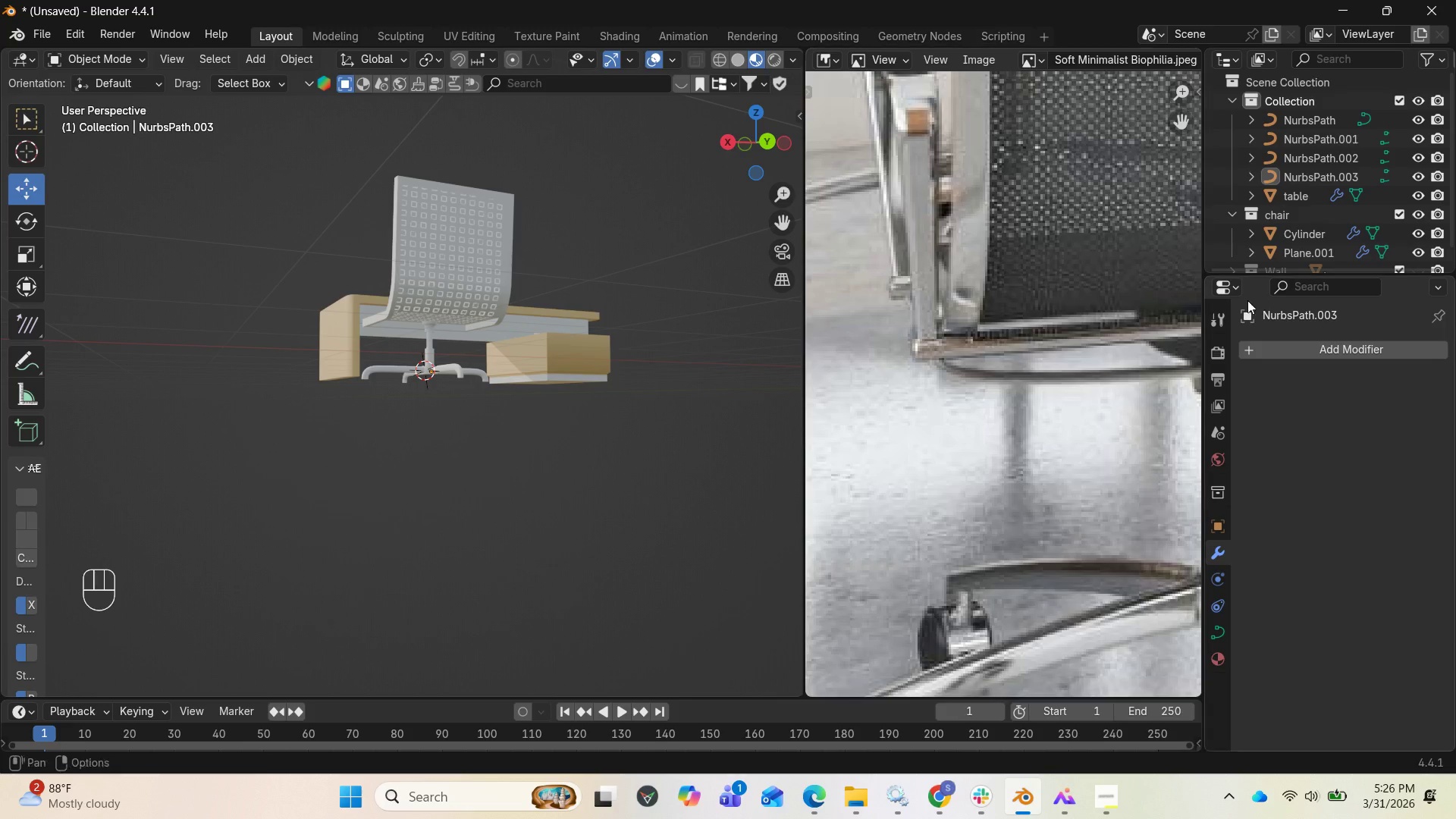 
left_click_drag(start_coordinate=[903, 374], to_coordinate=[981, 372])
 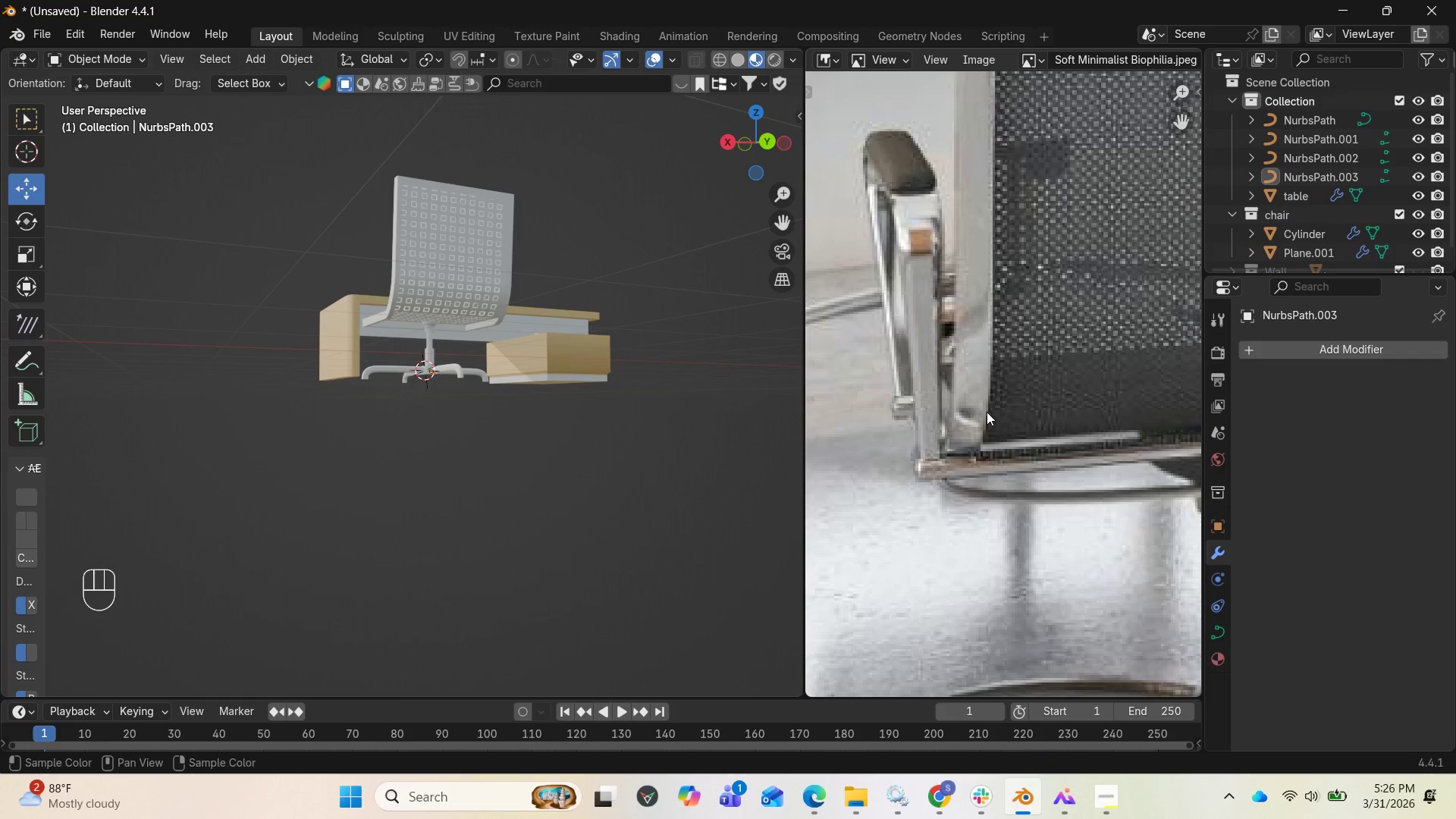 
scroll: coordinate [984, 407], scroll_direction: none, amount: 0.0
 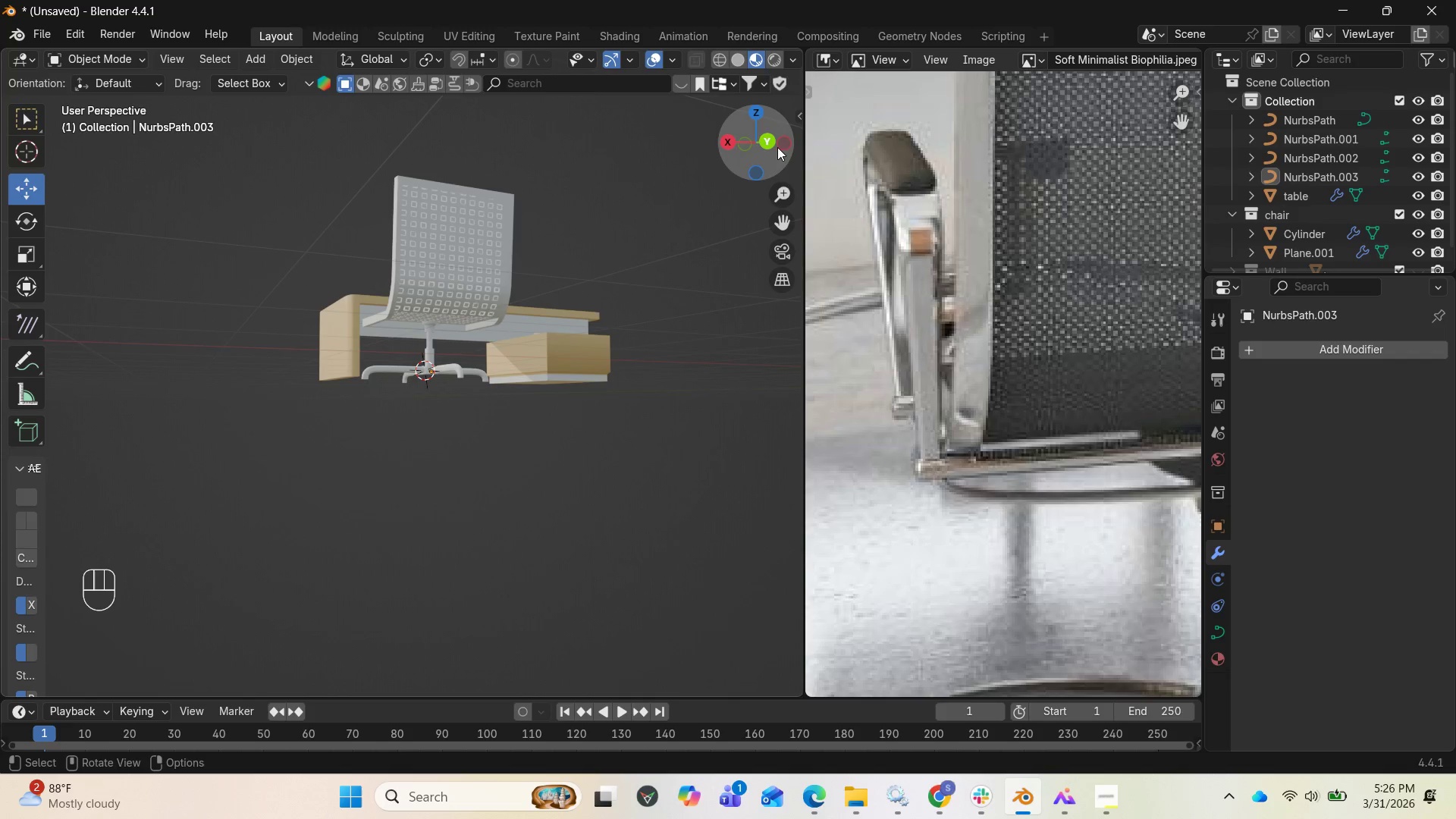 
left_click_drag(start_coordinate=[748, 136], to_coordinate=[124, 202])
 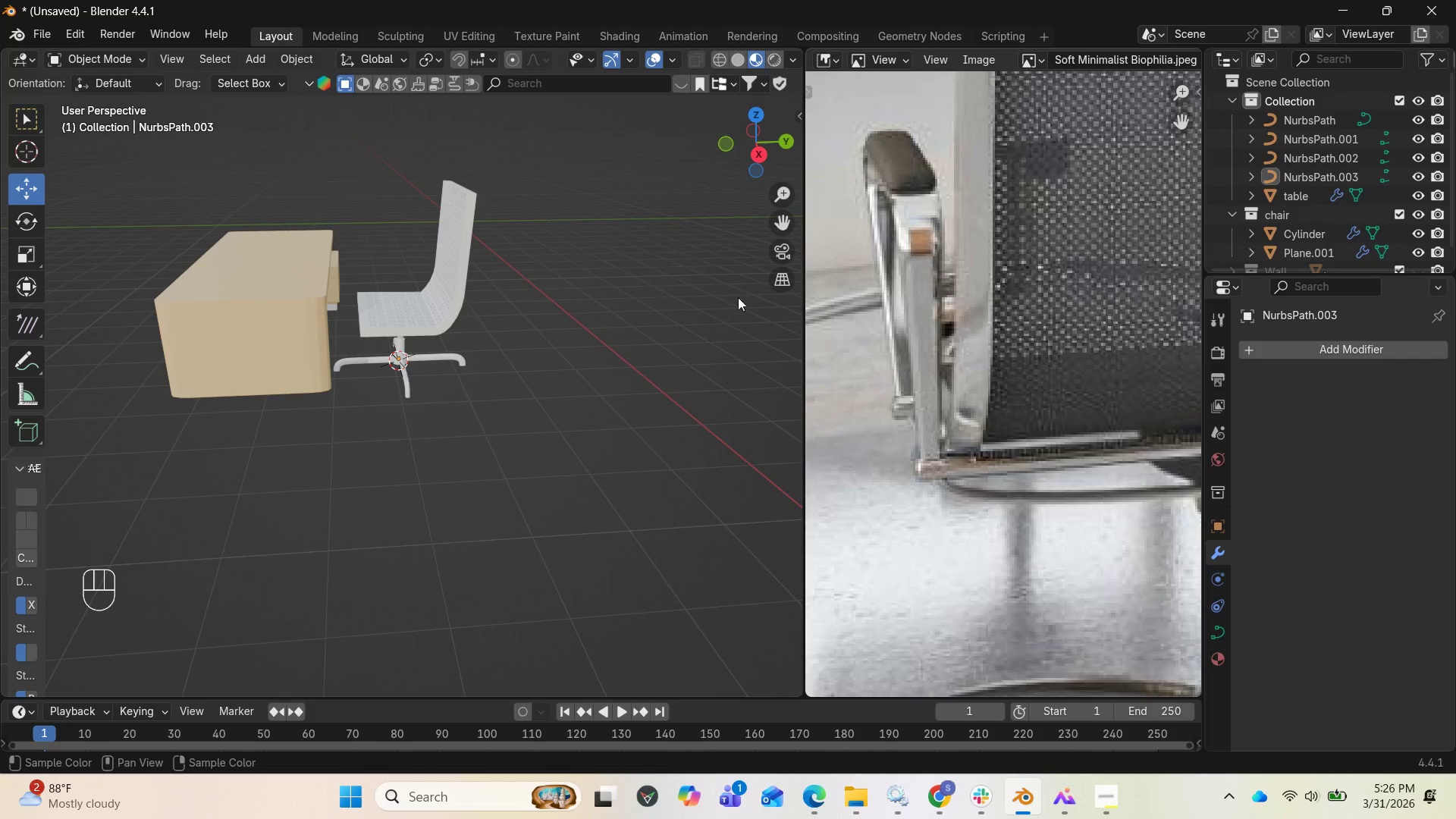 
scroll: coordinate [405, 339], scroll_direction: up, amount: 2.0
 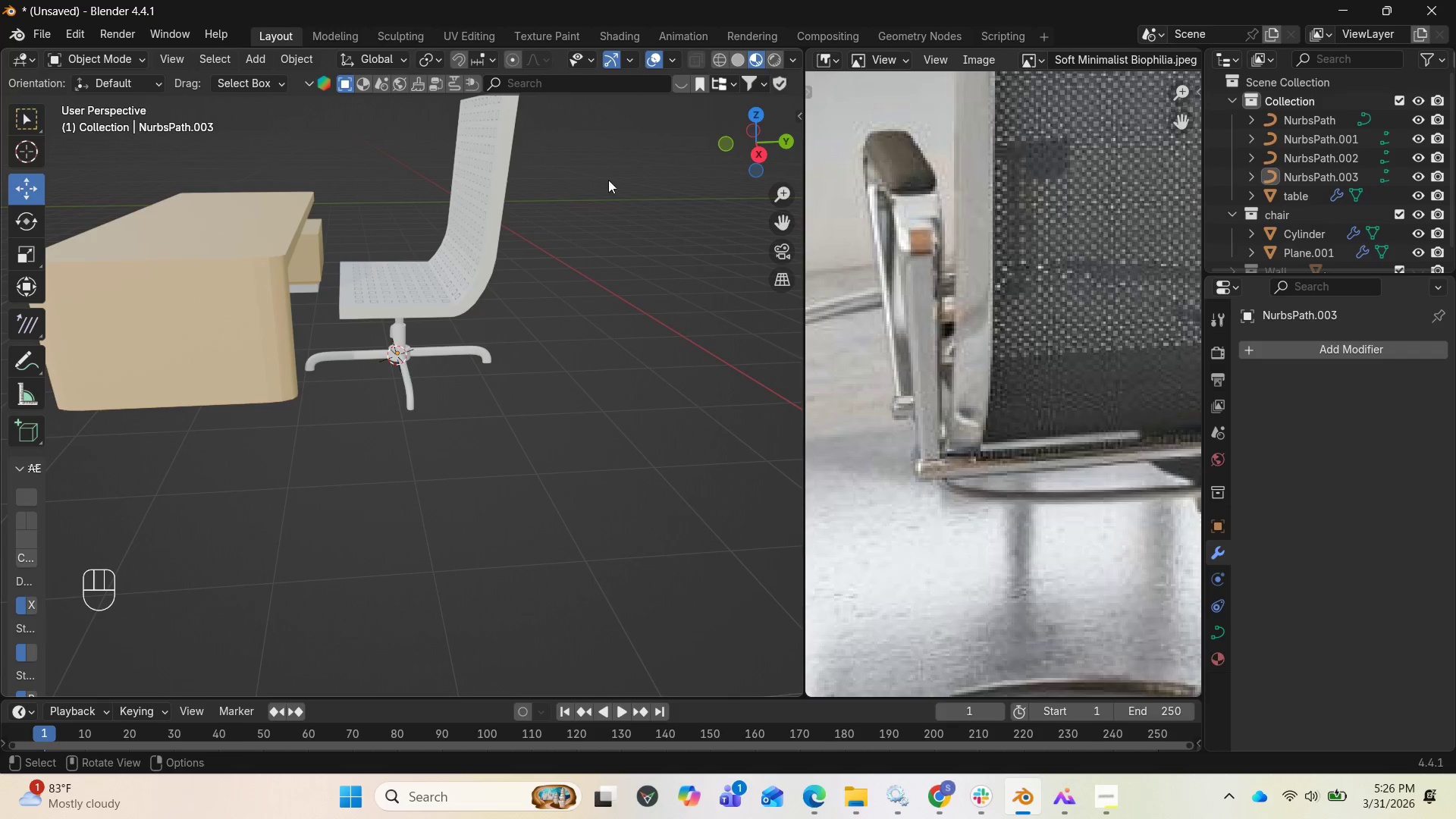 
left_click_drag(start_coordinate=[752, 142], to_coordinate=[526, 105])
 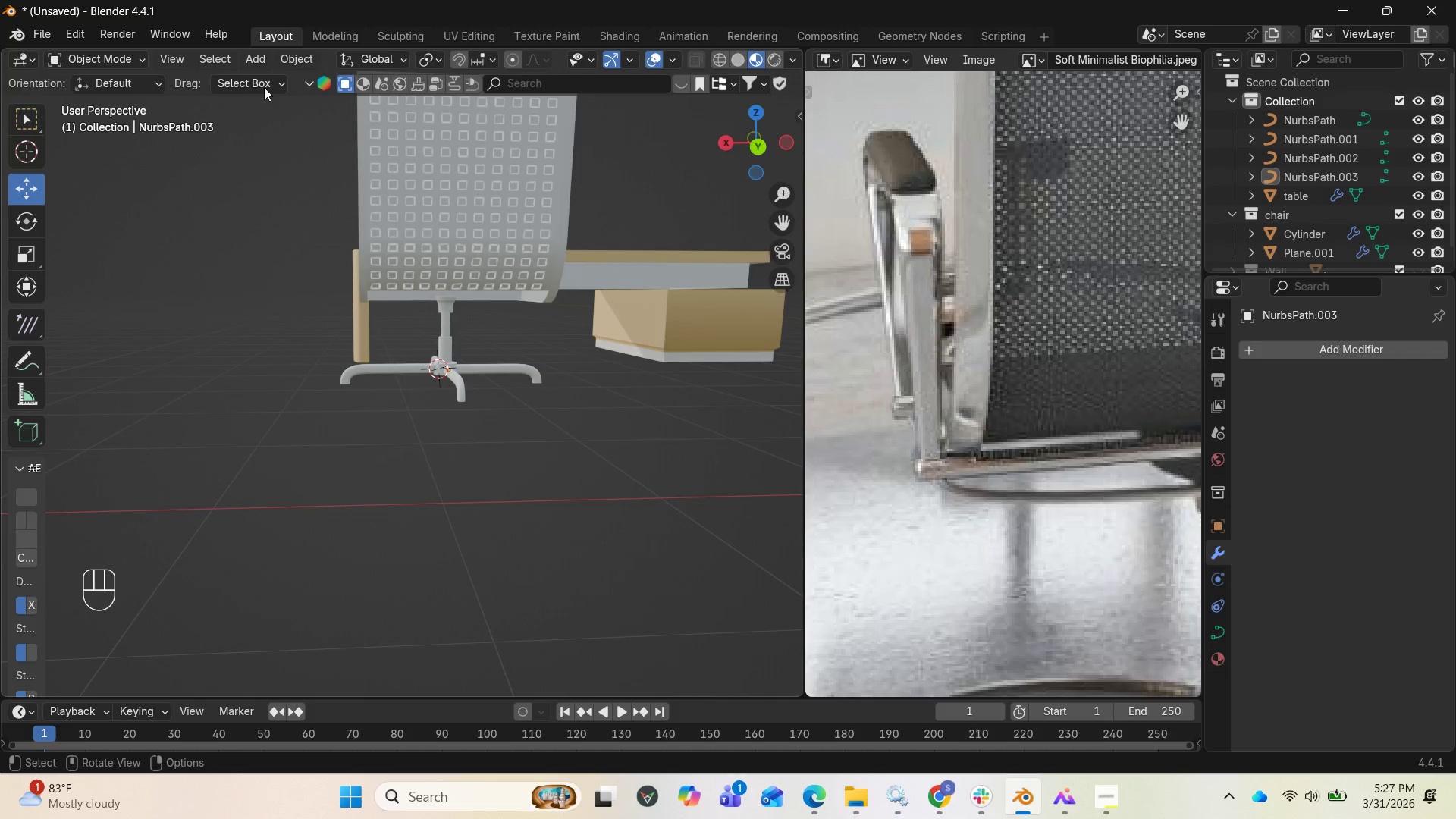 
mouse_move([253, 56])
 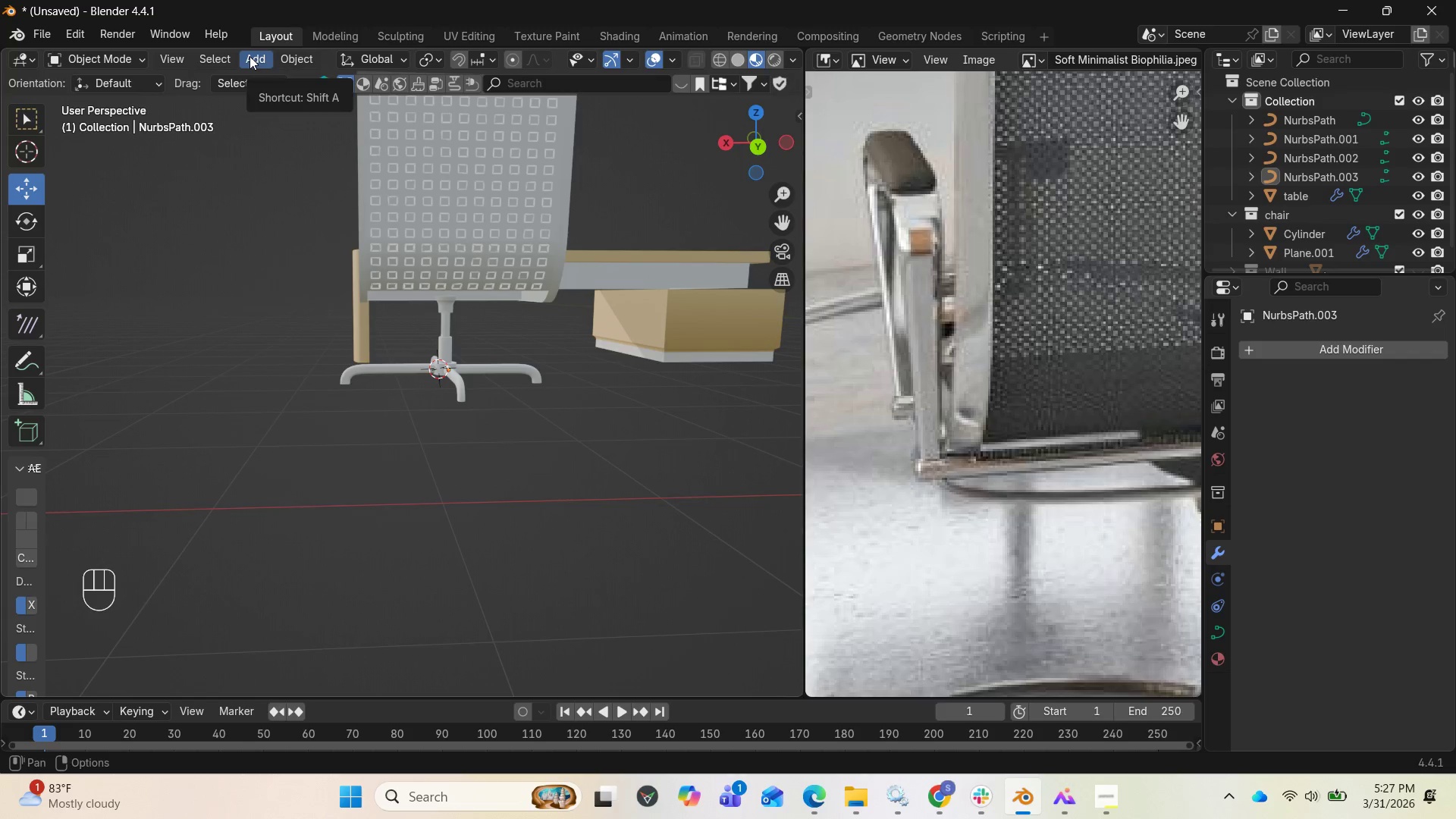 
left_click([249, 56])
 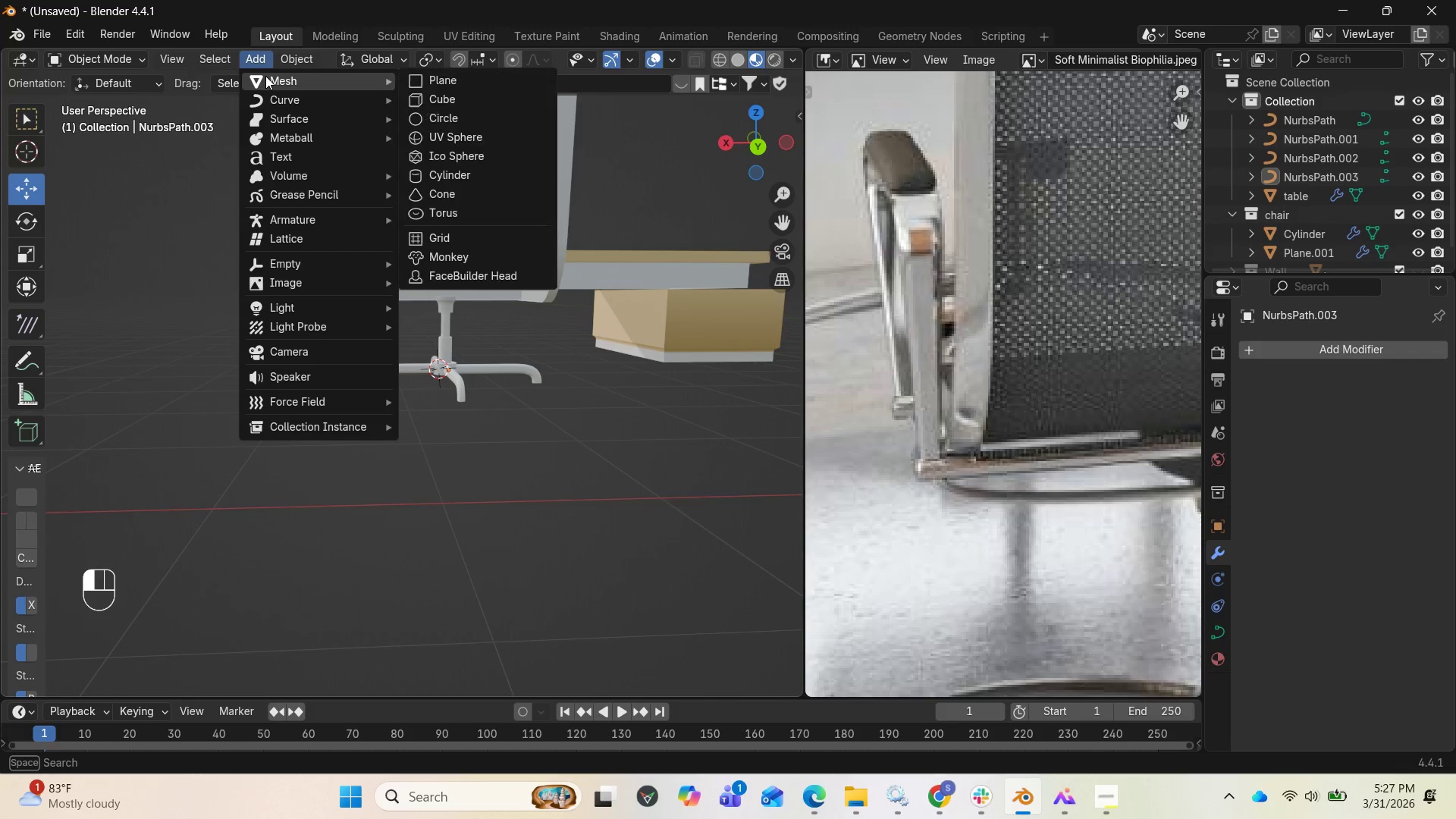 
left_click([265, 76])
 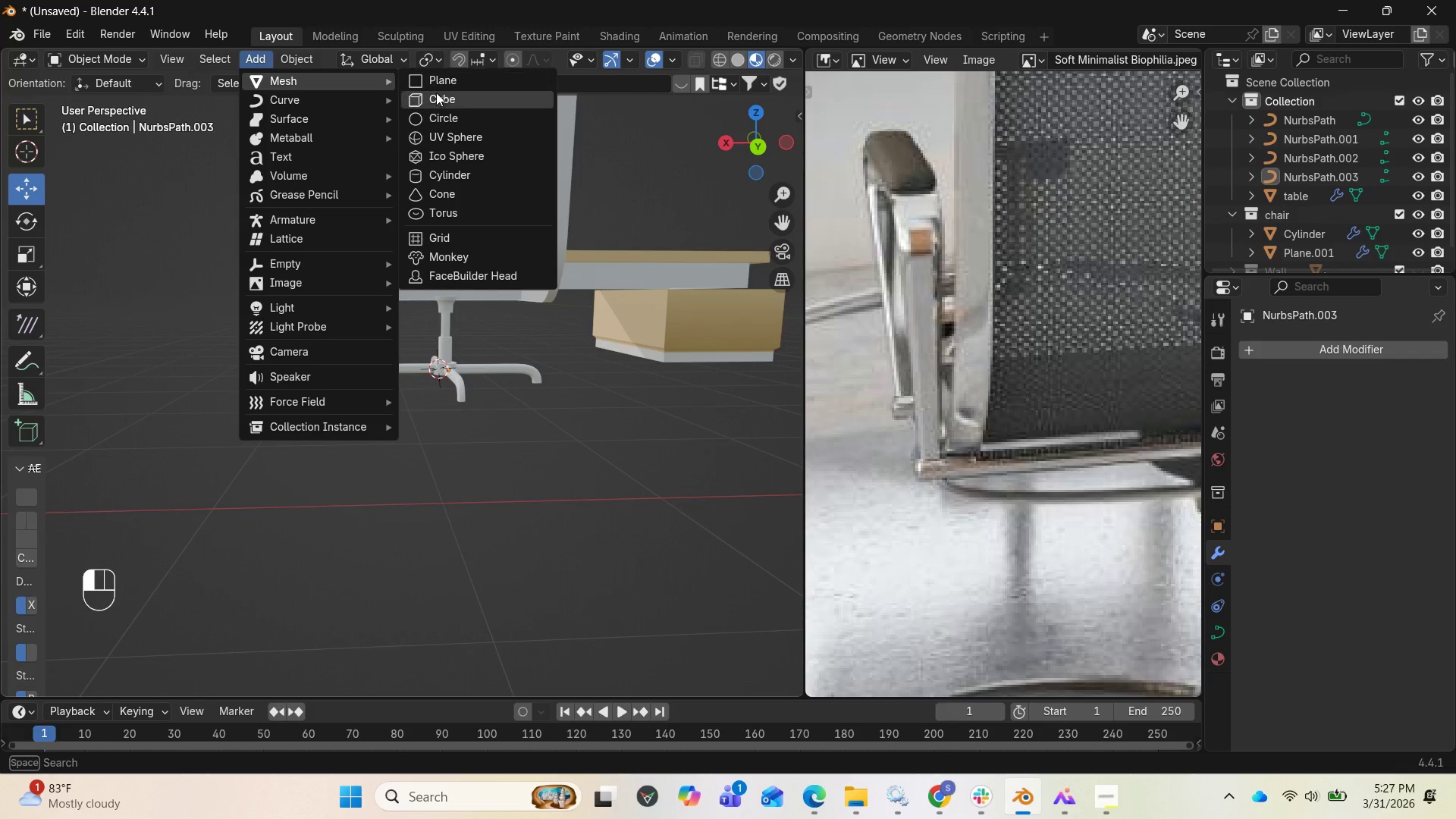 
left_click([435, 97])
 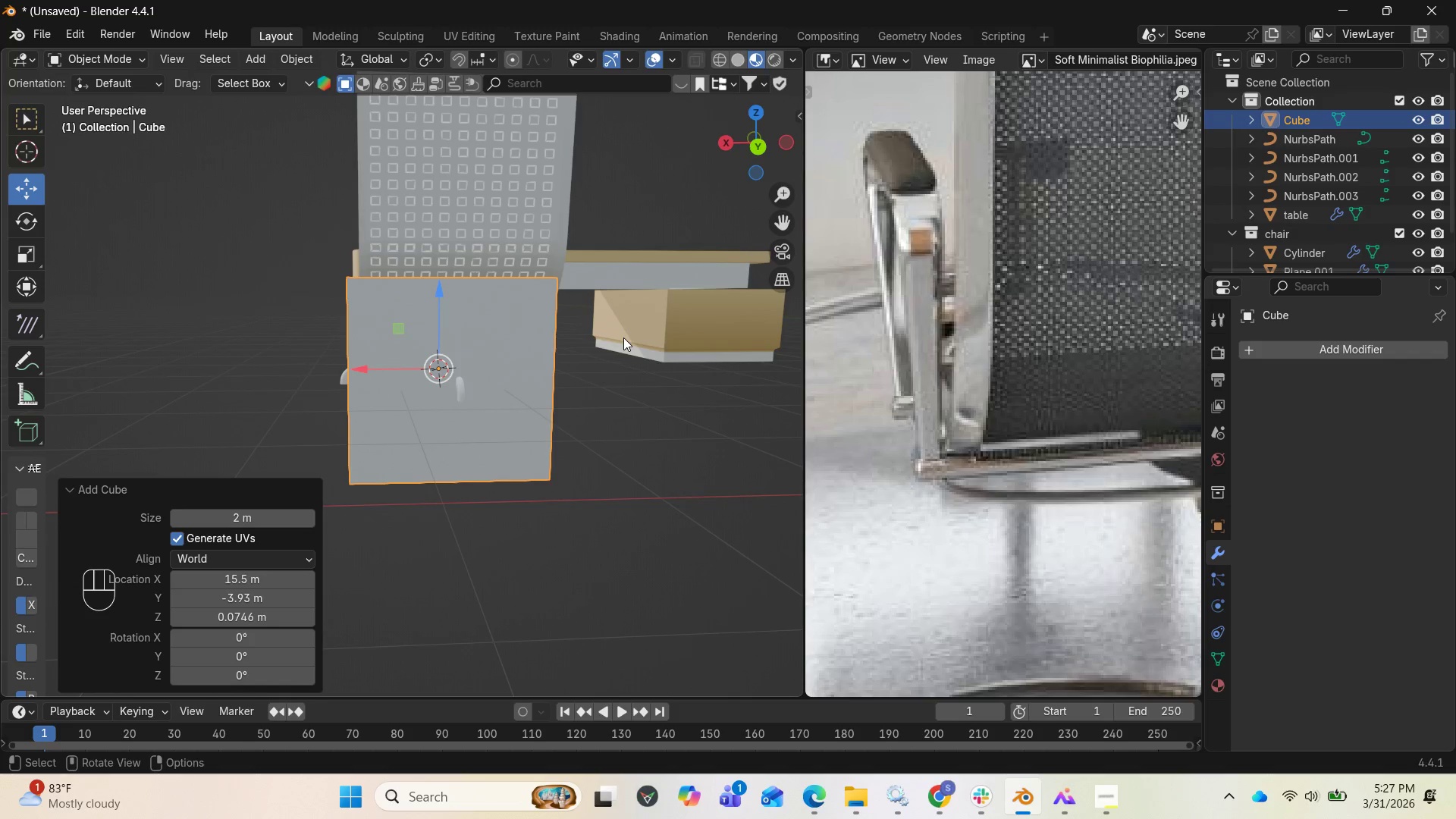 
type(sz)
 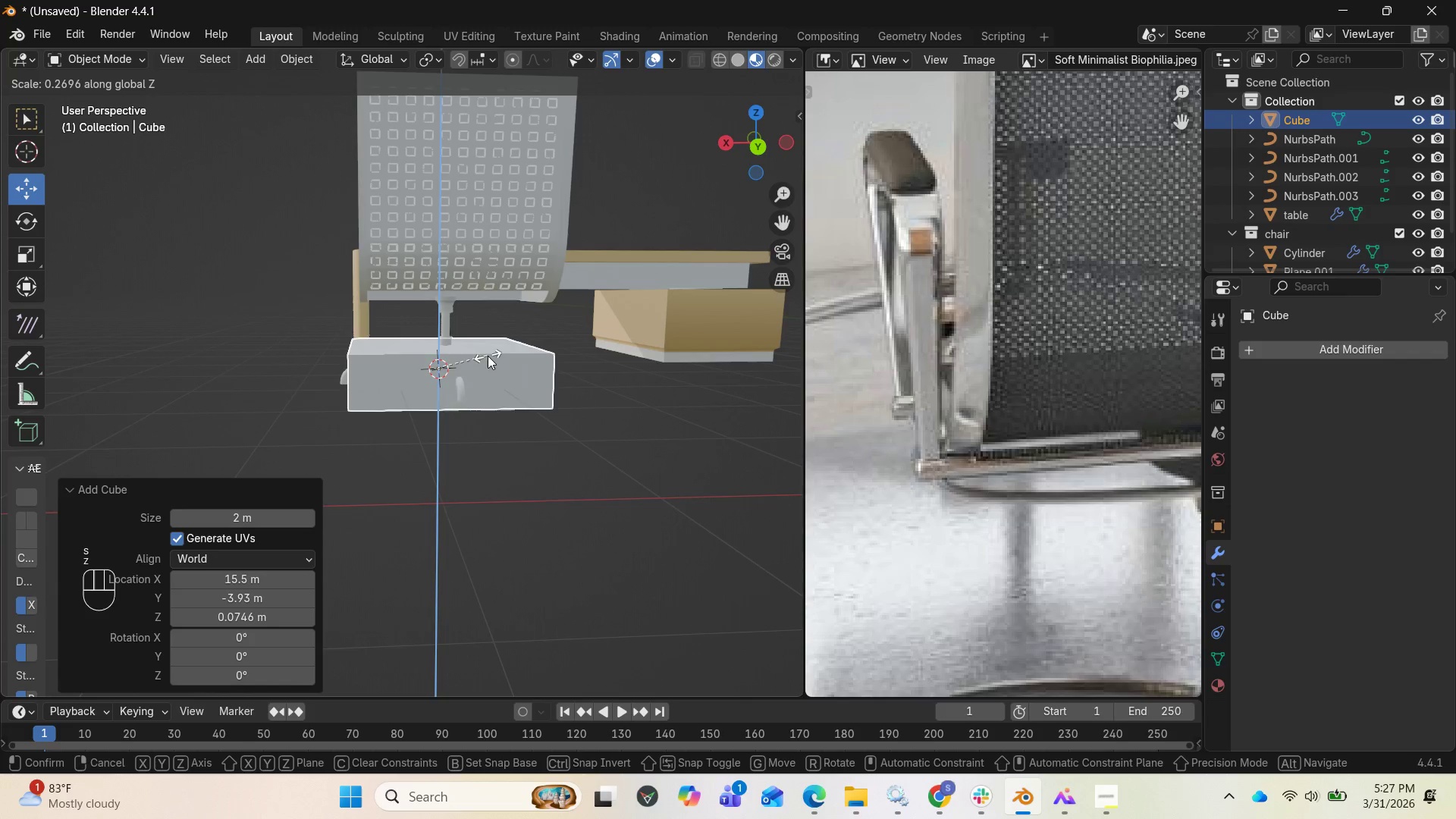 
left_click([483, 357])
 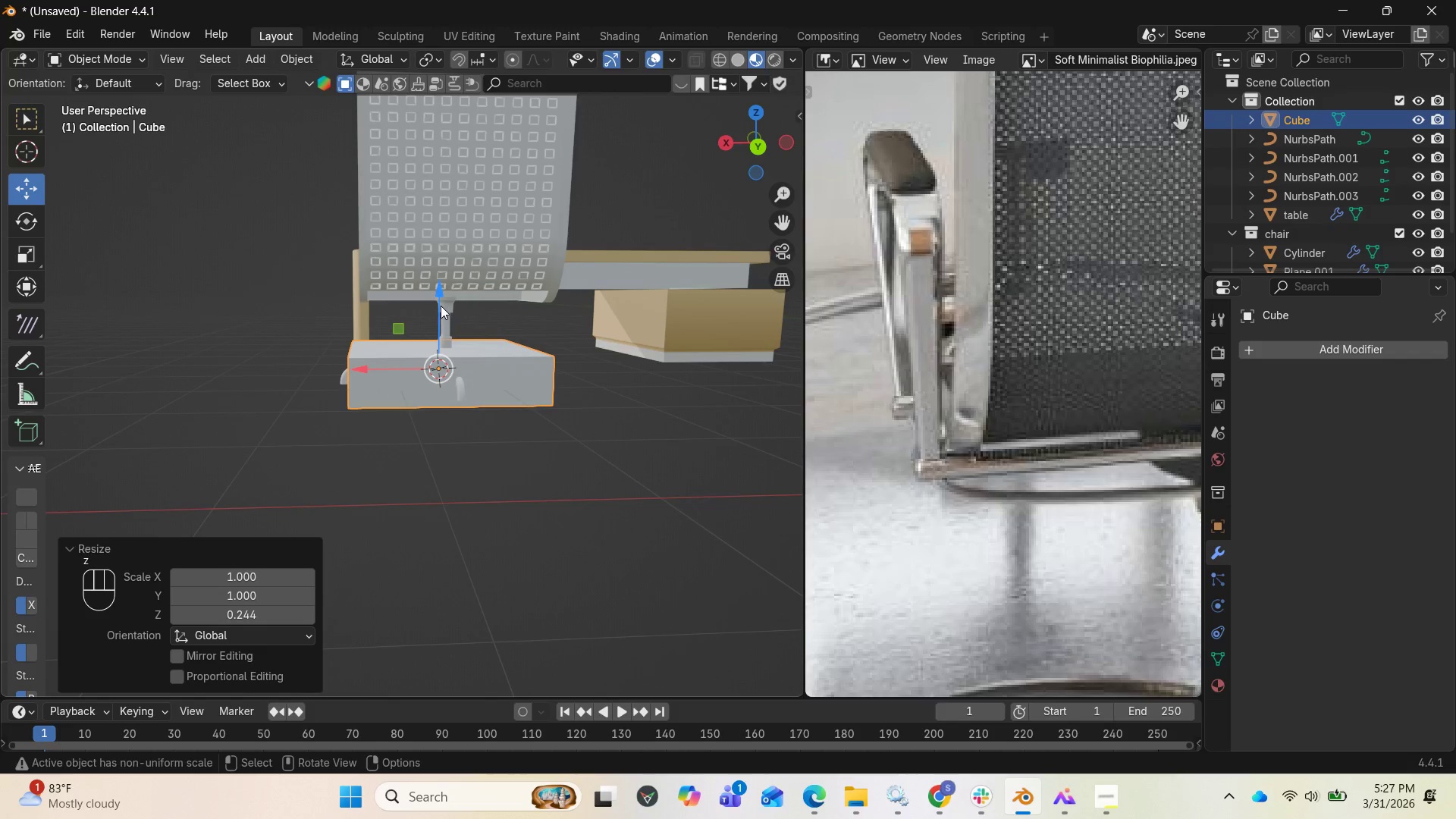 
left_click_drag(start_coordinate=[438, 297], to_coordinate=[438, 234])
 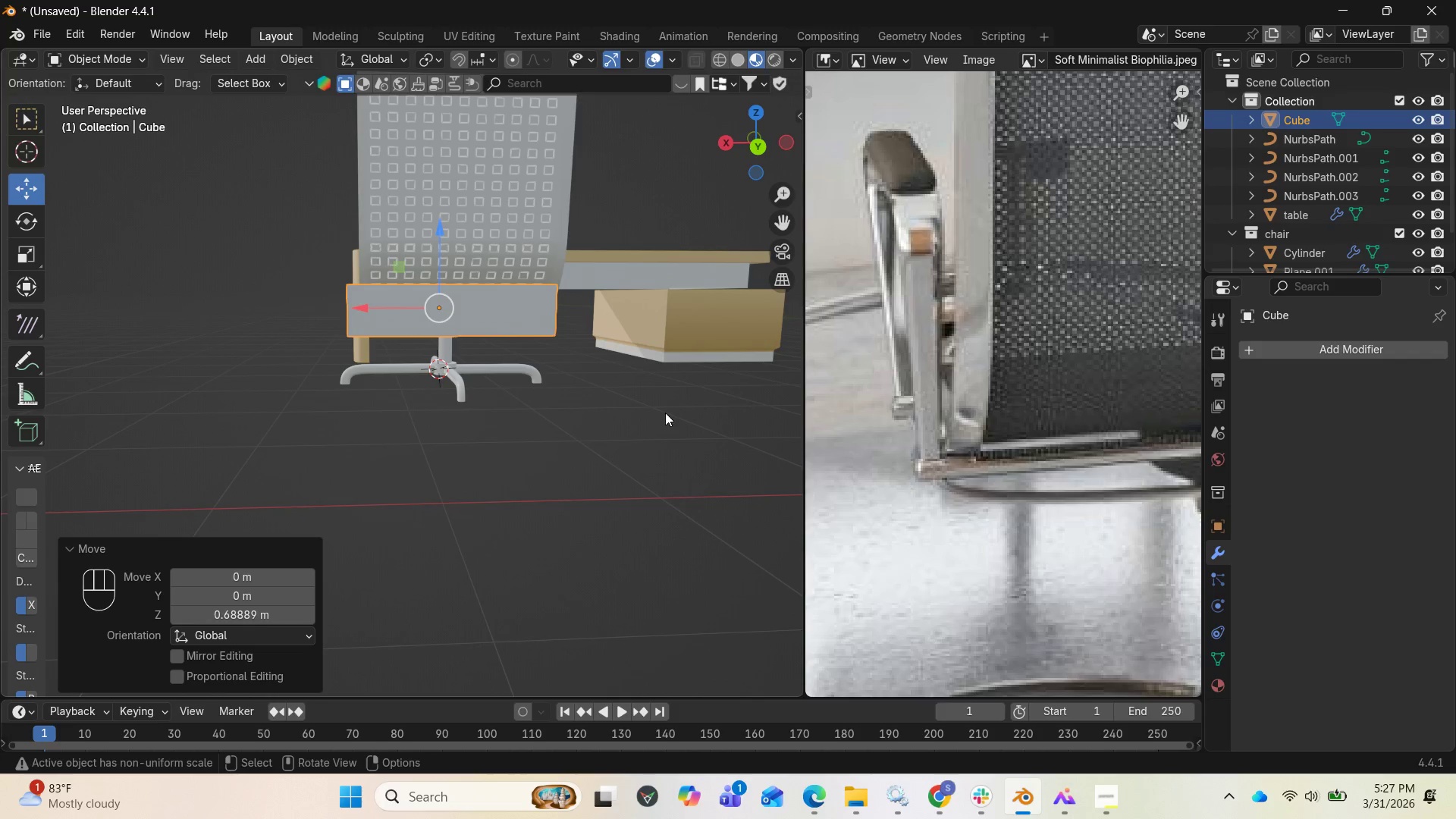 
type(sz)
 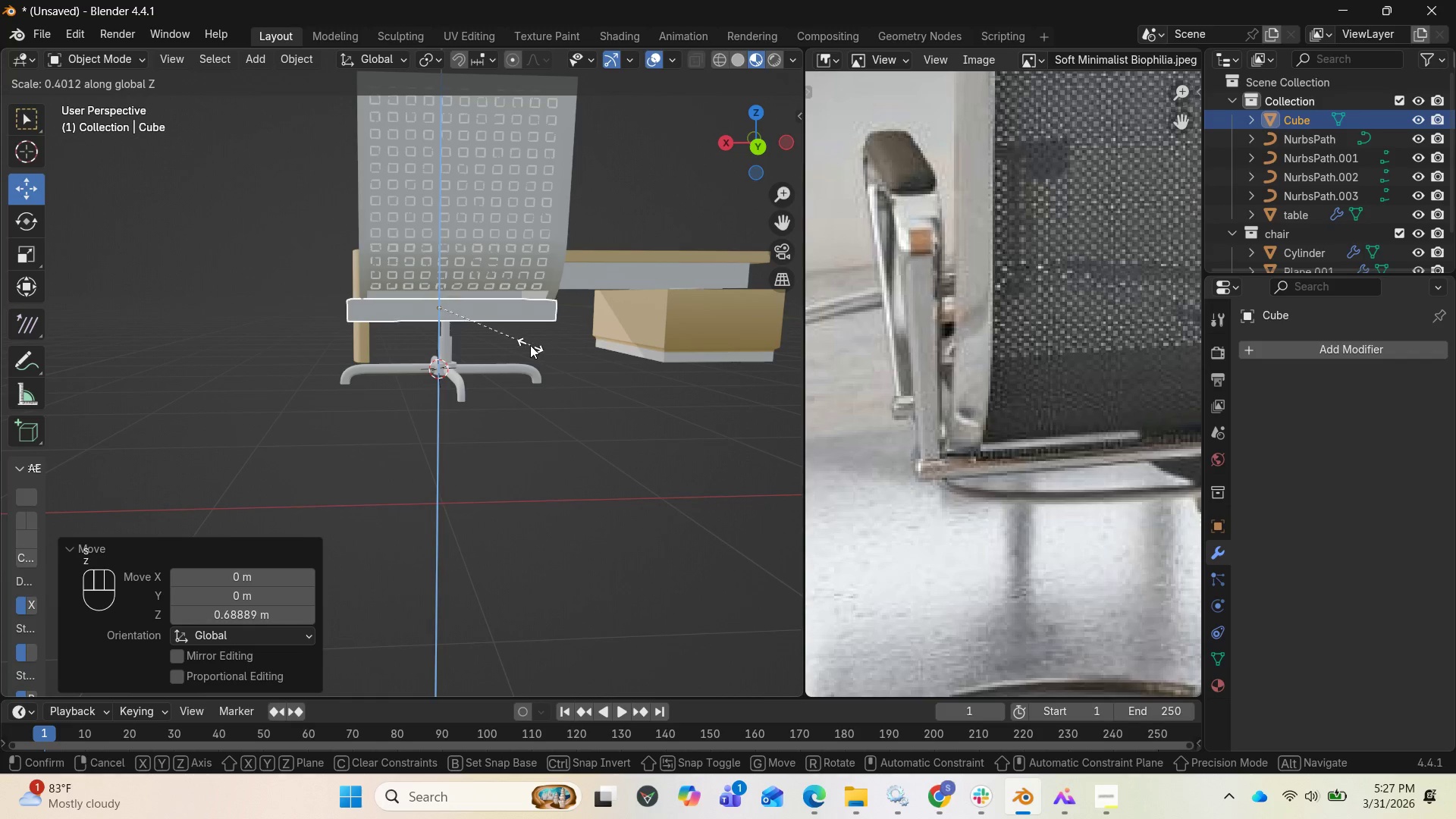 
left_click([519, 341])
 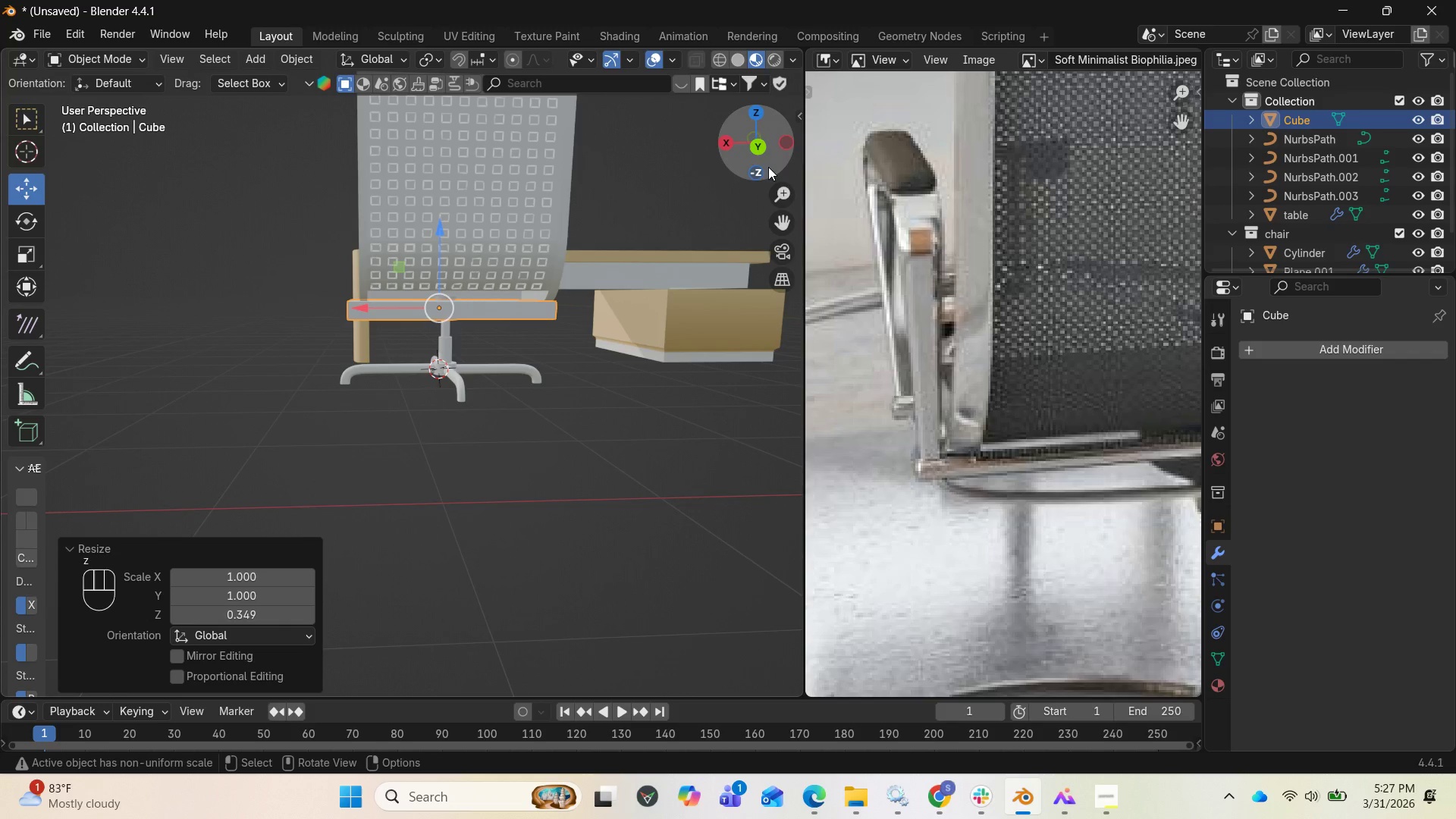 
left_click_drag(start_coordinate=[759, 153], to_coordinate=[55, 187])
 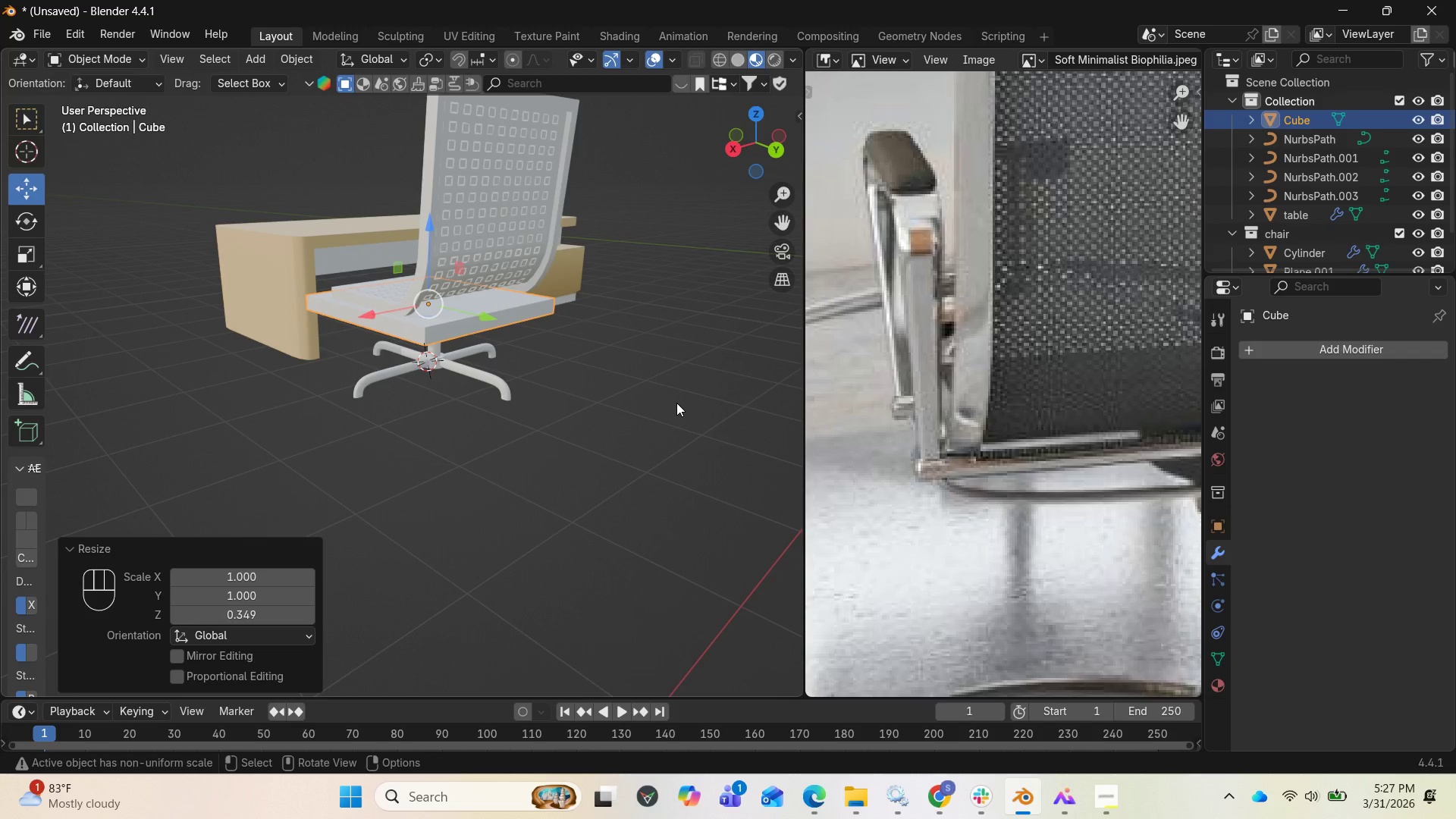 
type(sy)
 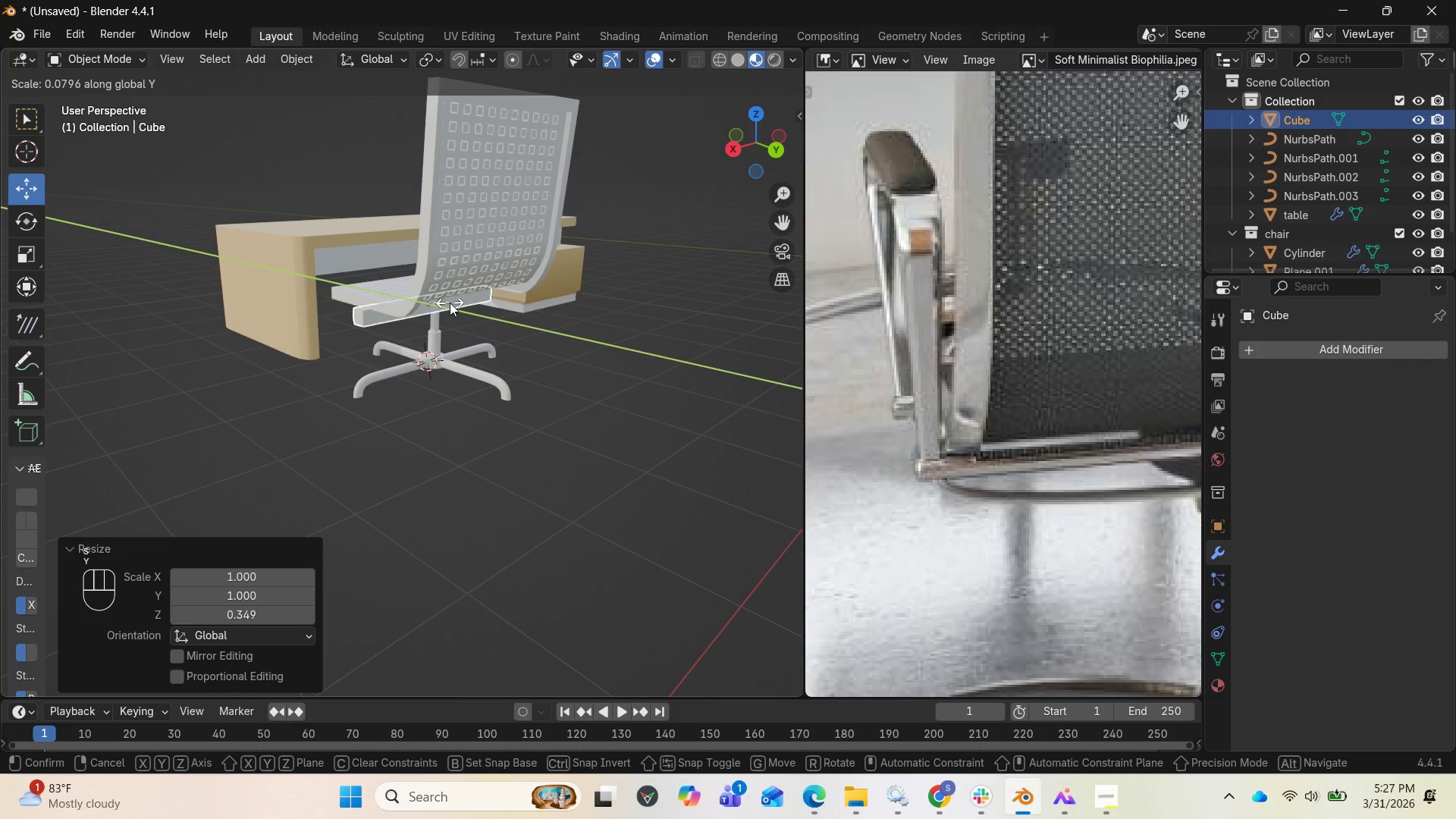 
left_click([451, 306])
 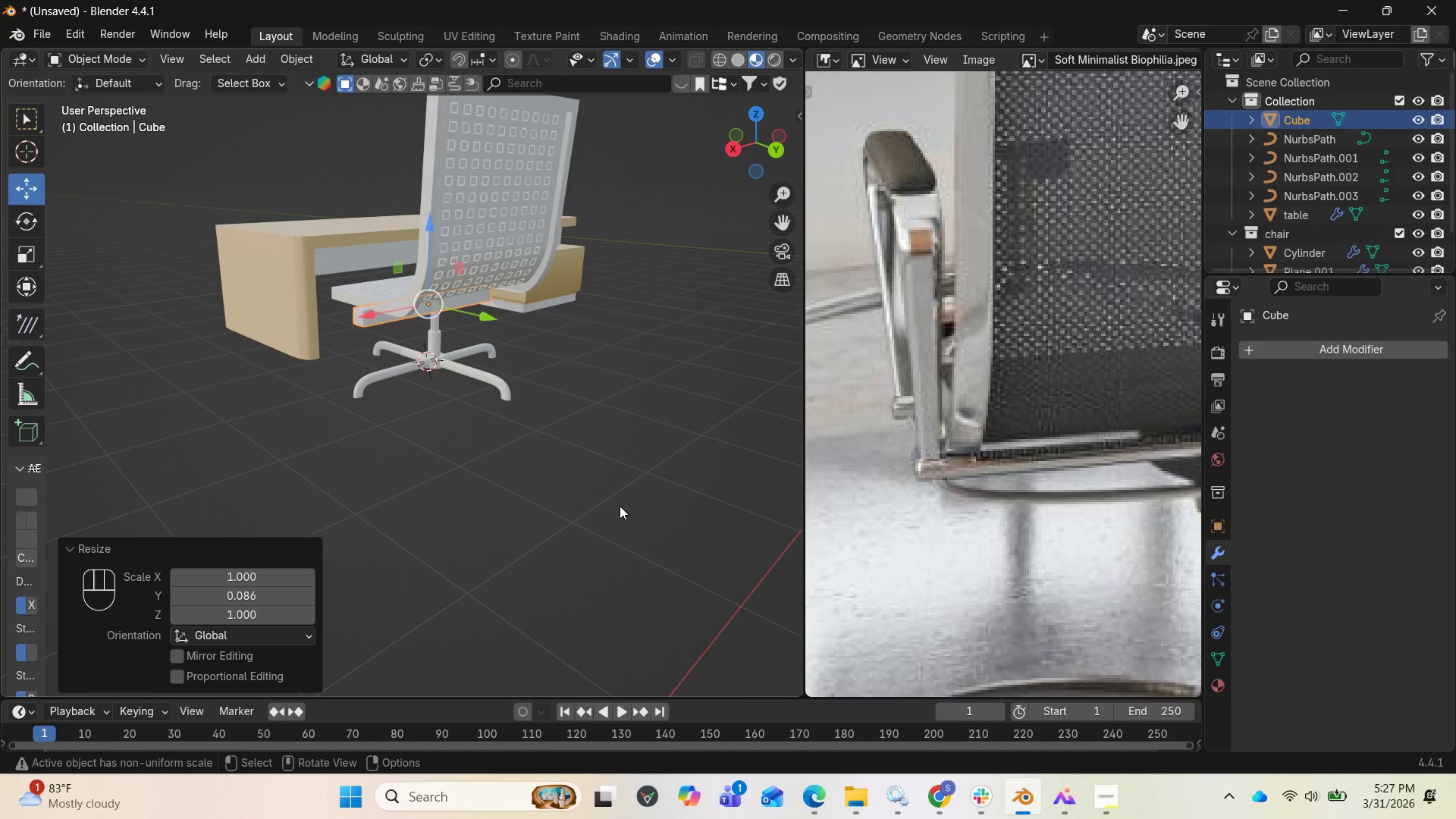 
type(sz)
 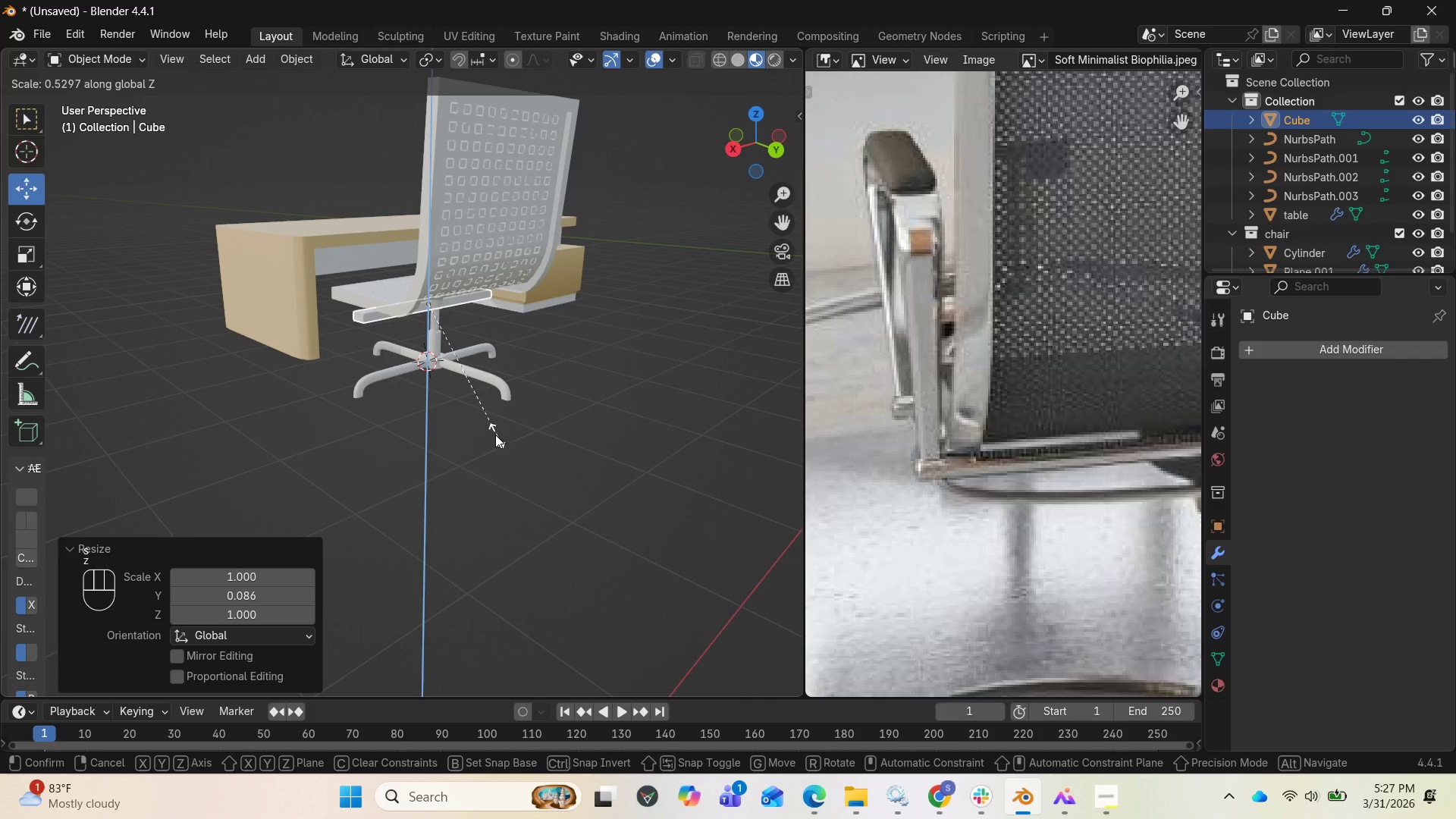 
left_click([487, 428])
 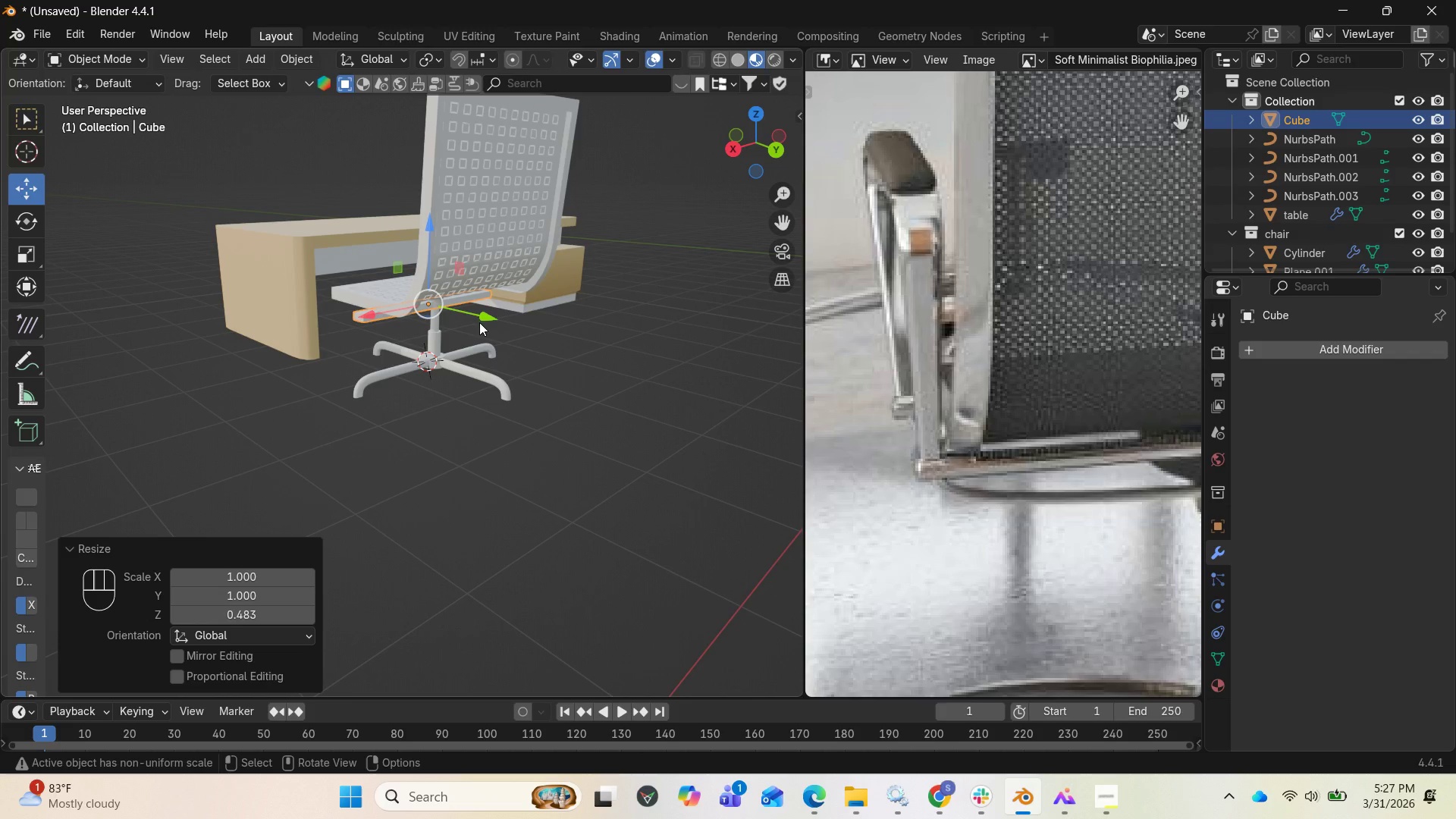 
left_click_drag(start_coordinate=[490, 315], to_coordinate=[524, 328])
 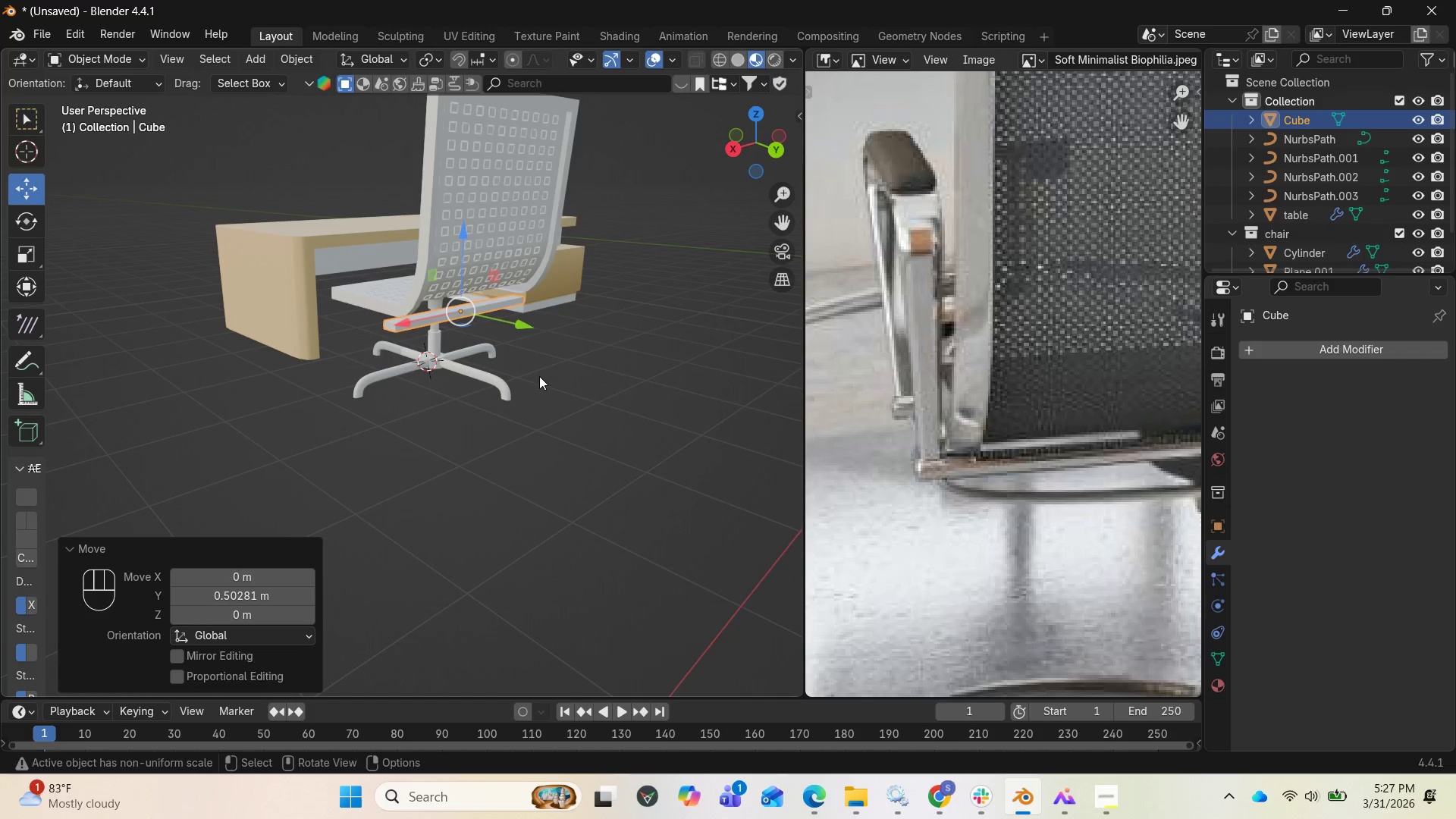 
scroll: coordinate [676, 280], scroll_direction: up, amount: 5.0
 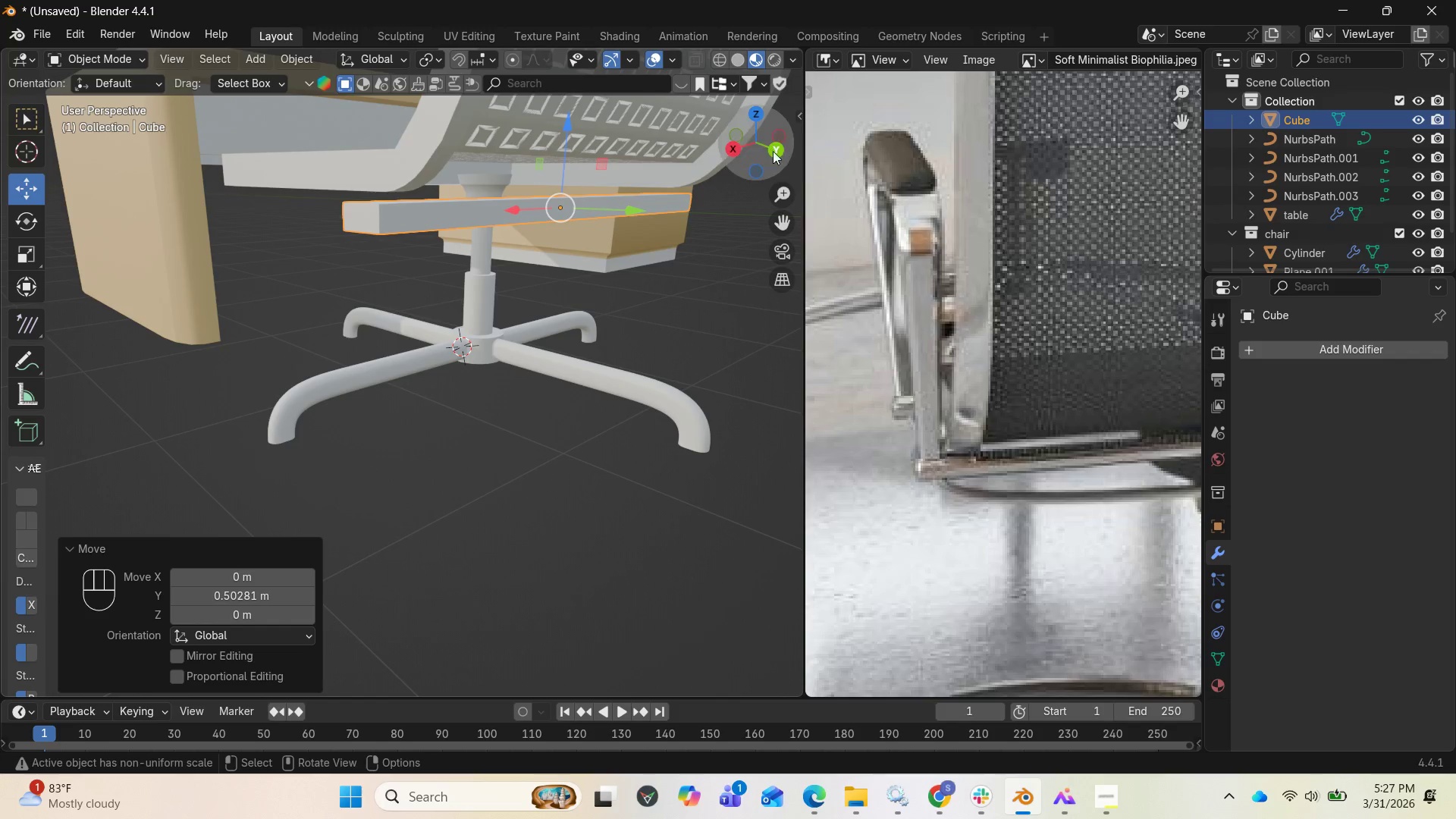 
left_click_drag(start_coordinate=[761, 149], to_coordinate=[516, 147])
 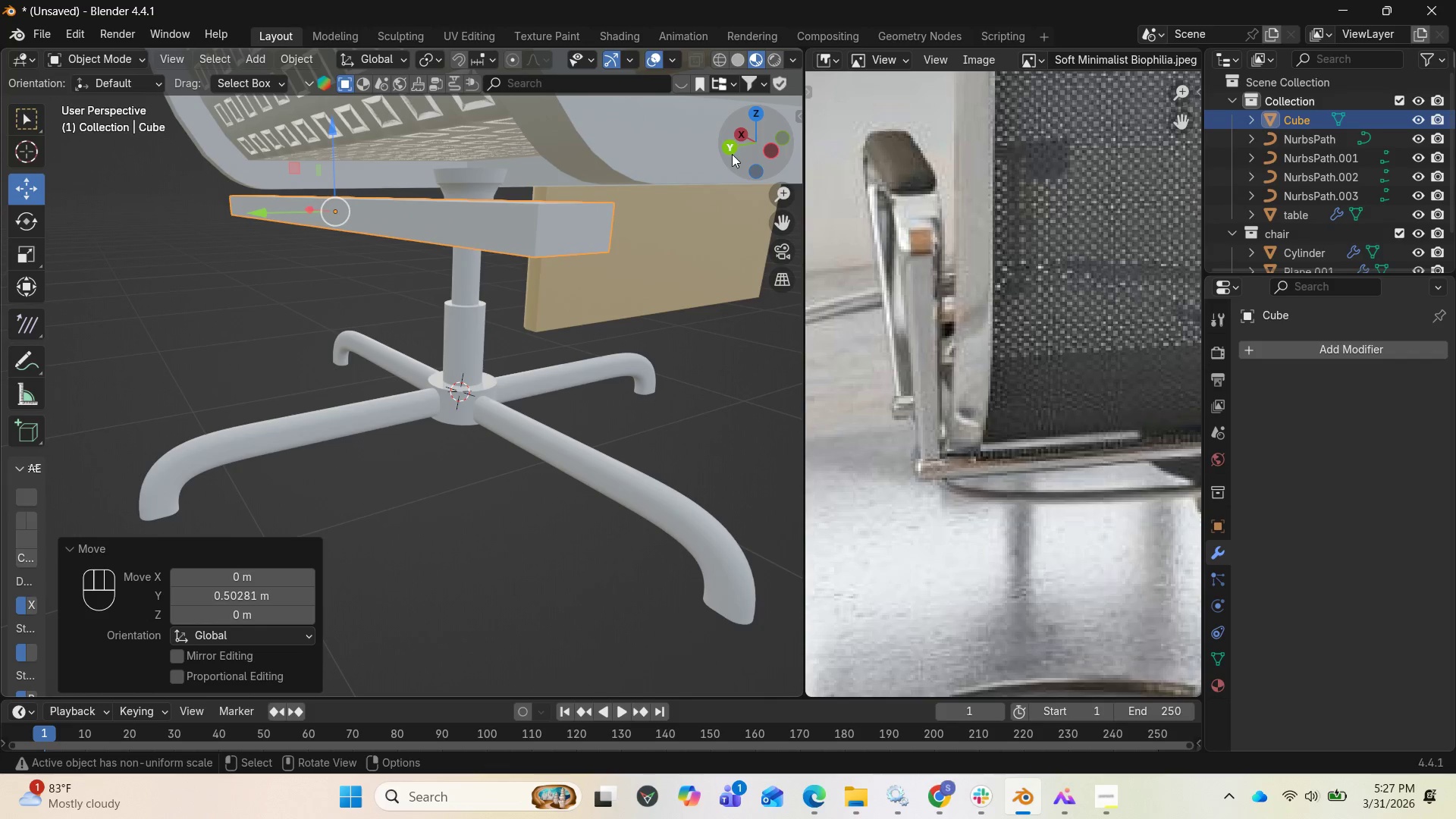 
left_click_drag(start_coordinate=[758, 158], to_coordinate=[42, 158])
 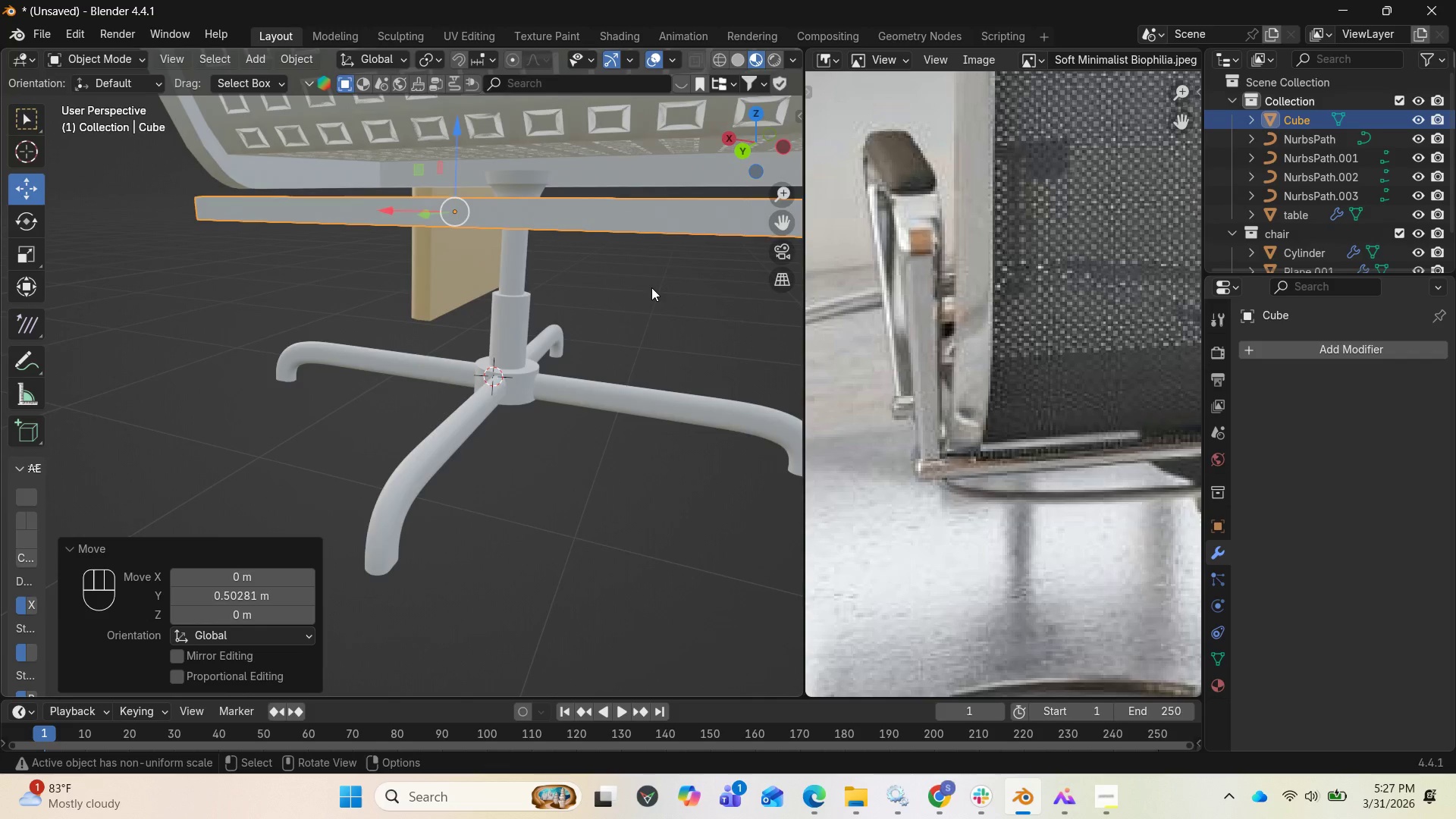 
scroll: coordinate [651, 289], scroll_direction: down, amount: 1.0
 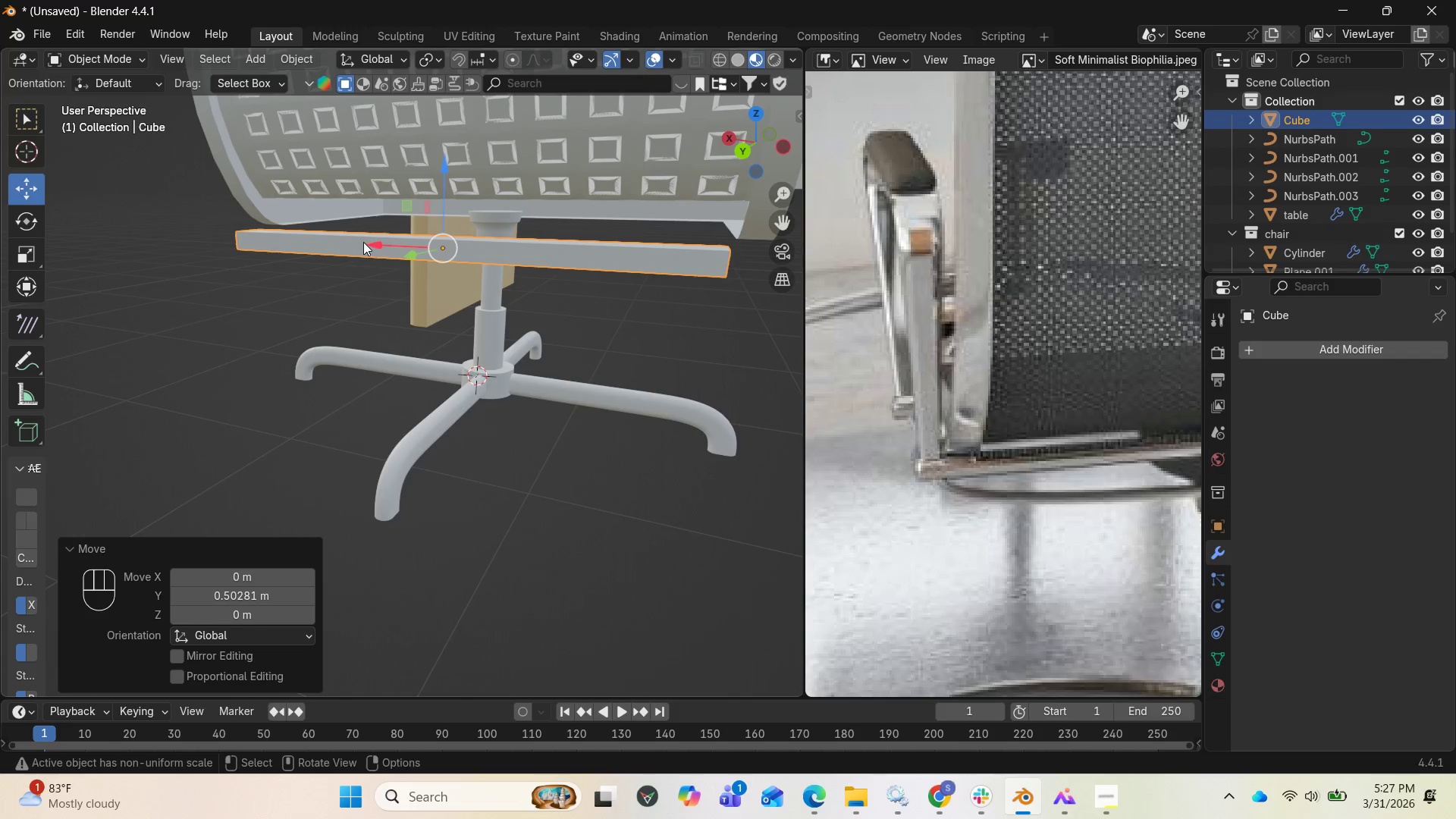 
left_click_drag(start_coordinate=[365, 242], to_coordinate=[387, 241])
 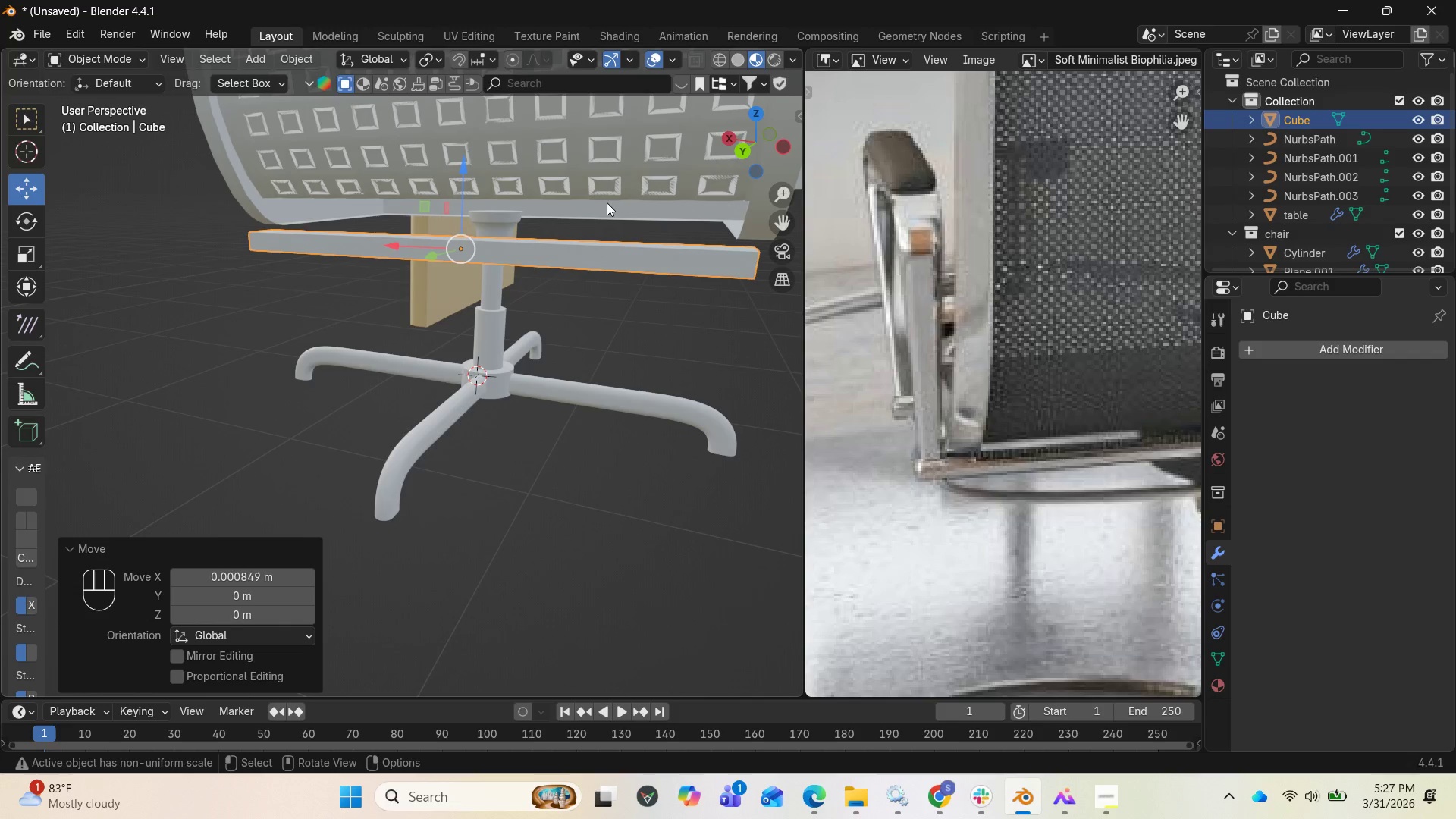 
left_click_drag(start_coordinate=[762, 139], to_coordinate=[661, 111])
 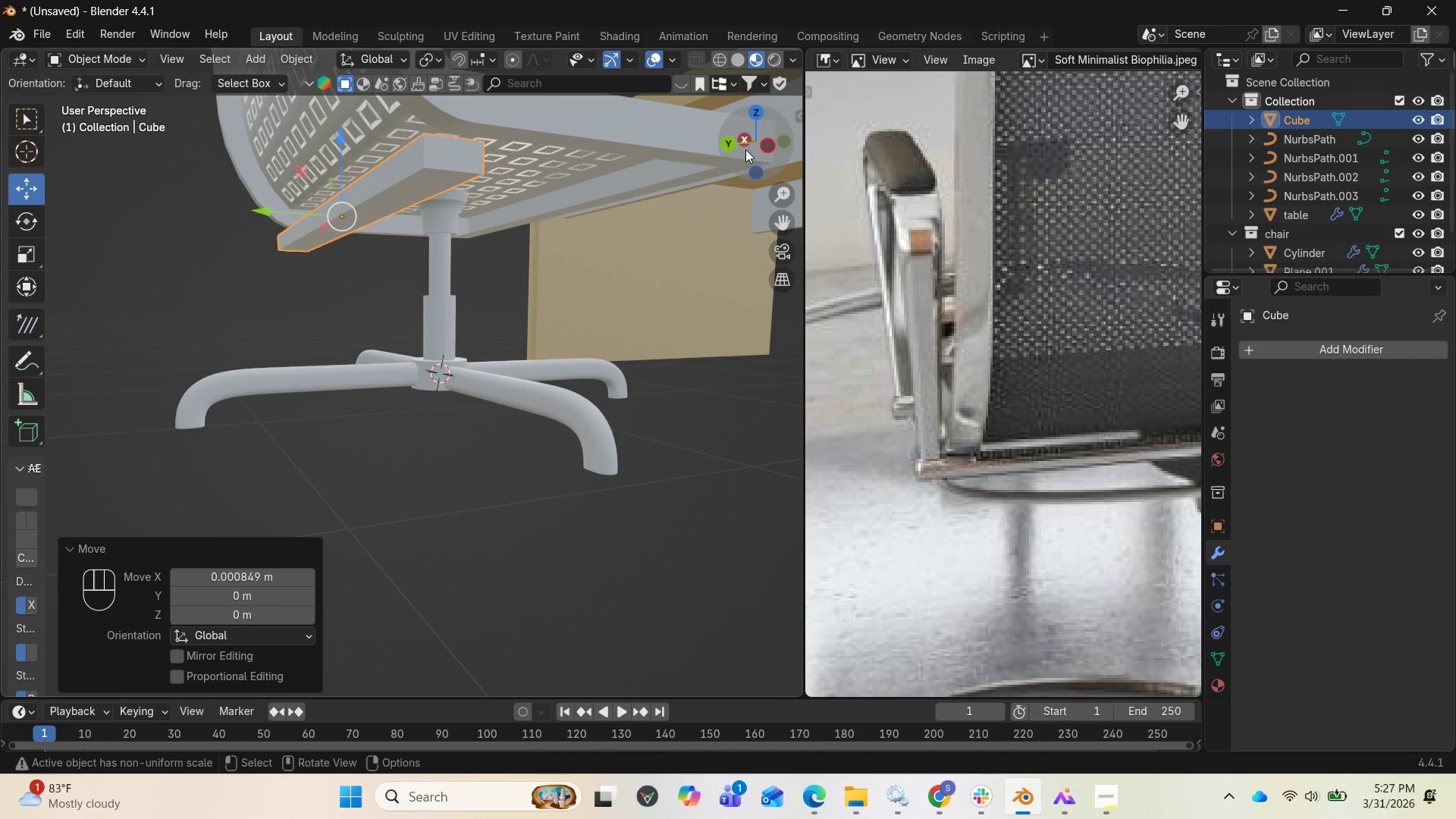 
left_click_drag(start_coordinate=[748, 146], to_coordinate=[803, 152])
 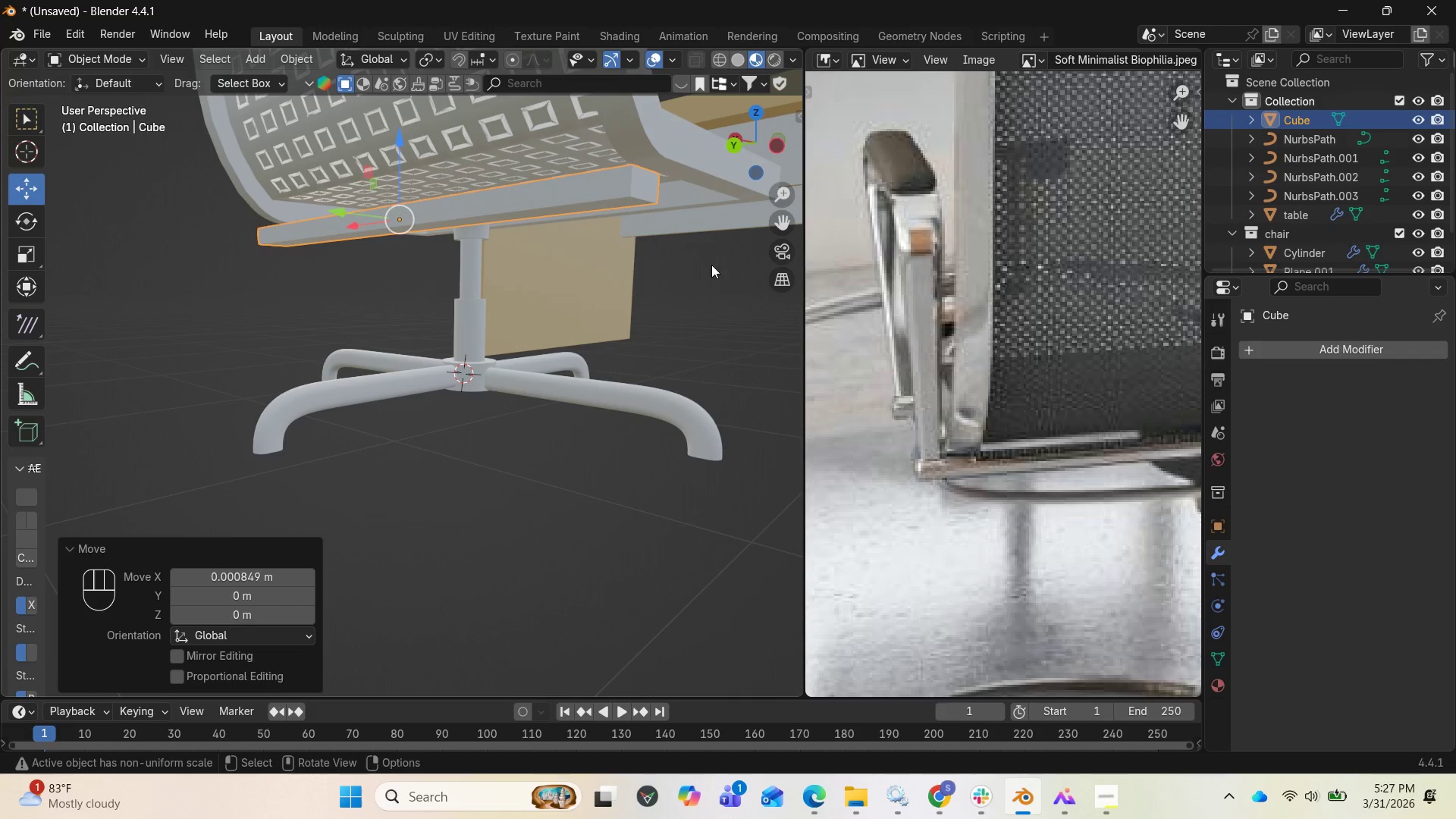 
left_click_drag(start_coordinate=[758, 149], to_coordinate=[49, 182])
 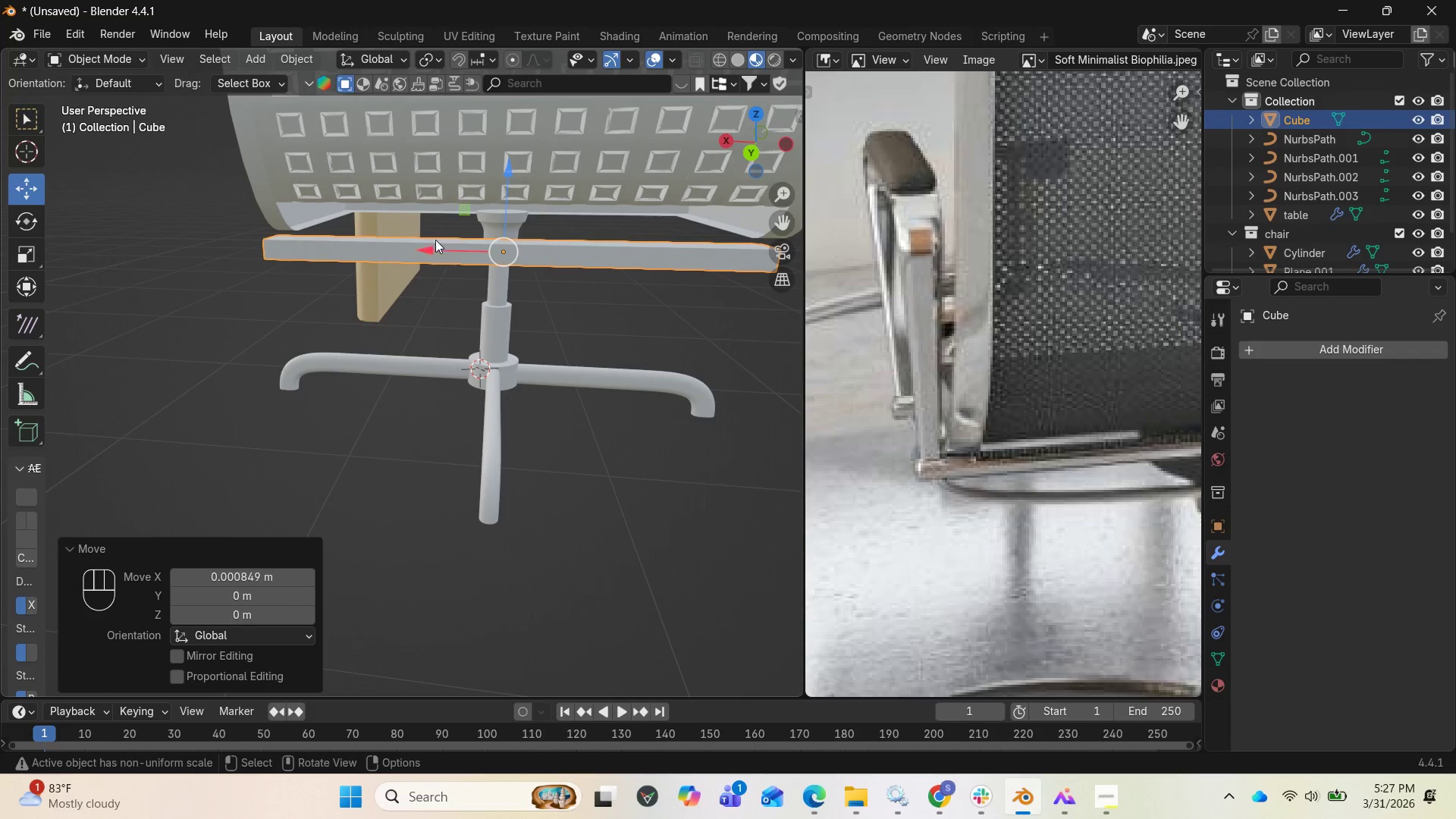 
left_click_drag(start_coordinate=[435, 244], to_coordinate=[444, 243])
 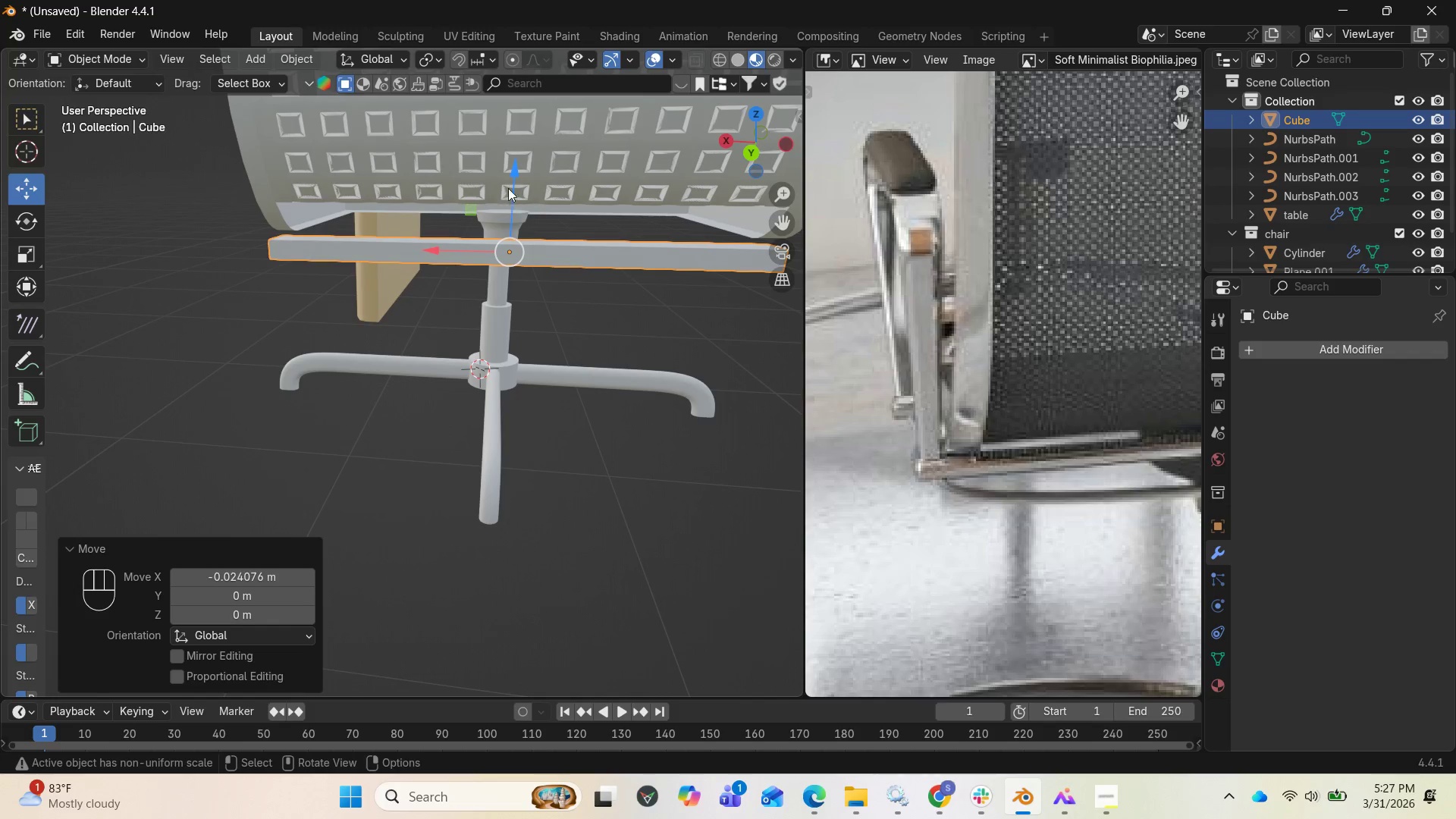 
left_click_drag(start_coordinate=[510, 184], to_coordinate=[511, 173])
 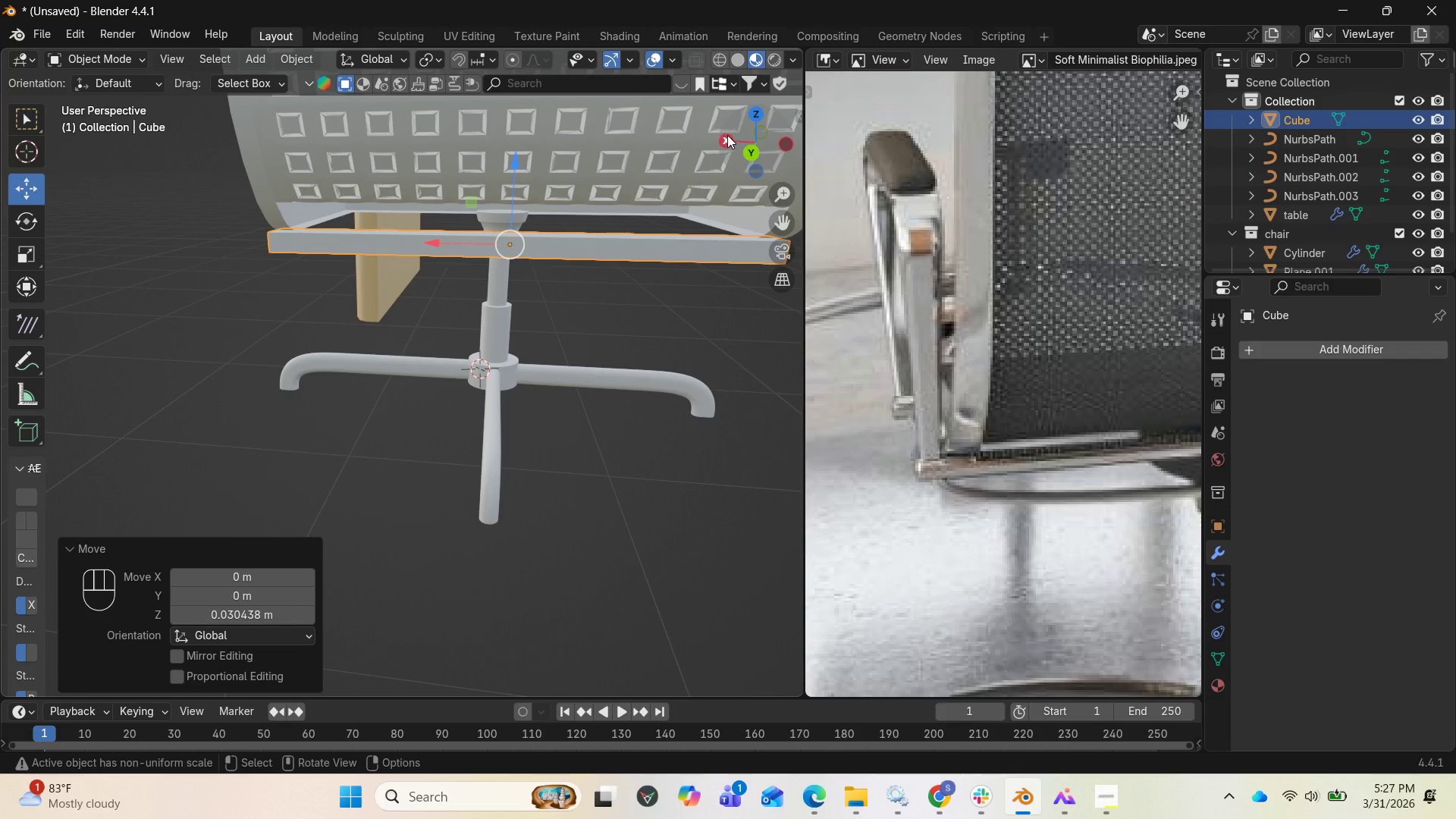 
left_click_drag(start_coordinate=[730, 134], to_coordinate=[565, 115])
 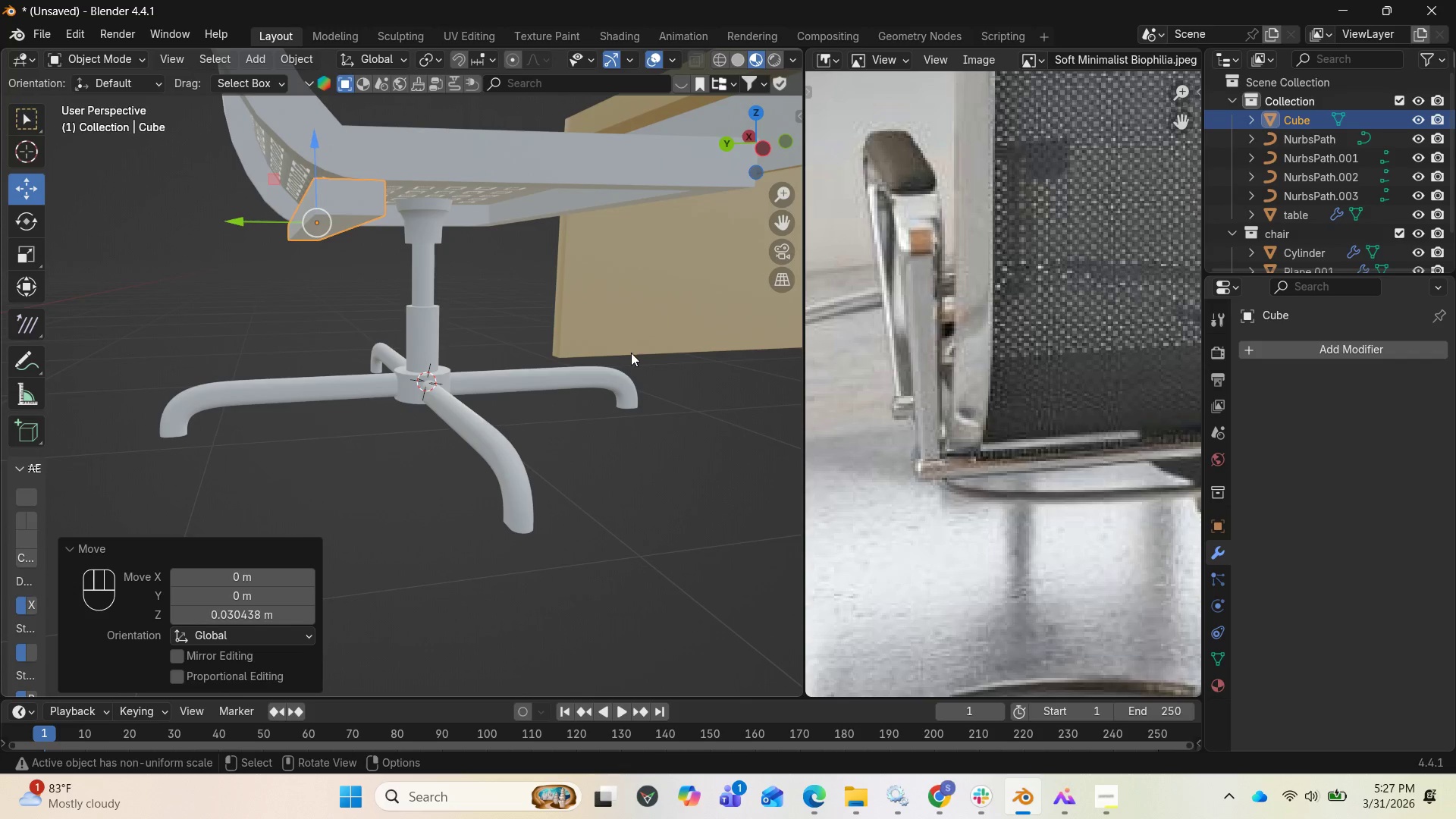 
type(sx)
 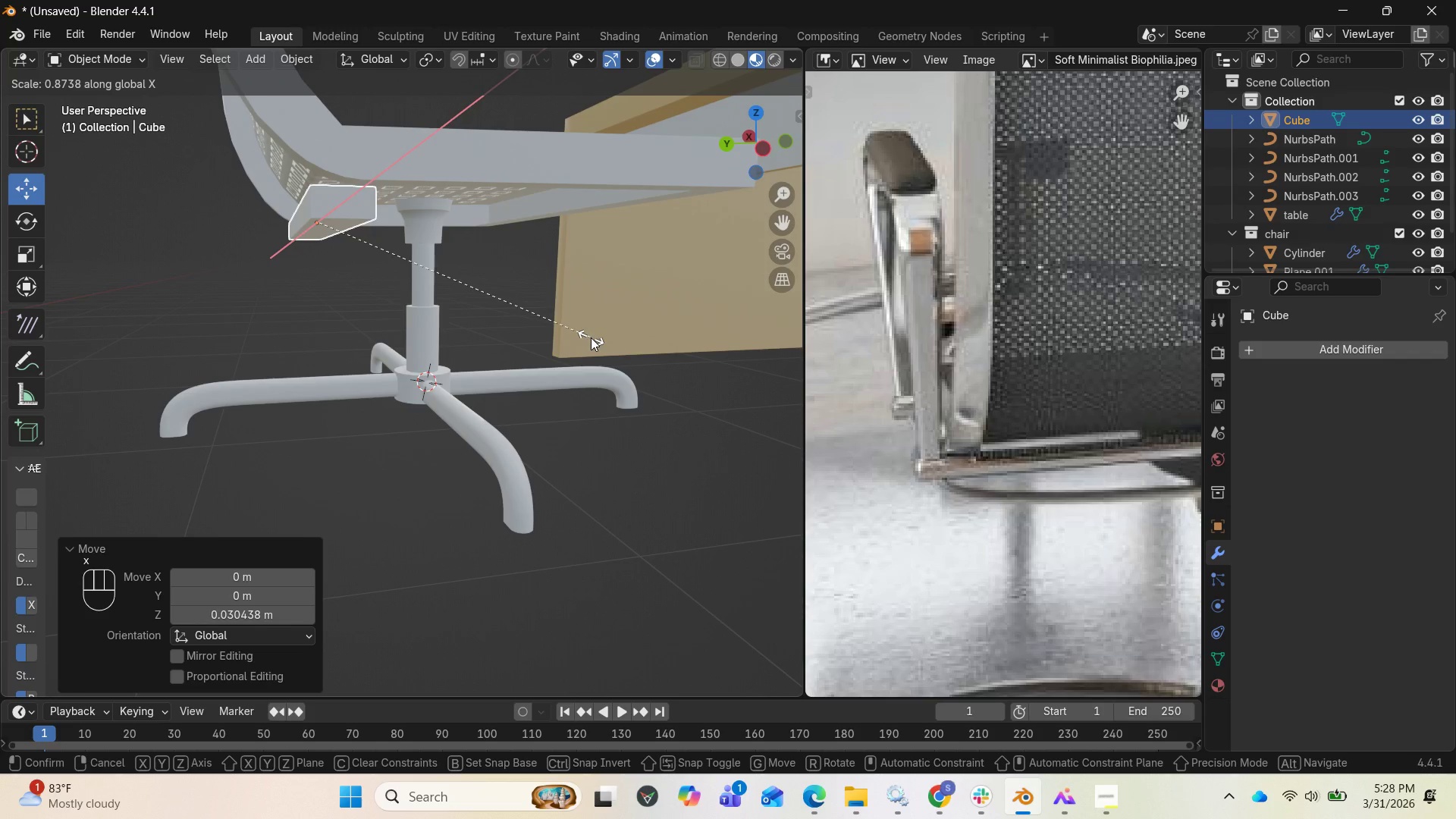 
key(Y)
 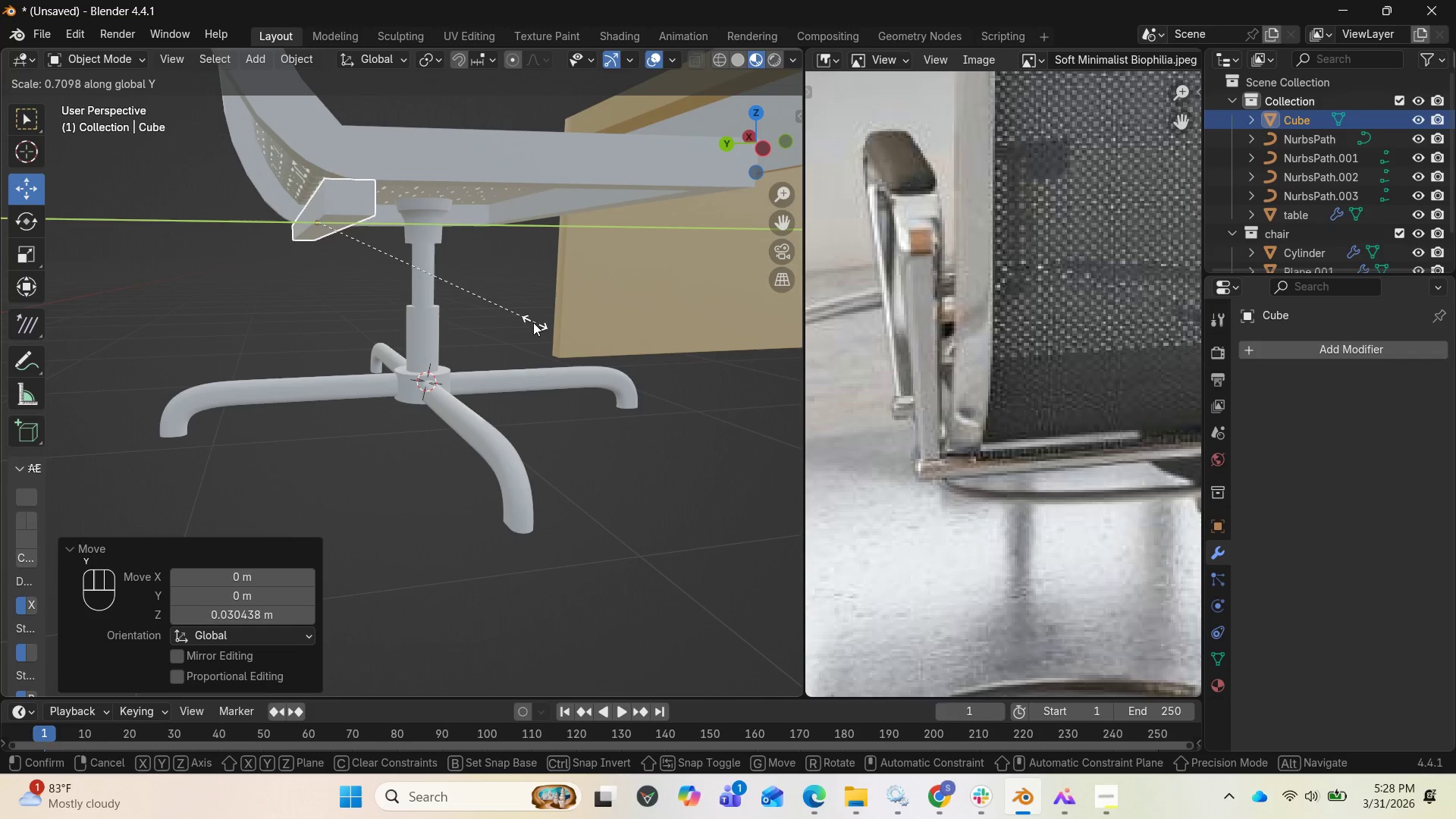 
left_click([501, 318])
 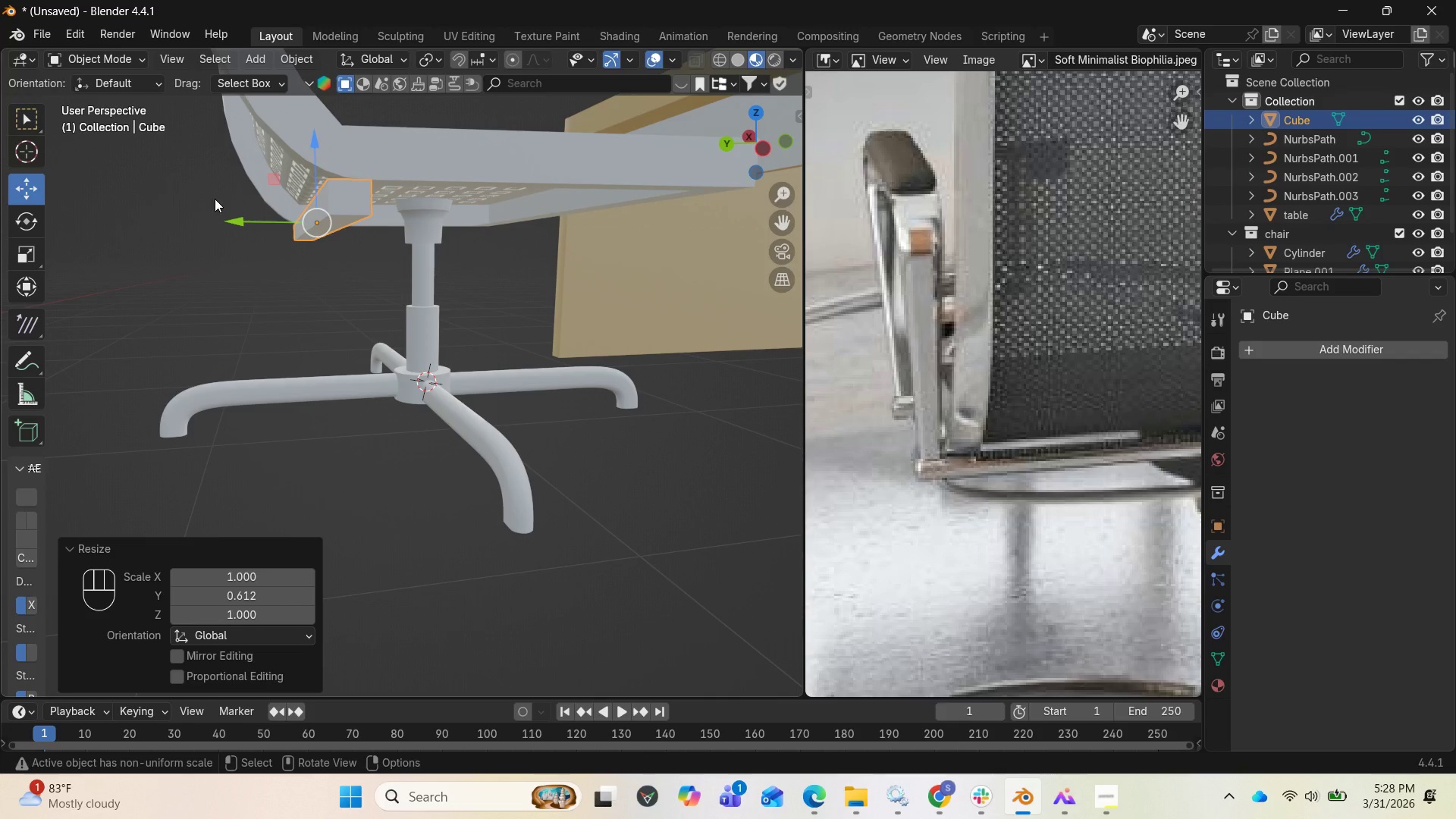 
left_click_drag(start_coordinate=[223, 220], to_coordinate=[234, 218])
 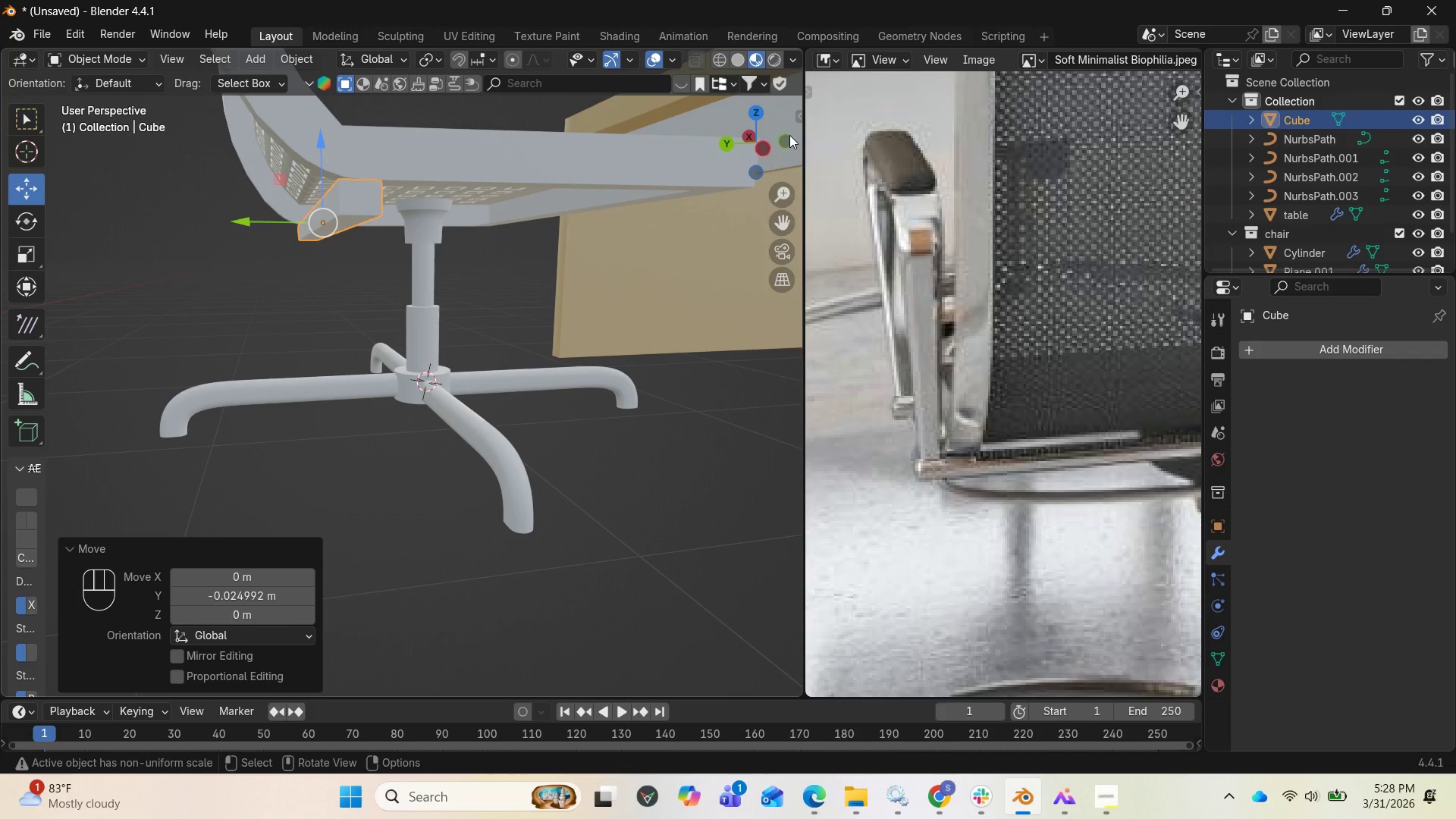 
left_click_drag(start_coordinate=[774, 136], to_coordinate=[136, 127])
 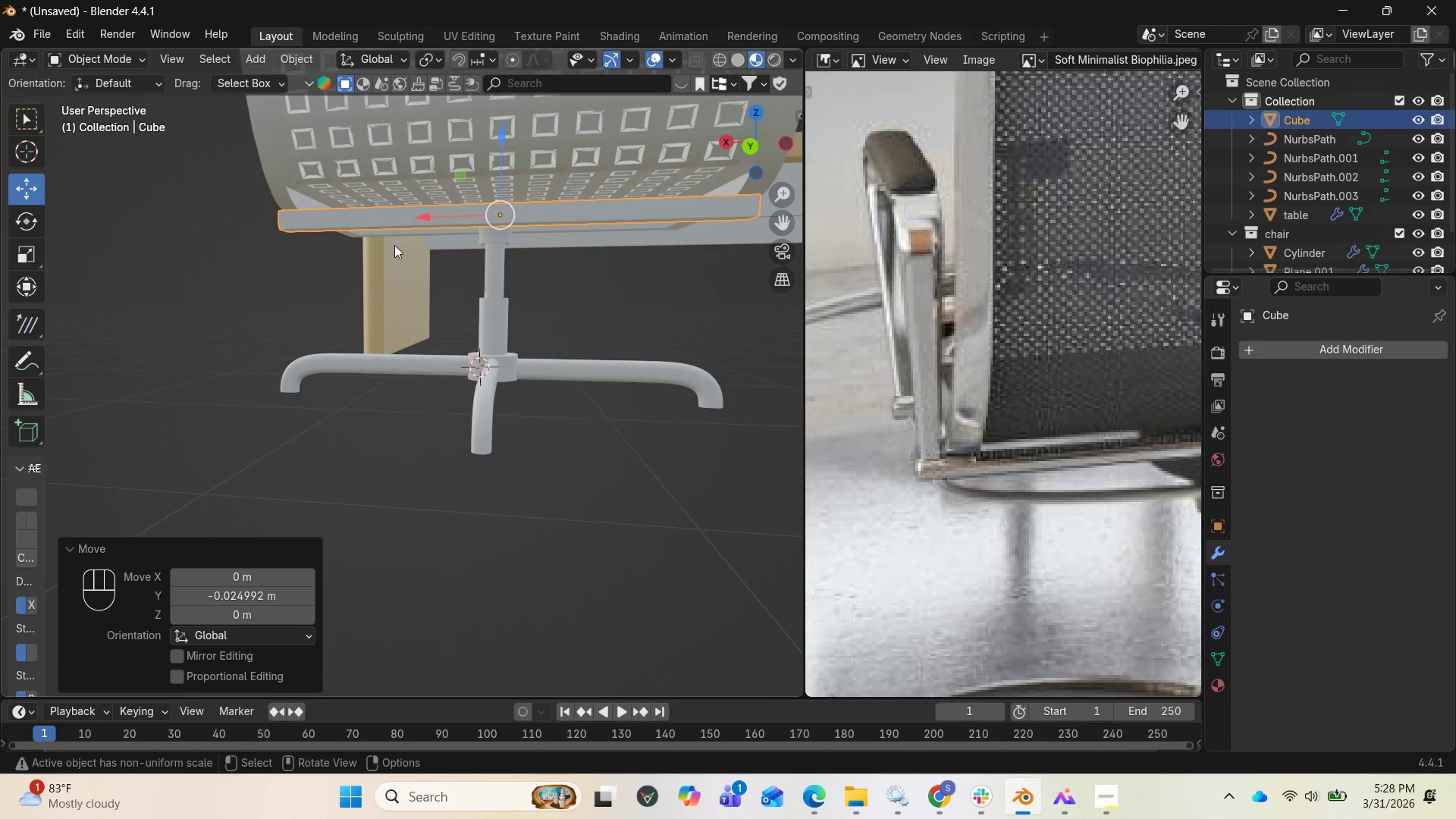 
left_click_drag(start_coordinate=[419, 217], to_coordinate=[423, 217])
 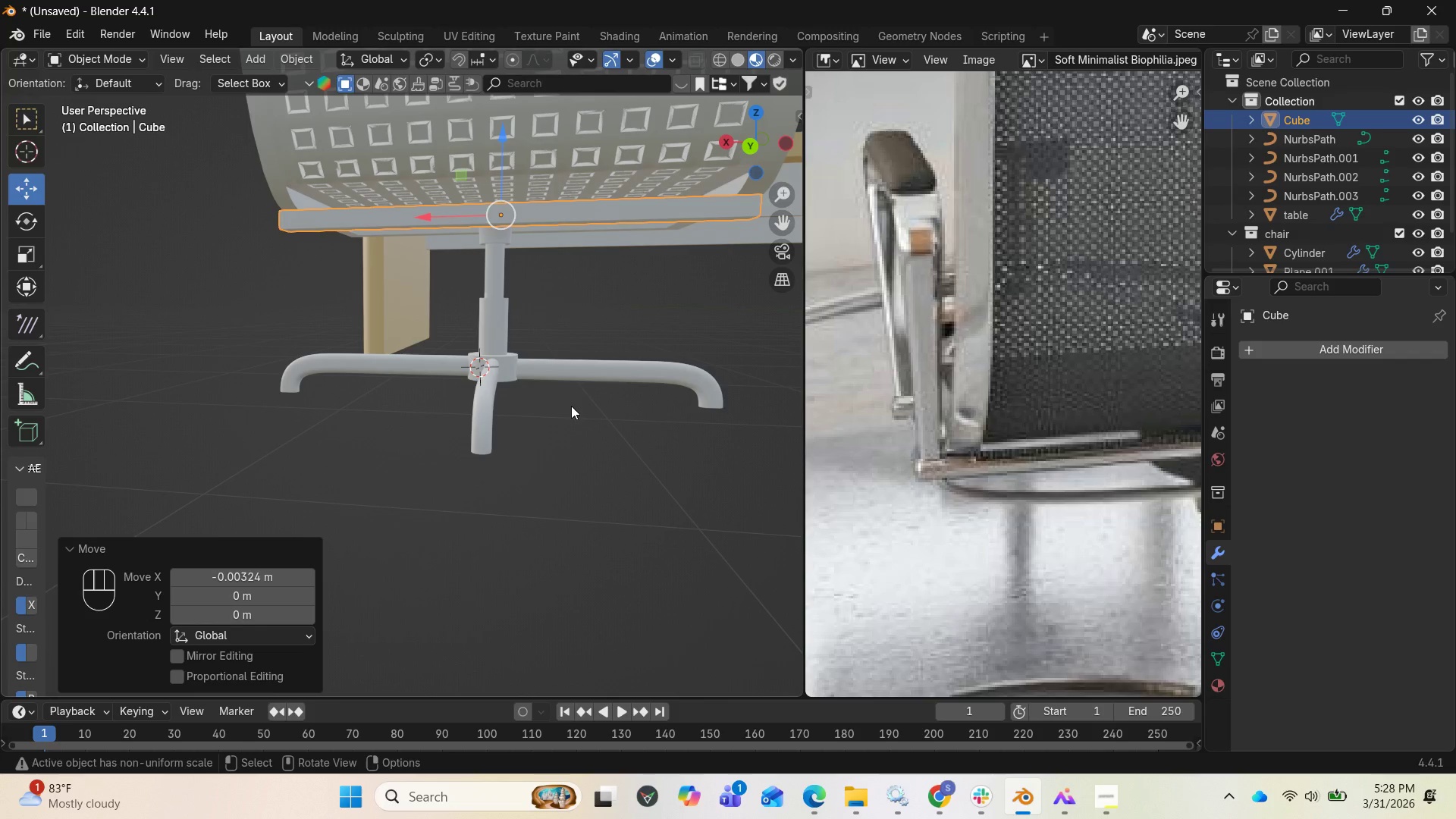 
type(dx)
 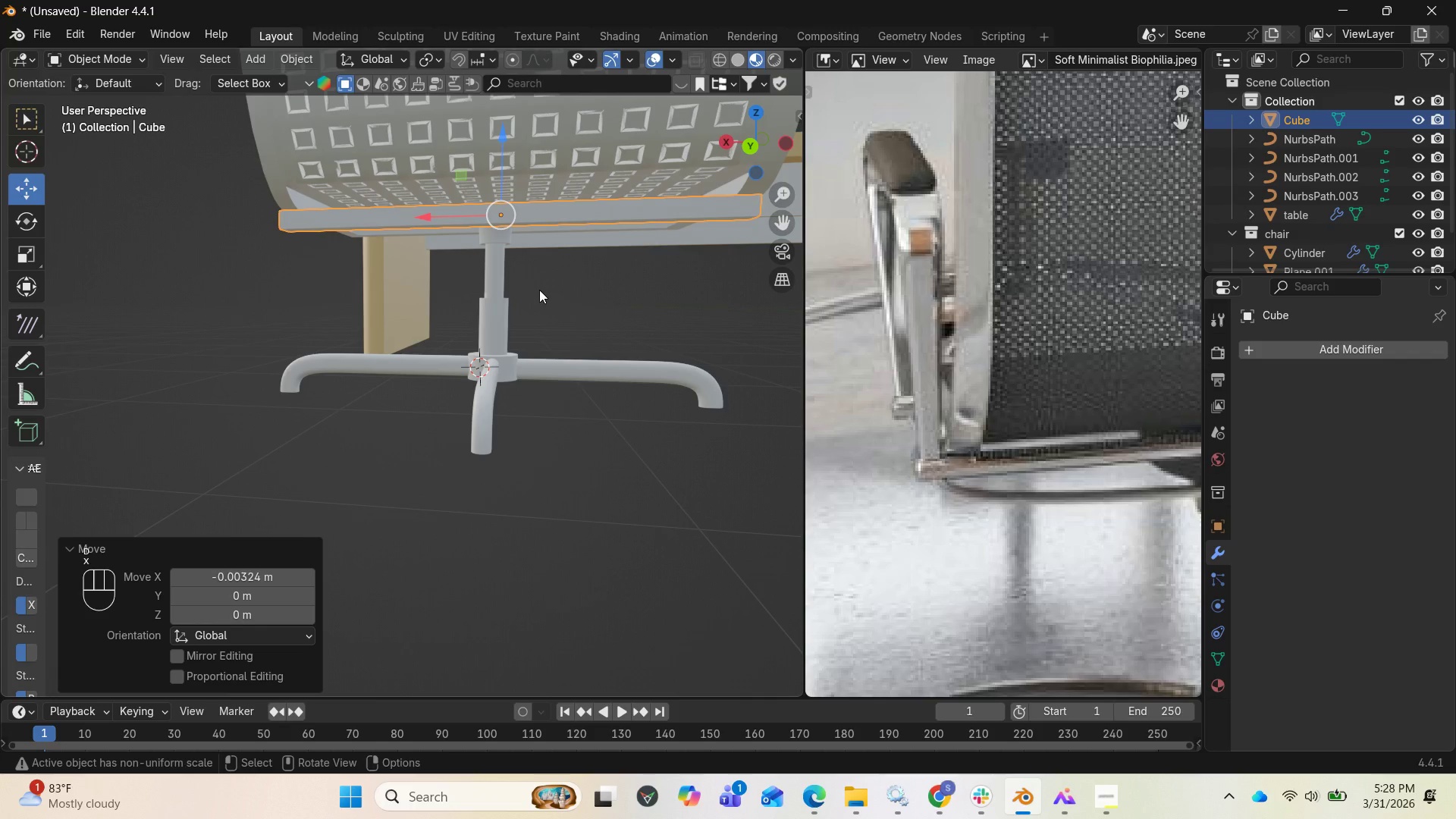 
type(dsx)
 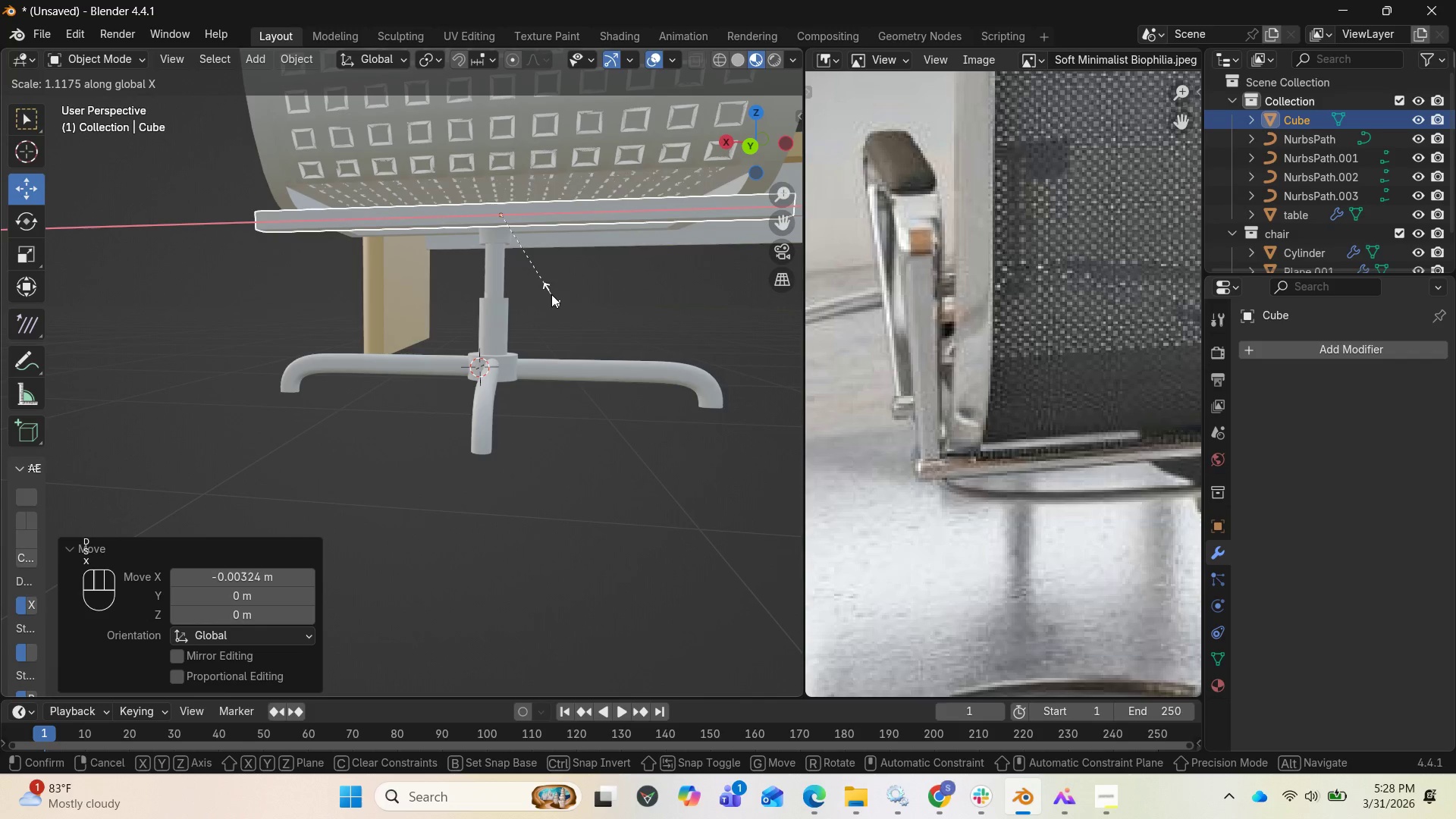 
left_click([551, 294])
 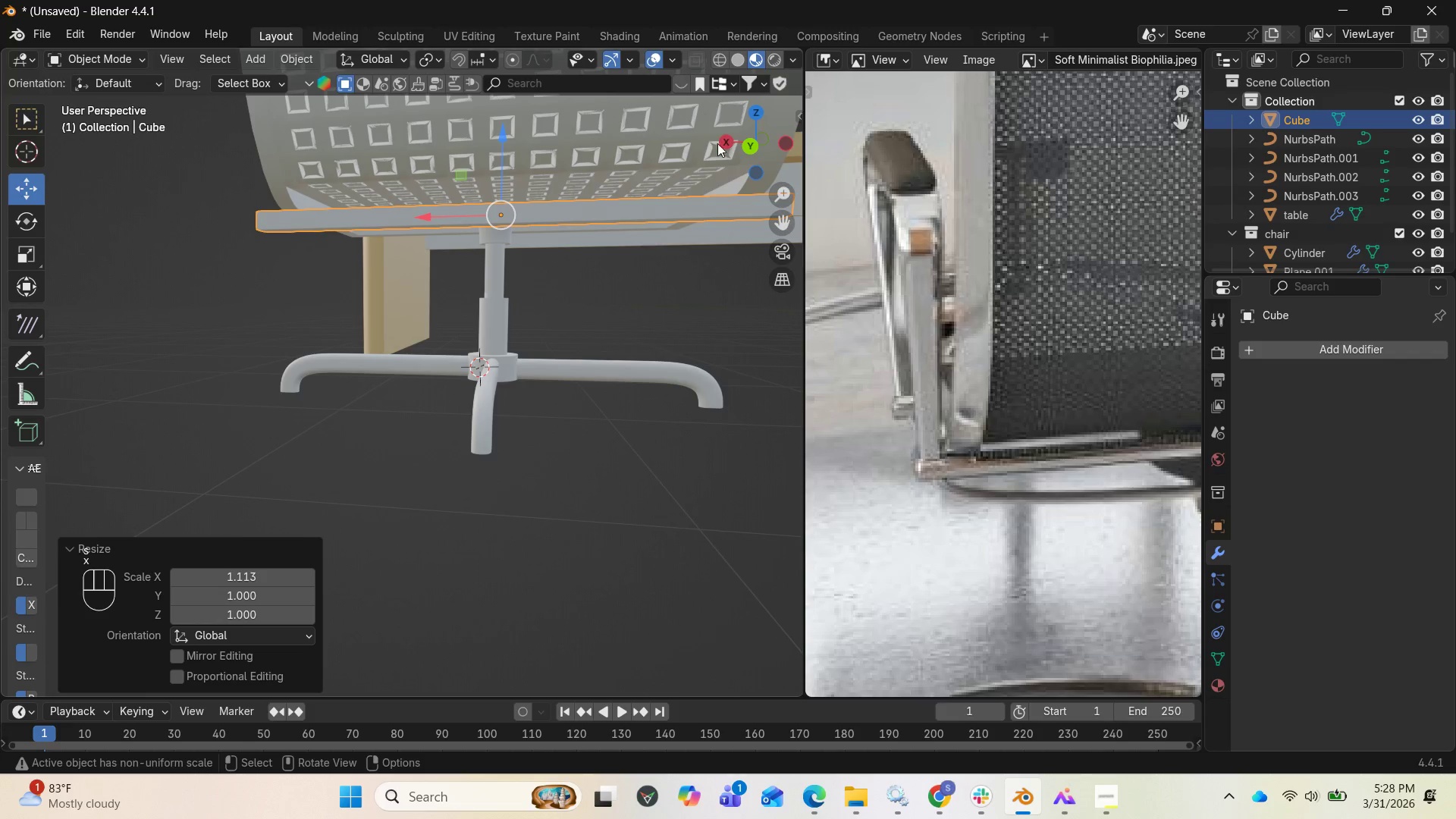 
left_click_drag(start_coordinate=[737, 142], to_coordinate=[758, 193])
 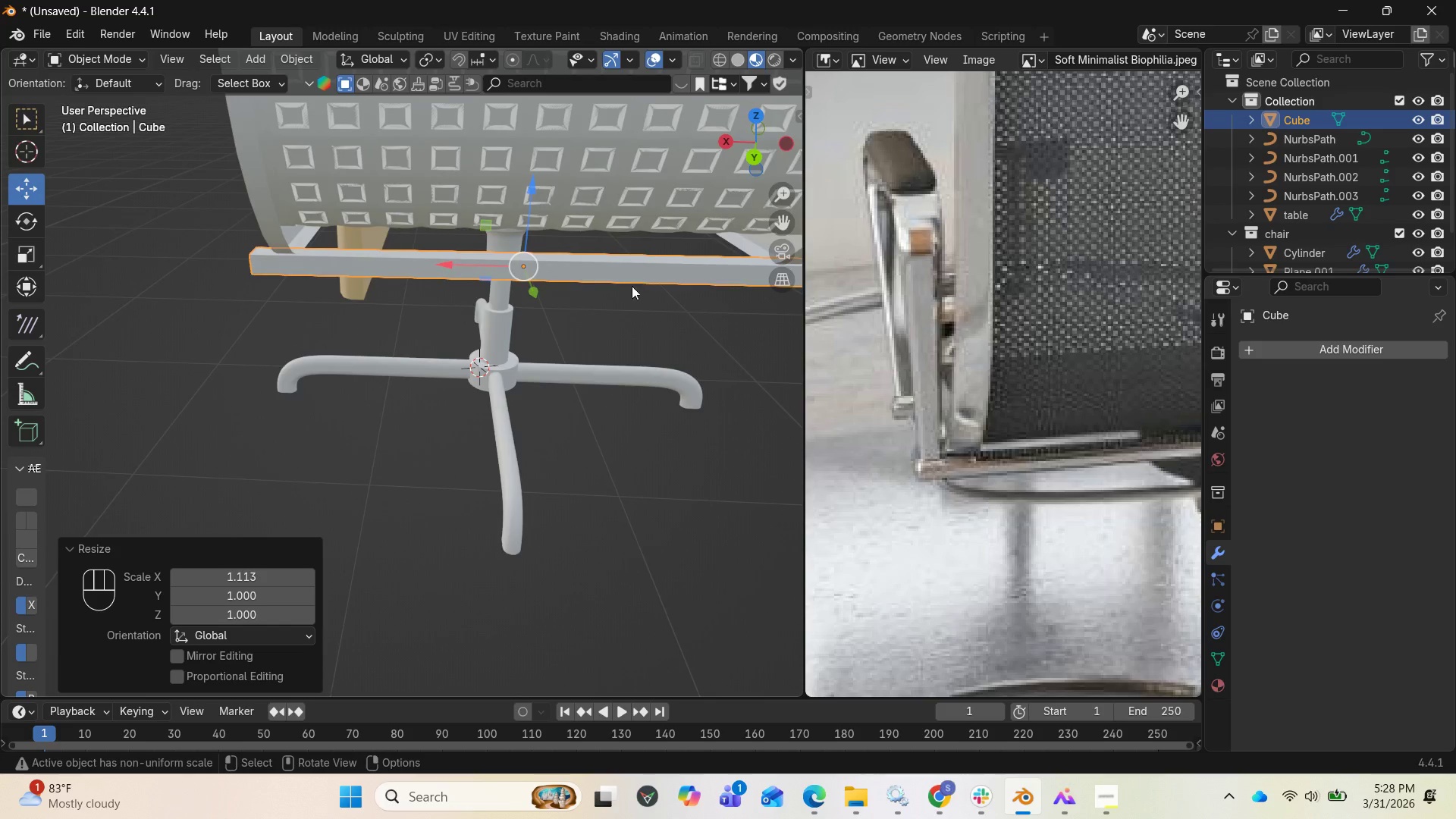 
scroll: coordinate [631, 290], scroll_direction: down, amount: 2.0
 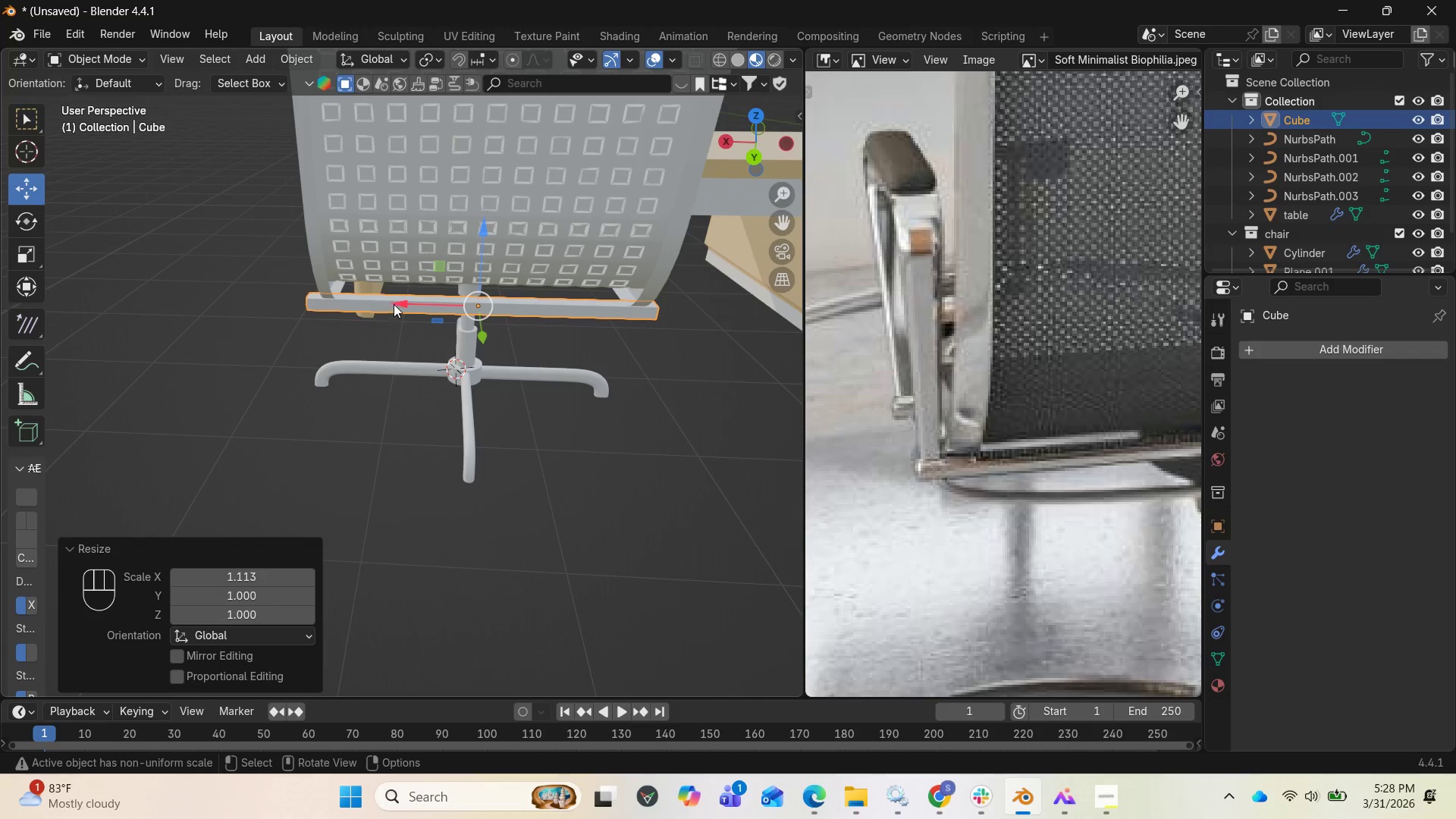 
left_click_drag(start_coordinate=[400, 304], to_coordinate=[406, 304])
 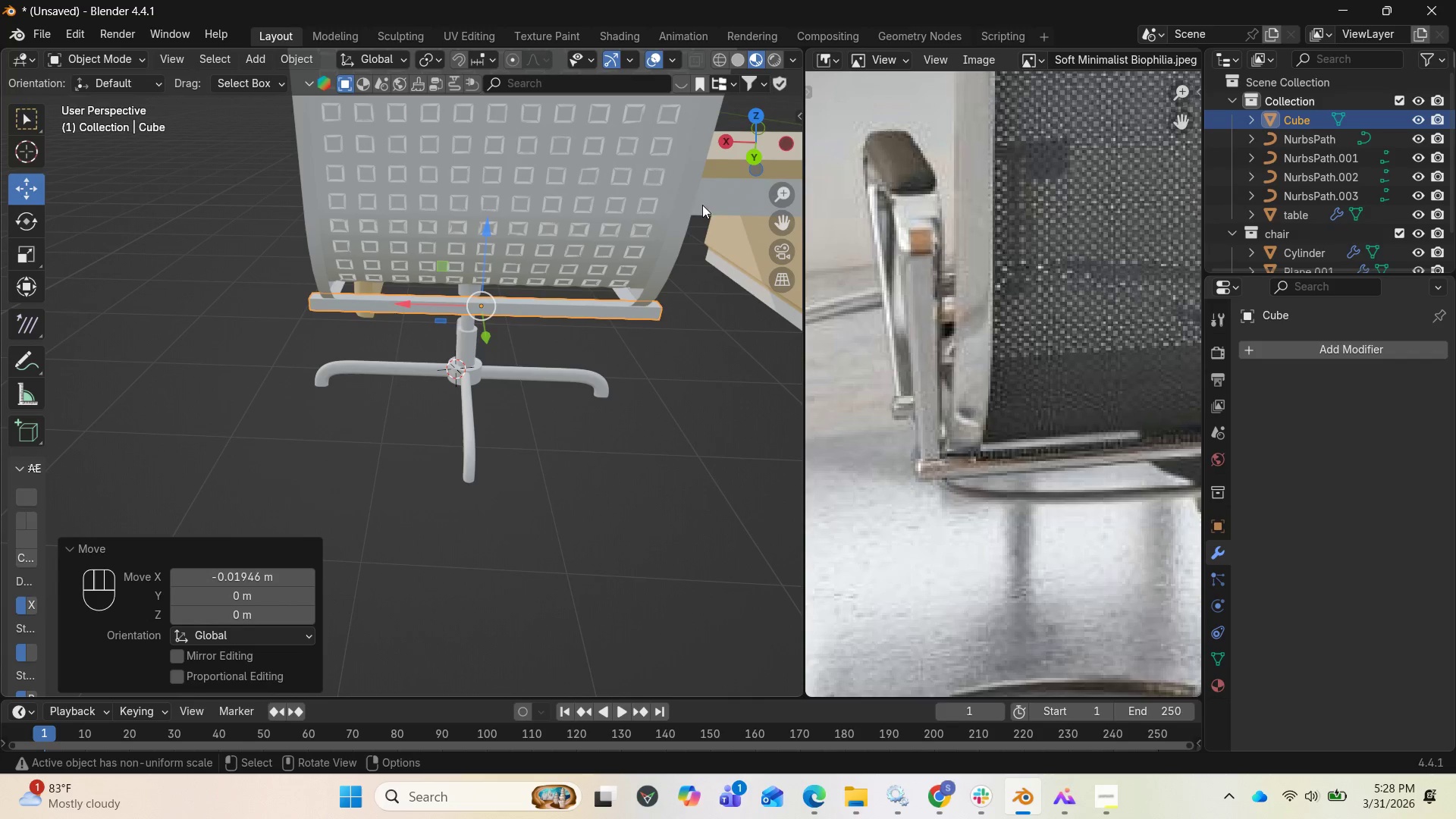 
left_click_drag(start_coordinate=[750, 130], to_coordinate=[136, 96])
 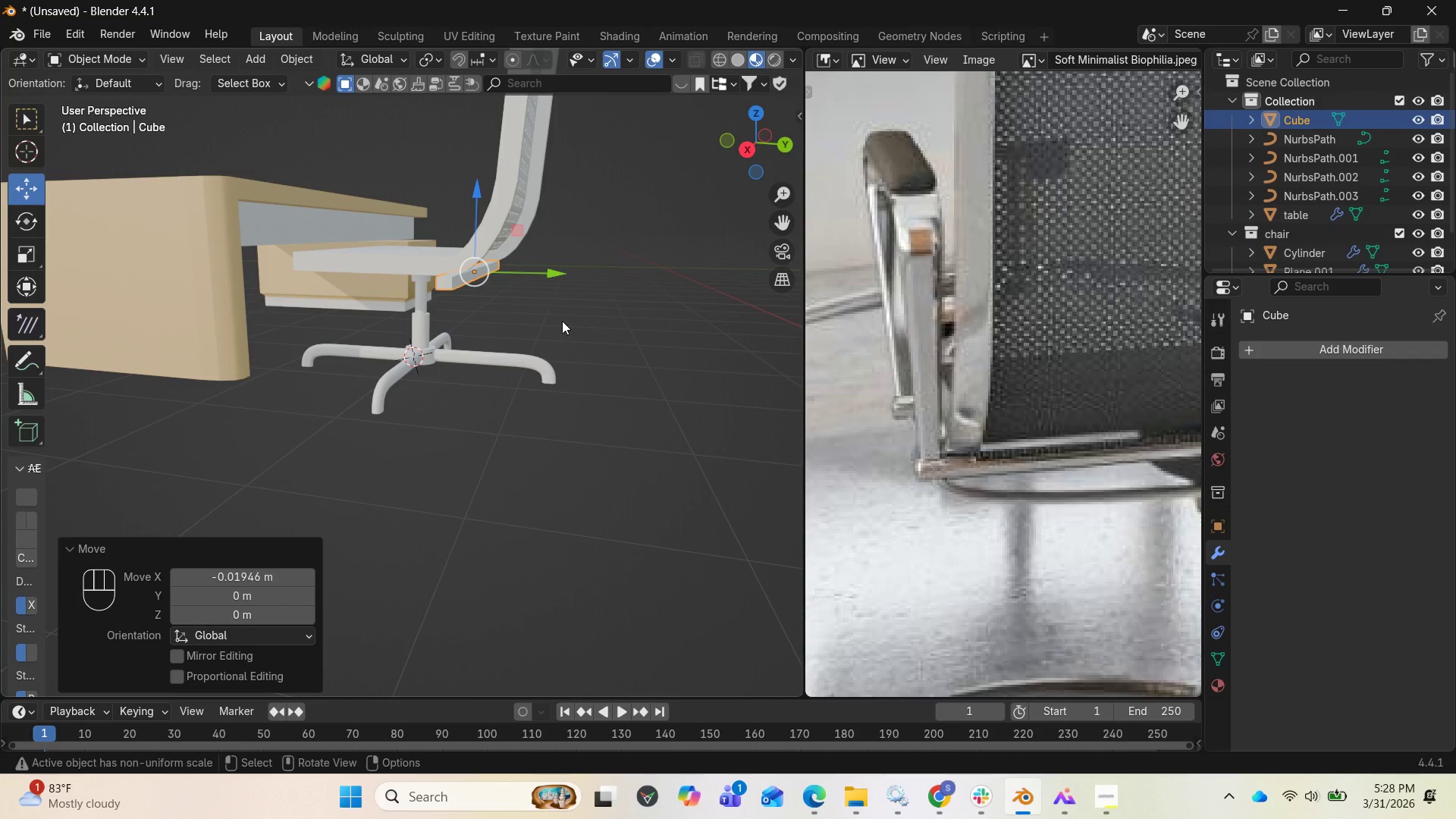 
key(Shift+D)
 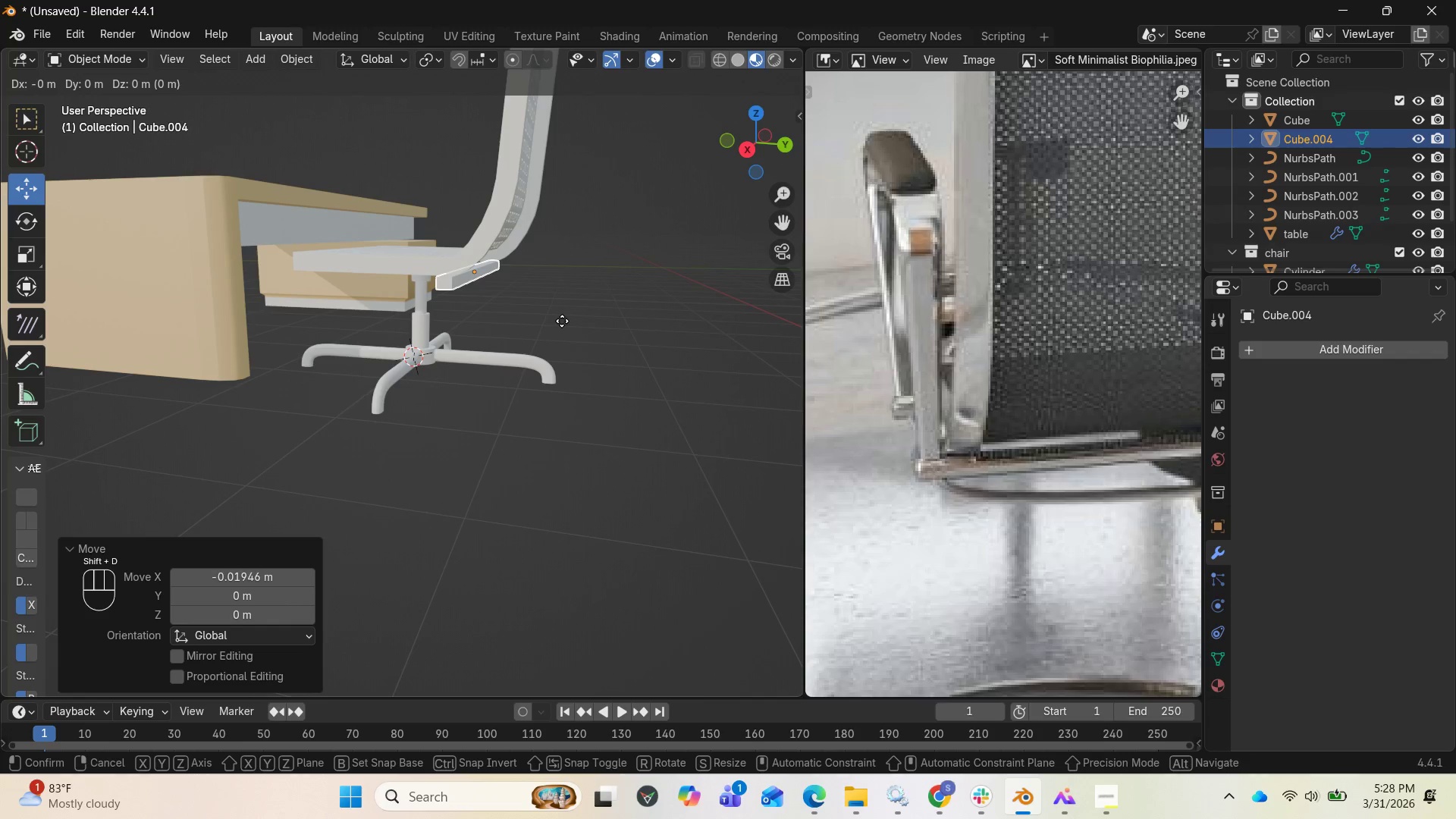 
right_click([562, 321])
 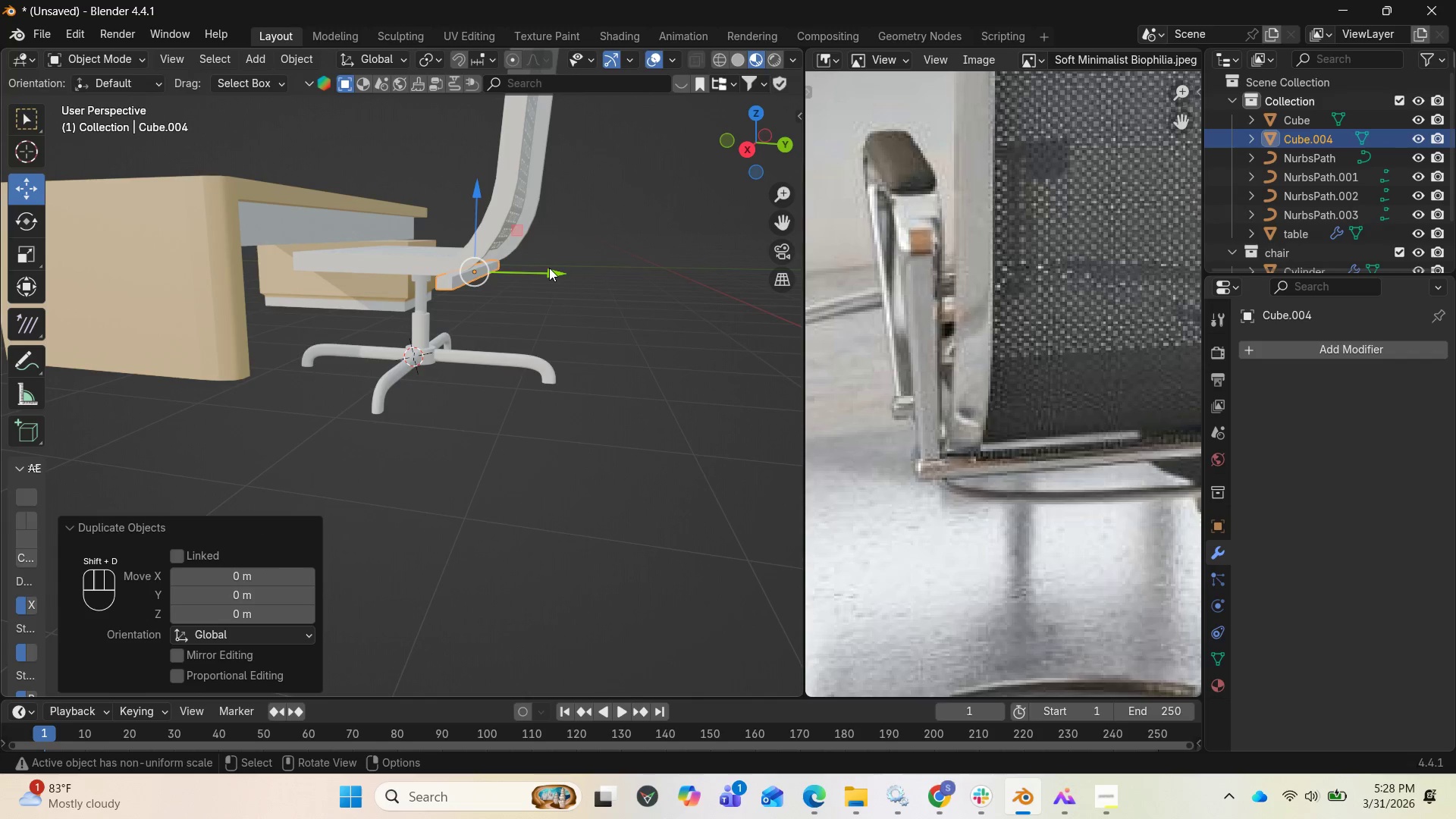 
left_click_drag(start_coordinate=[549, 267], to_coordinate=[427, 290])
 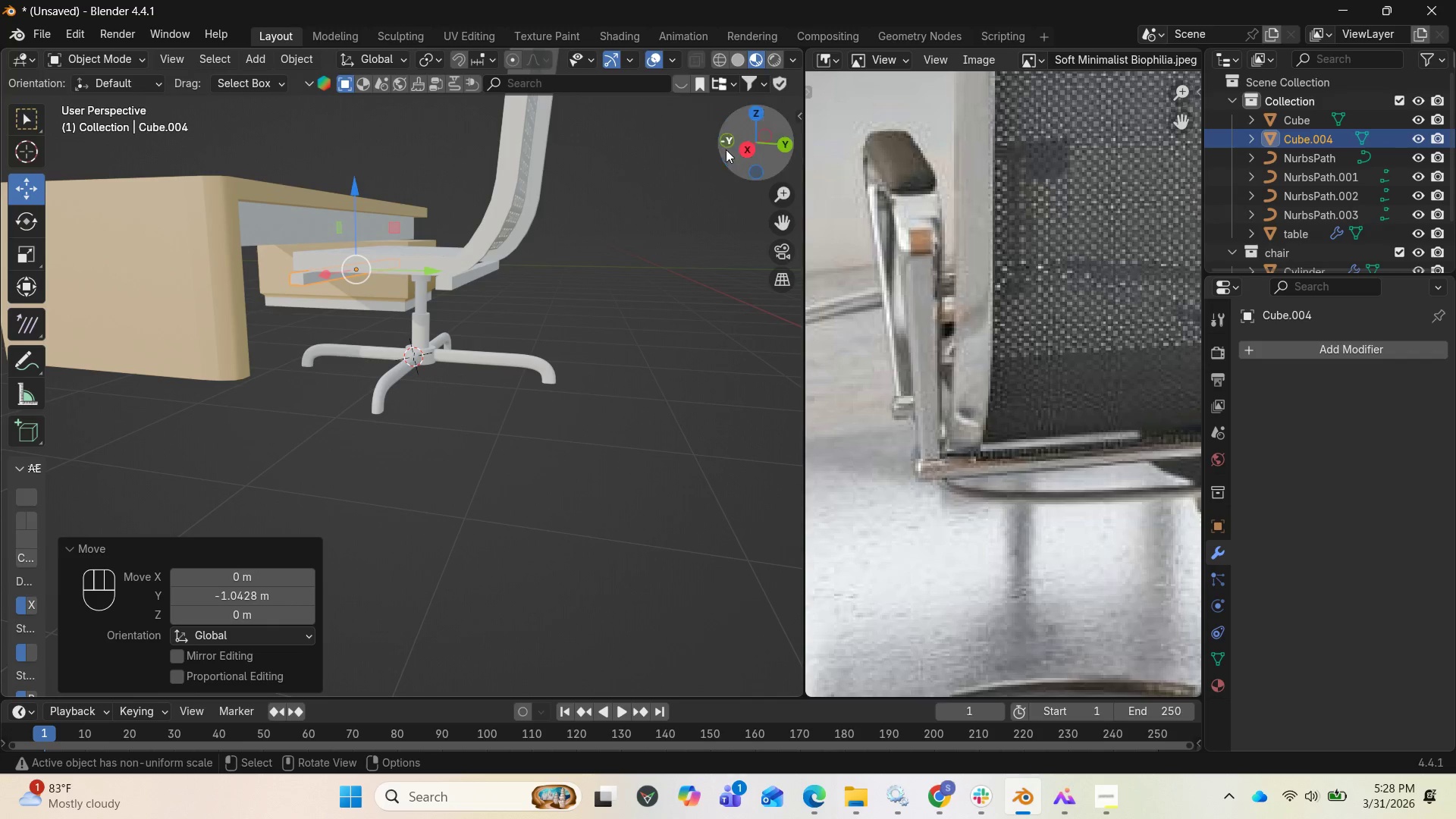 
left_click_drag(start_coordinate=[741, 145], to_coordinate=[406, 194])
 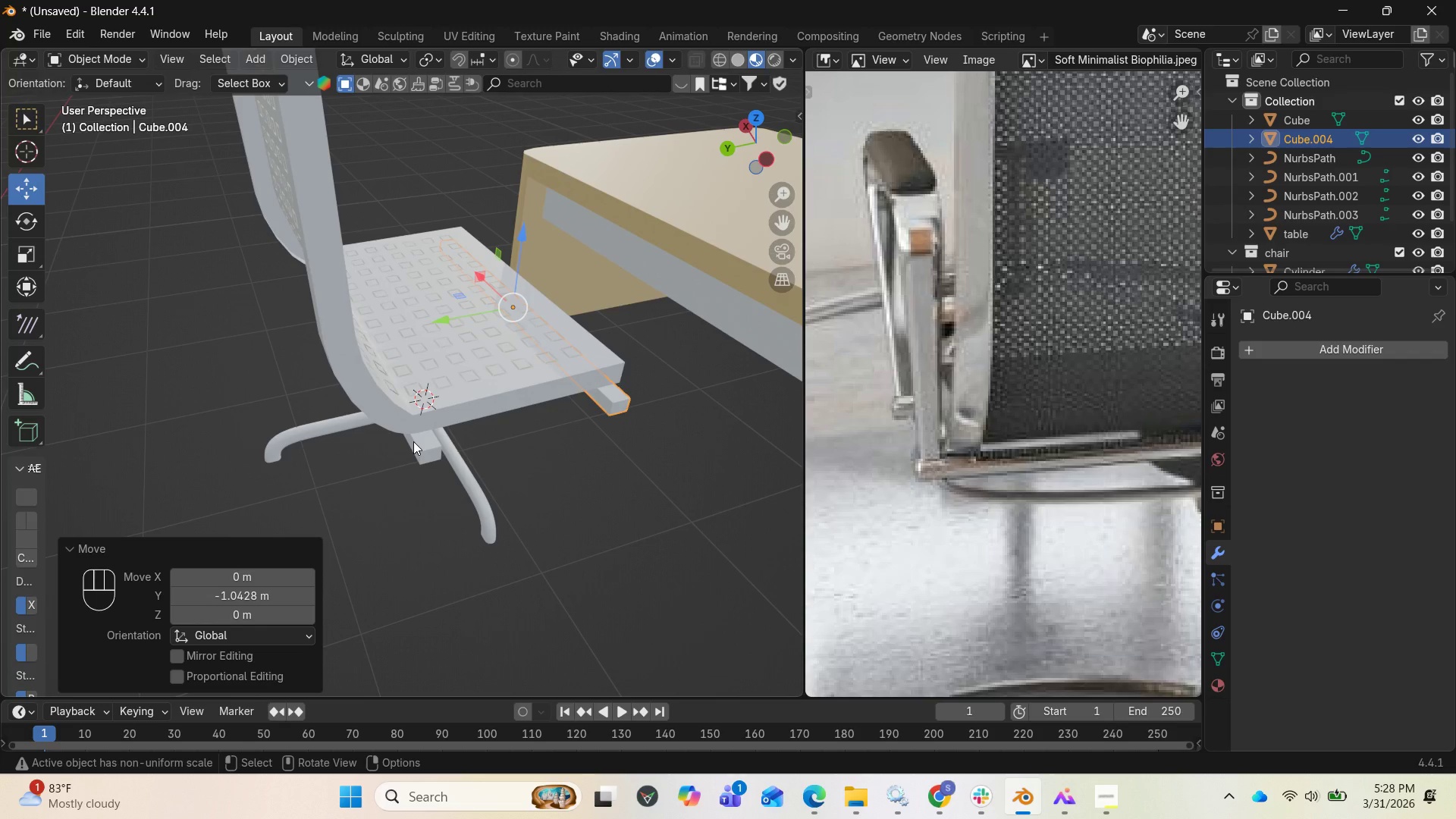 
wait(5.94)
 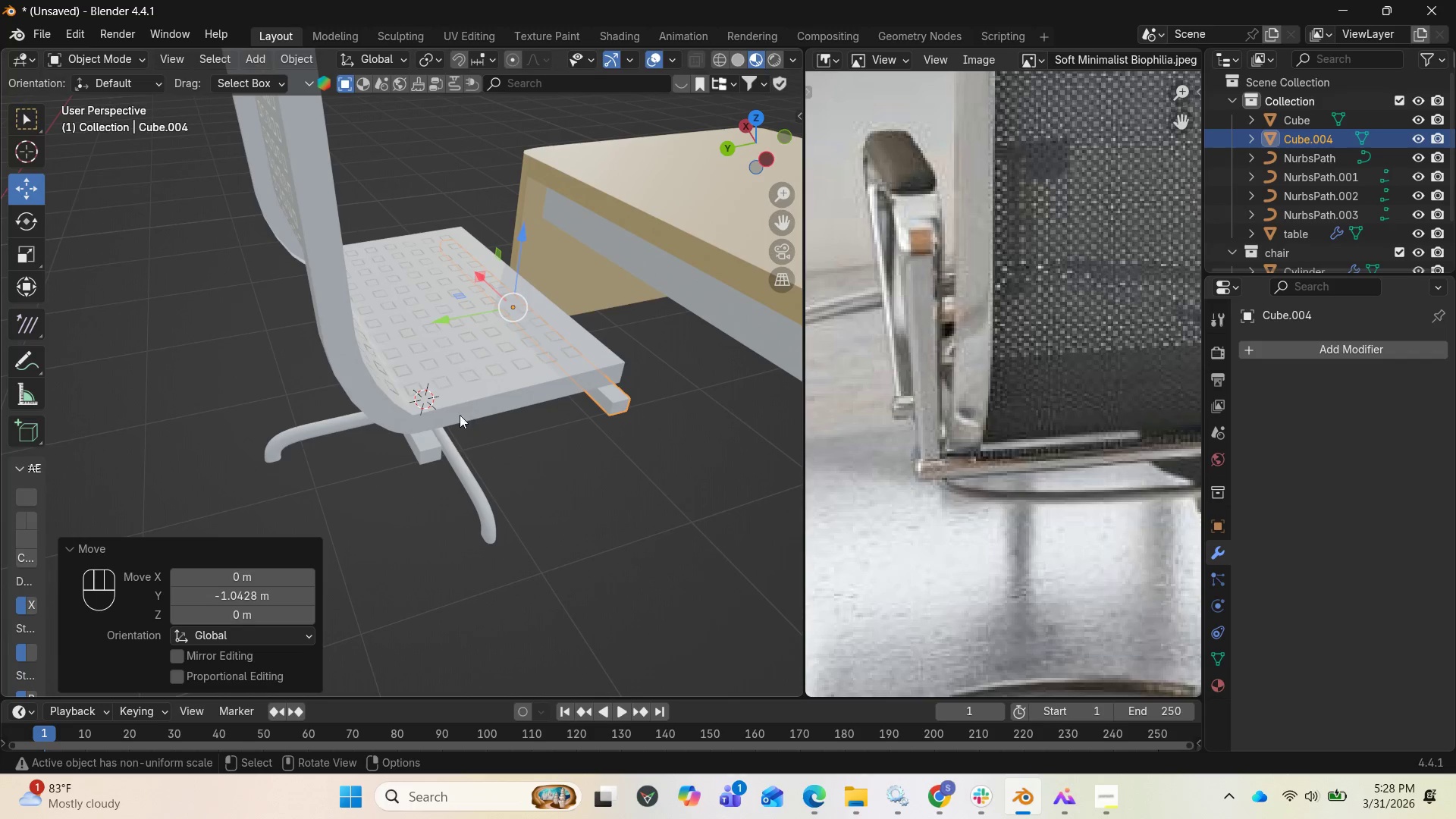 
key(Tab)
 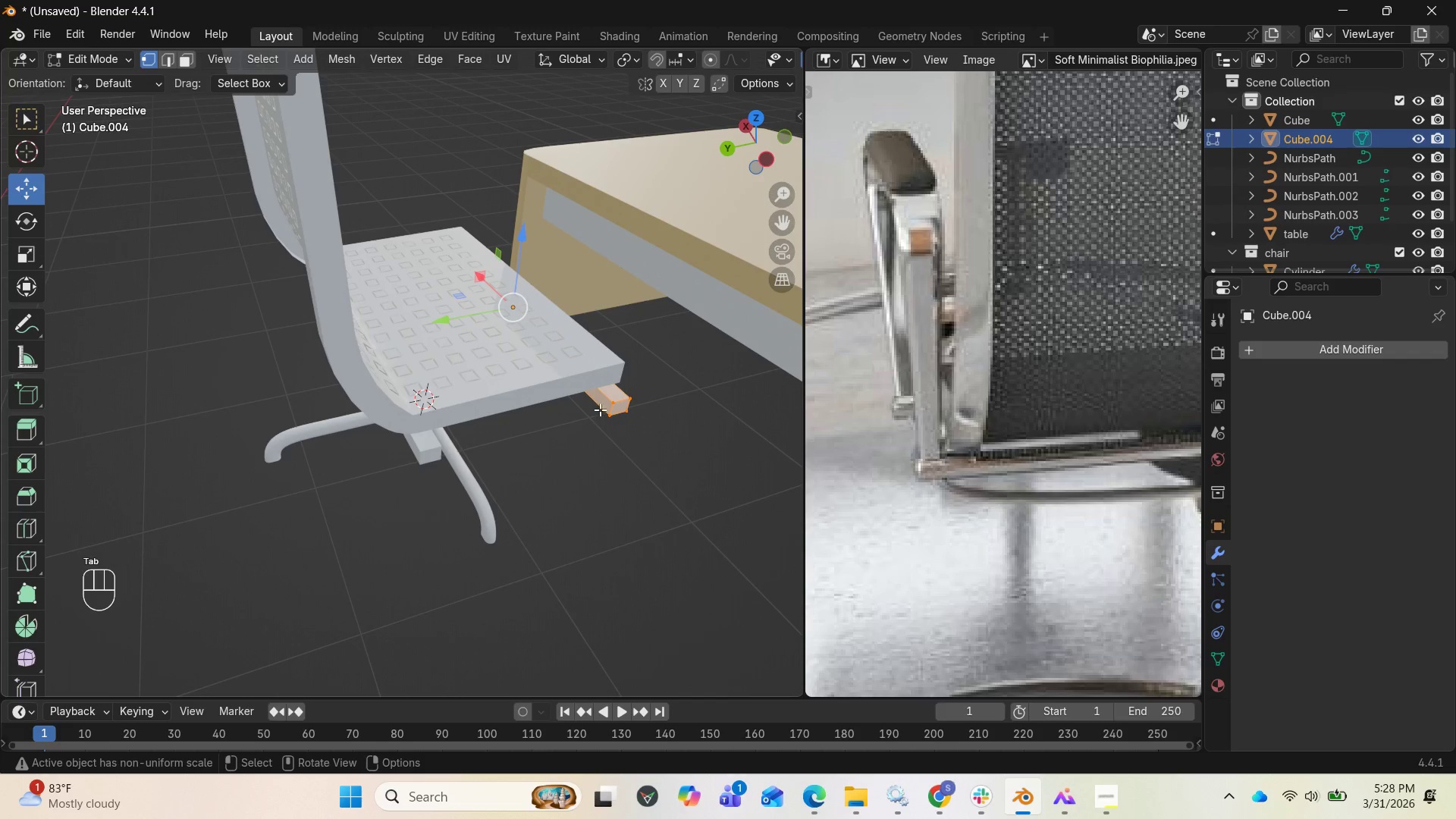 
key(Tab)
 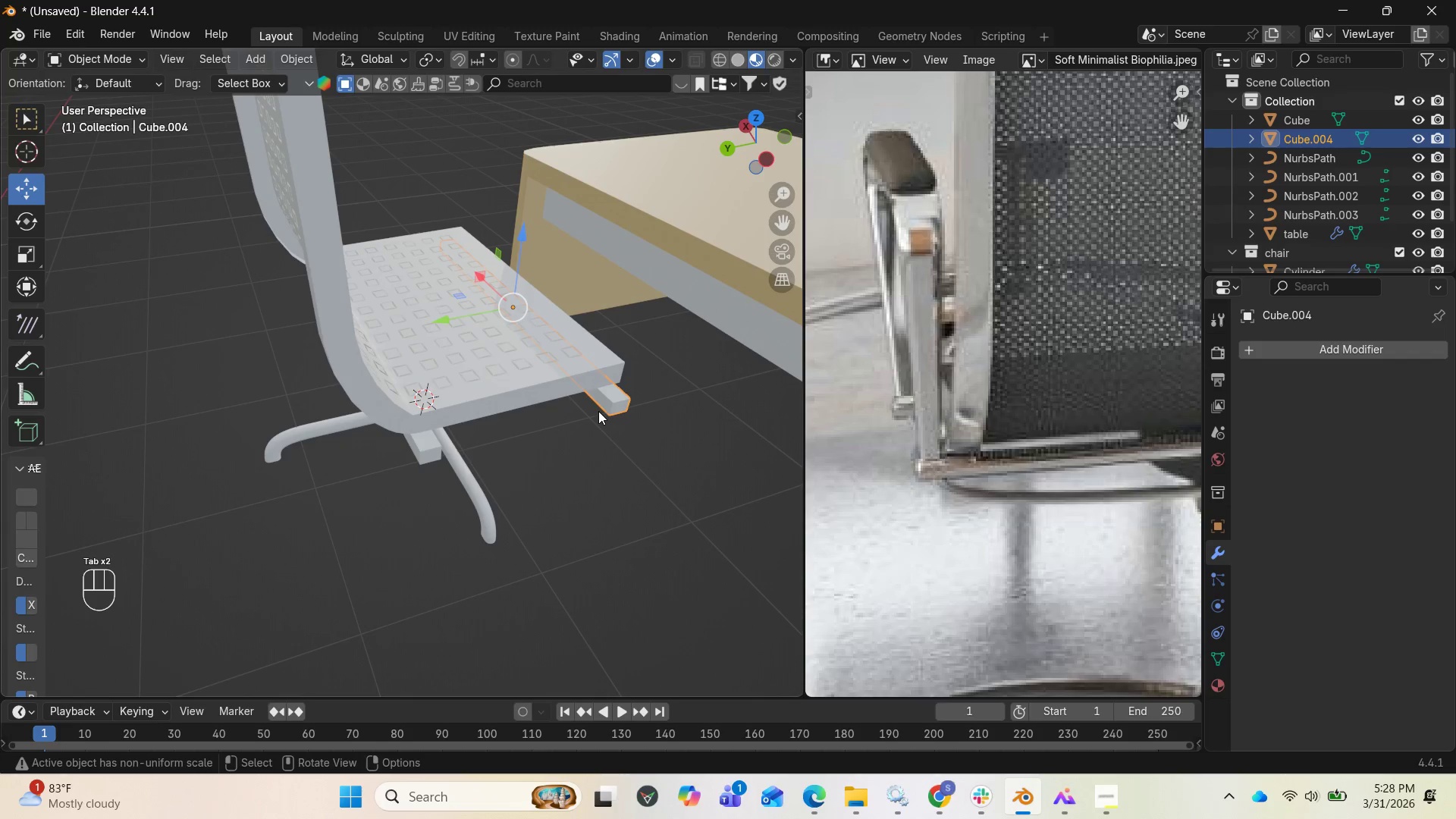 
key(Control+Z)
 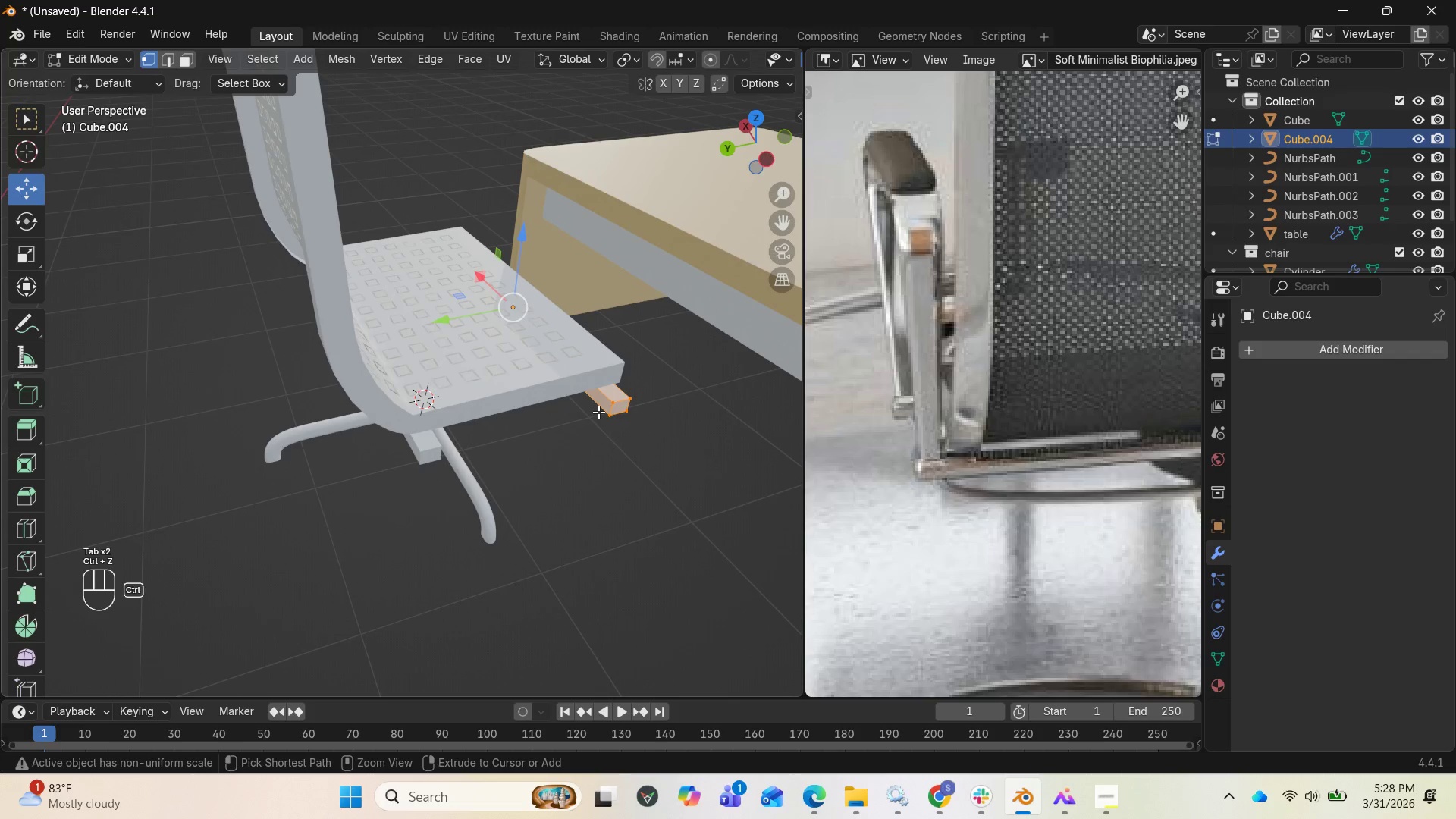 
key(Control+Z)
 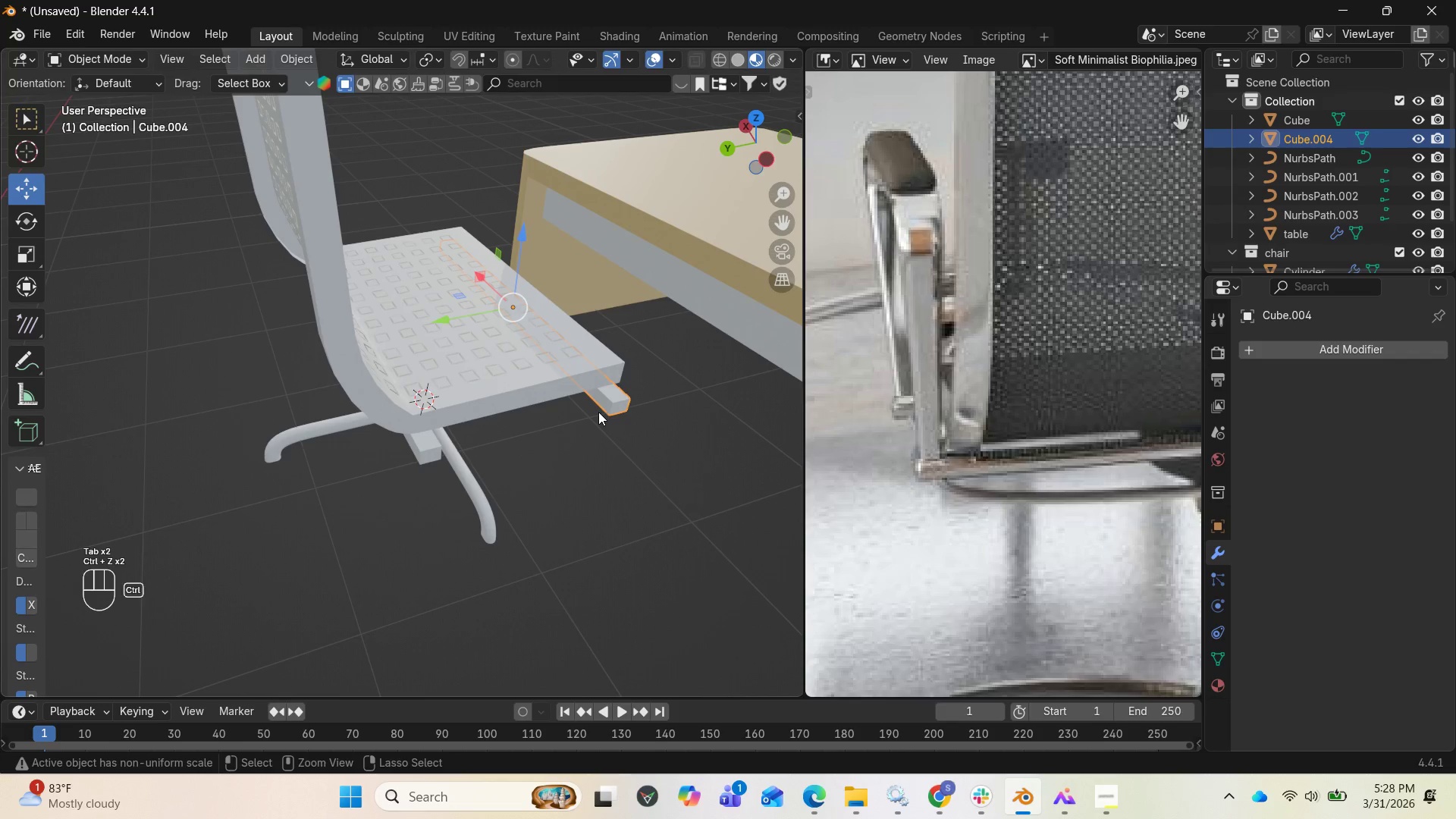 
key(Control+Z)
 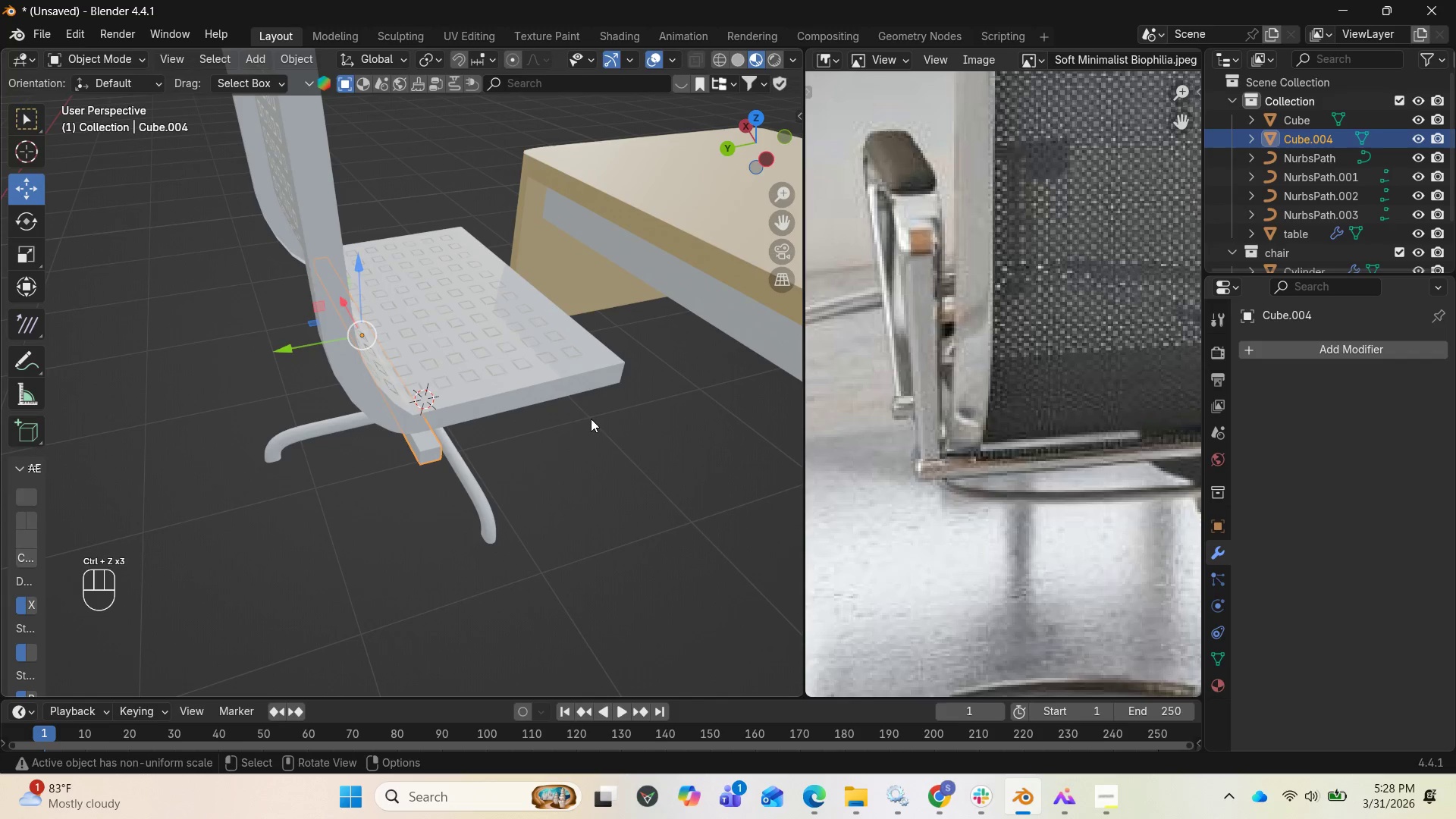 
key(Tab)
 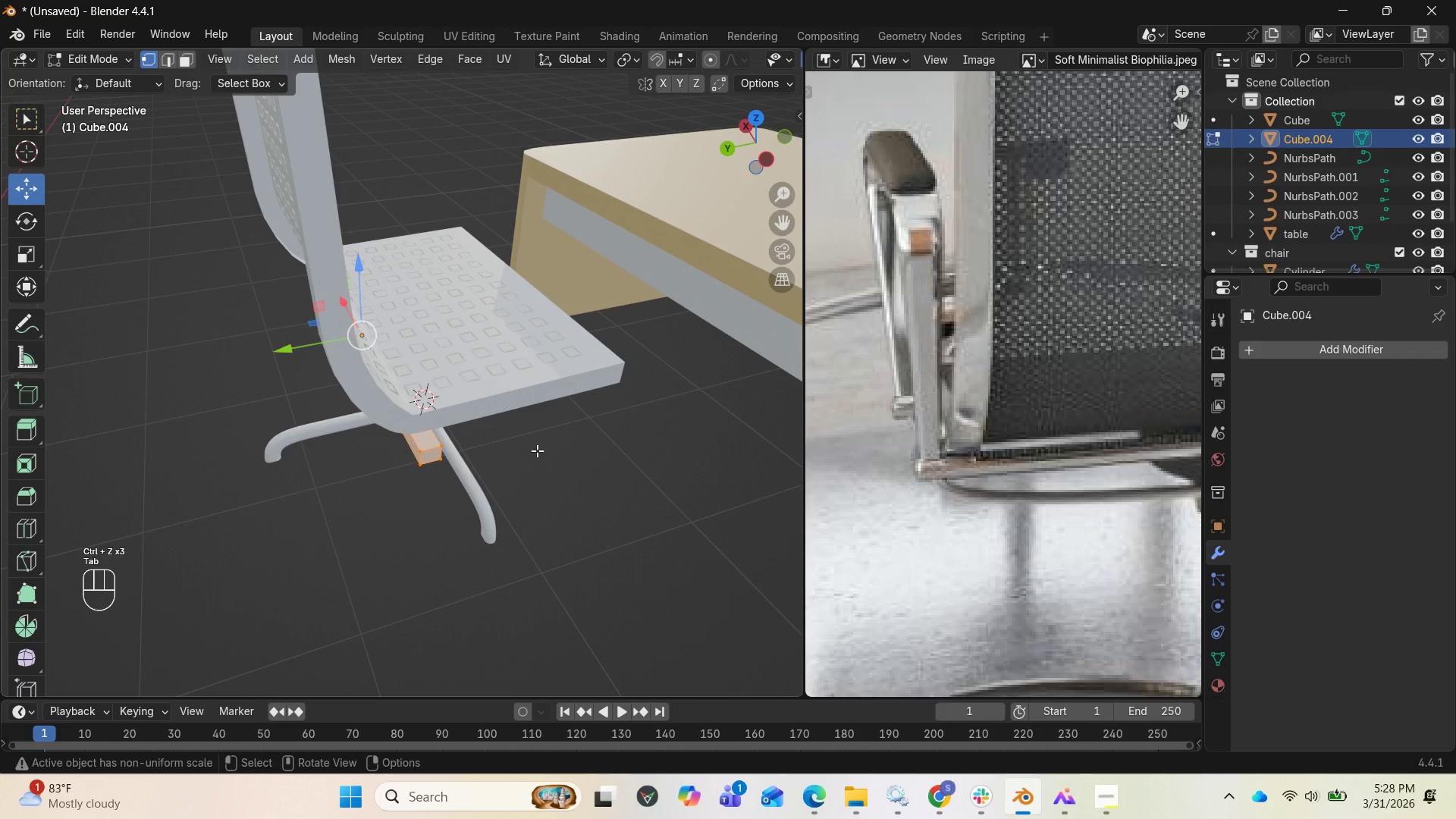 
type(Dzy)
 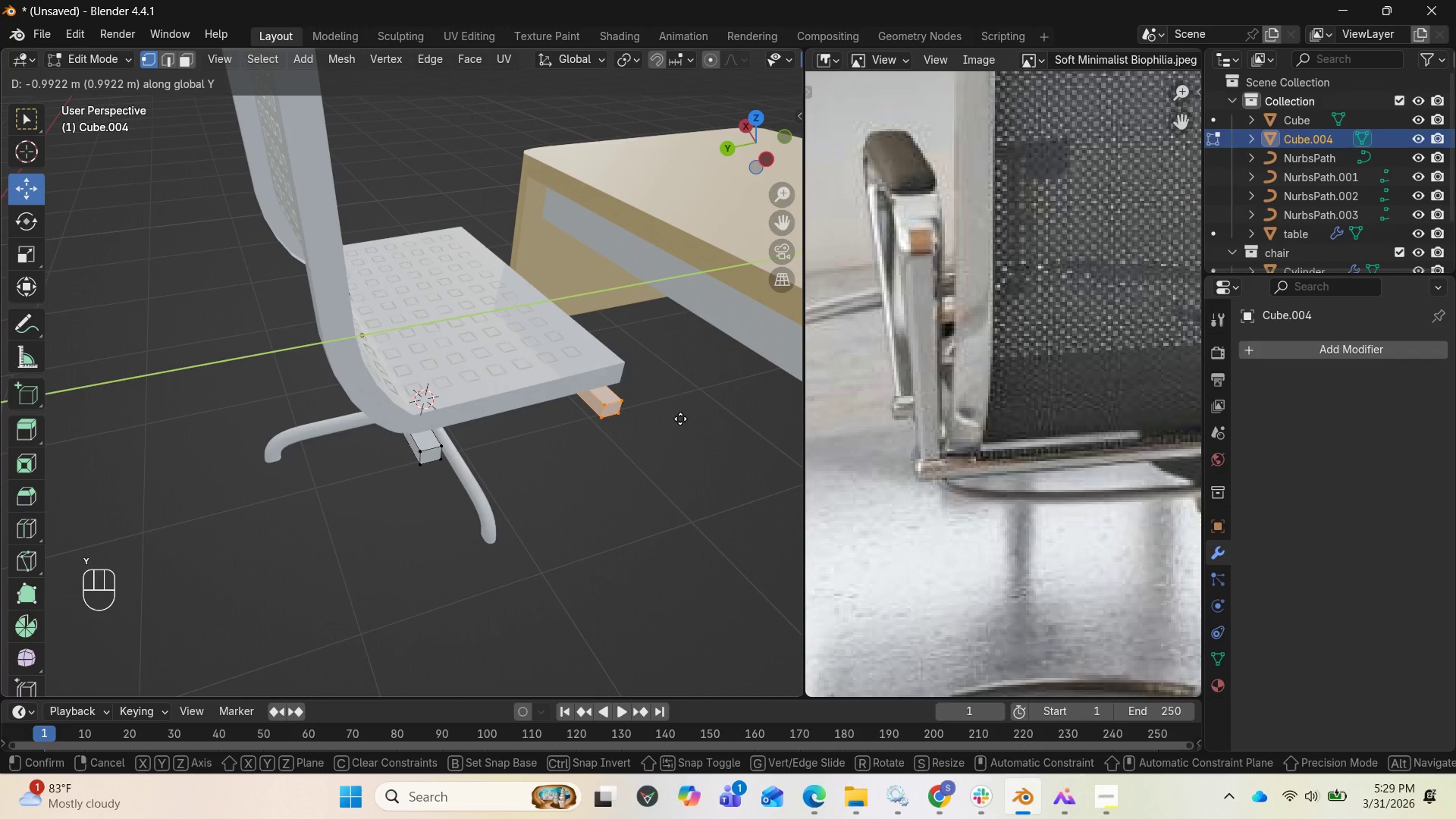 
left_click([680, 419])
 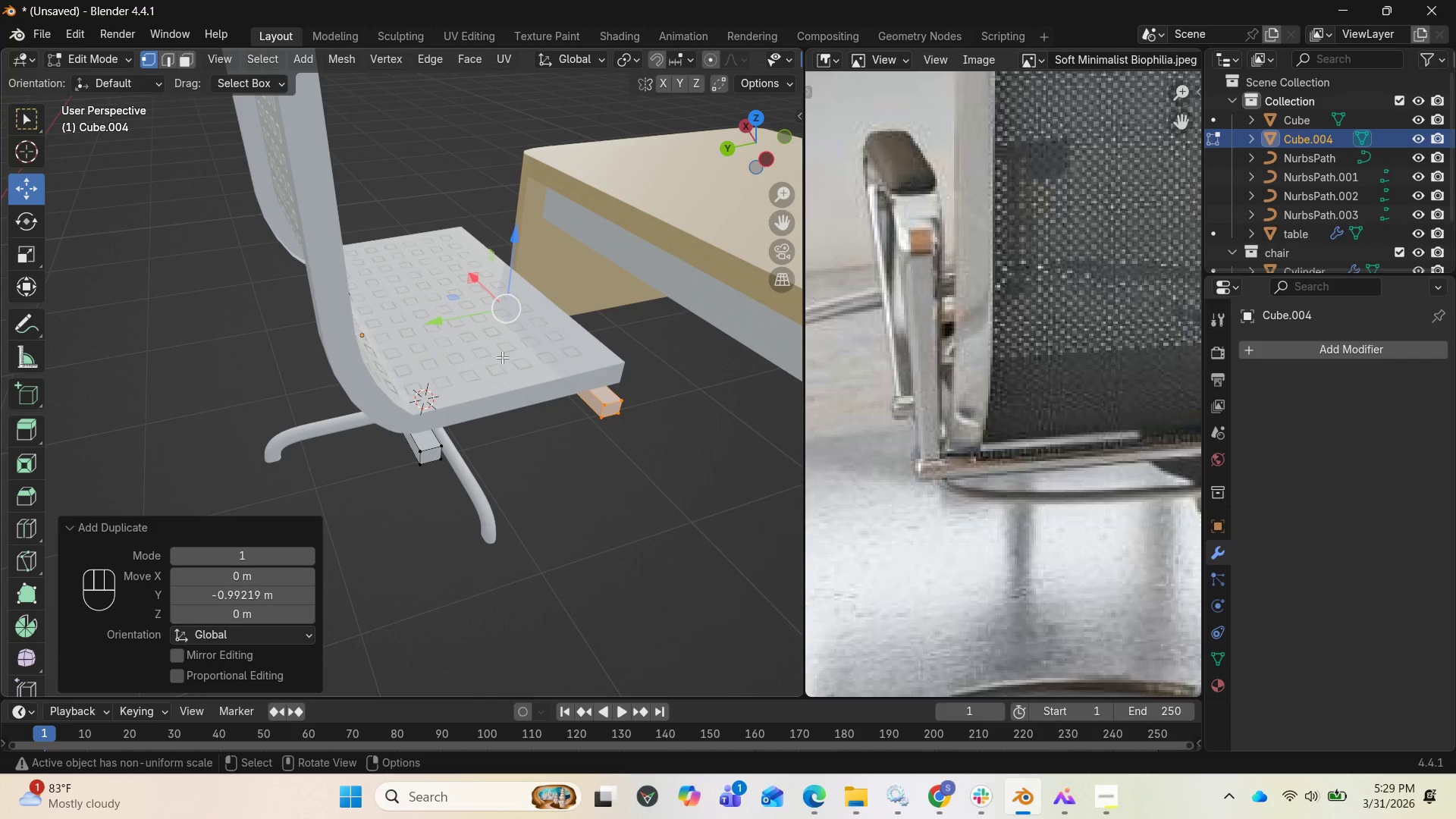 
wait(5.62)
 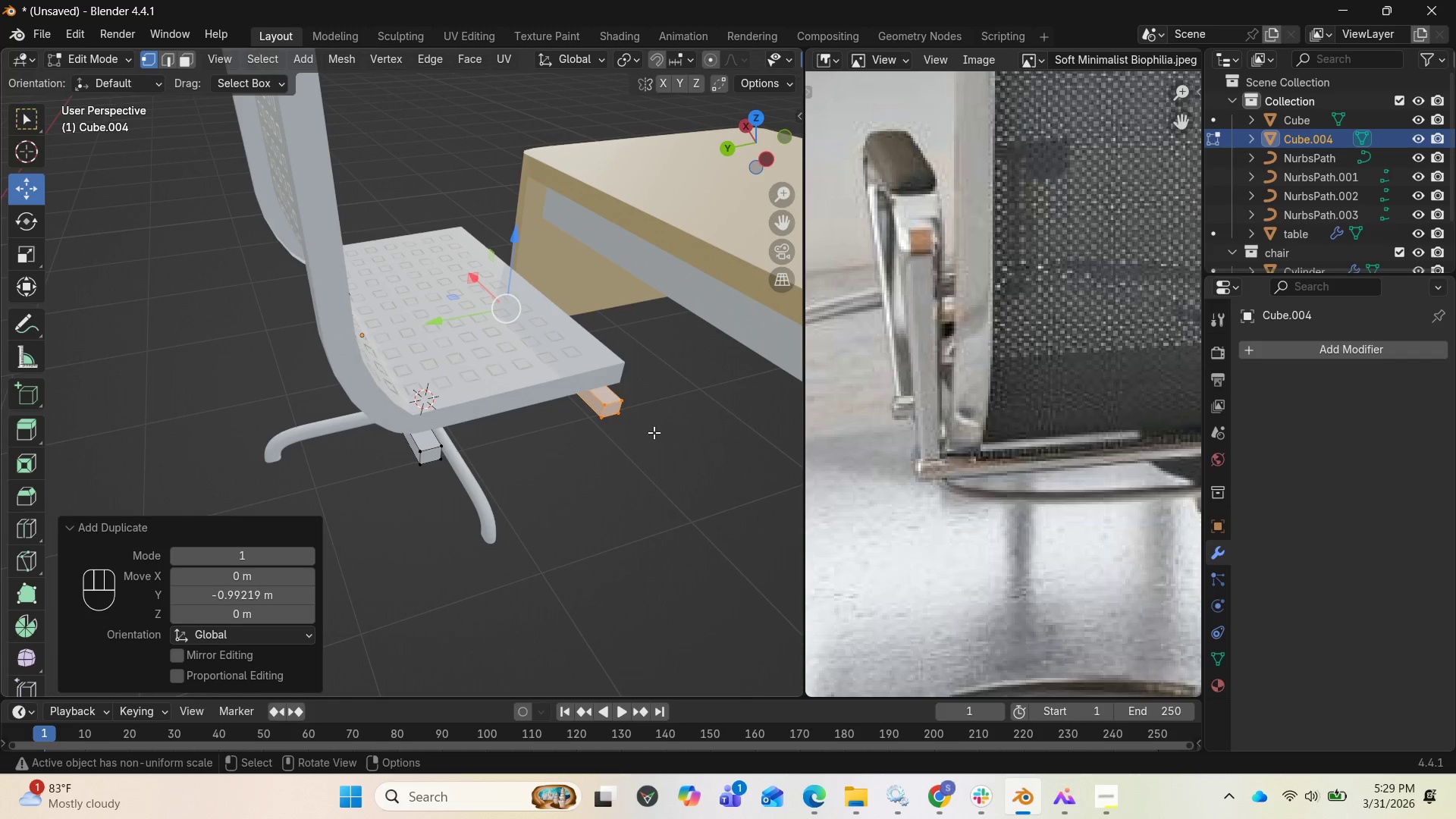 
key(Control+Z)
 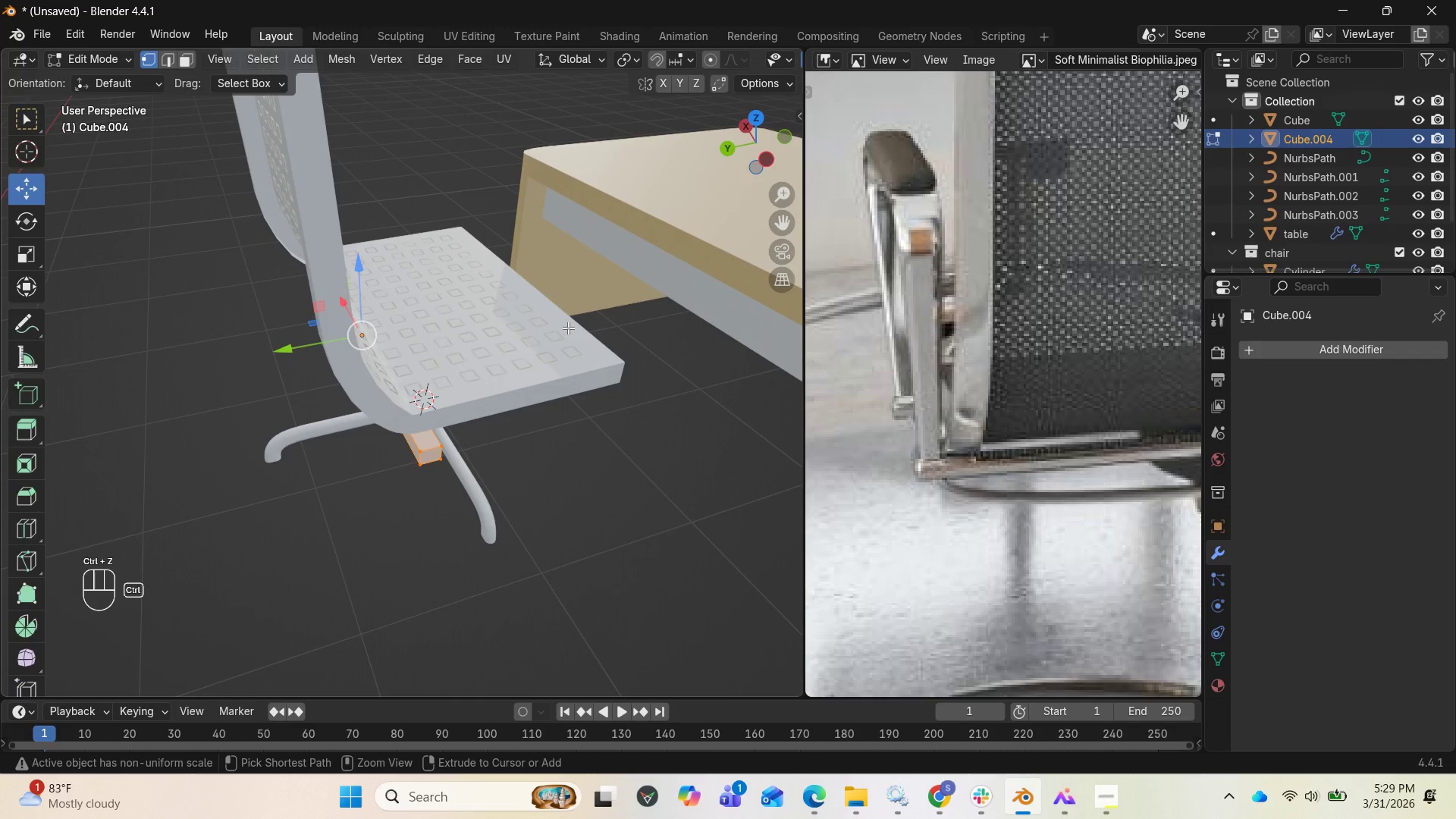 
key(Control+Z)
 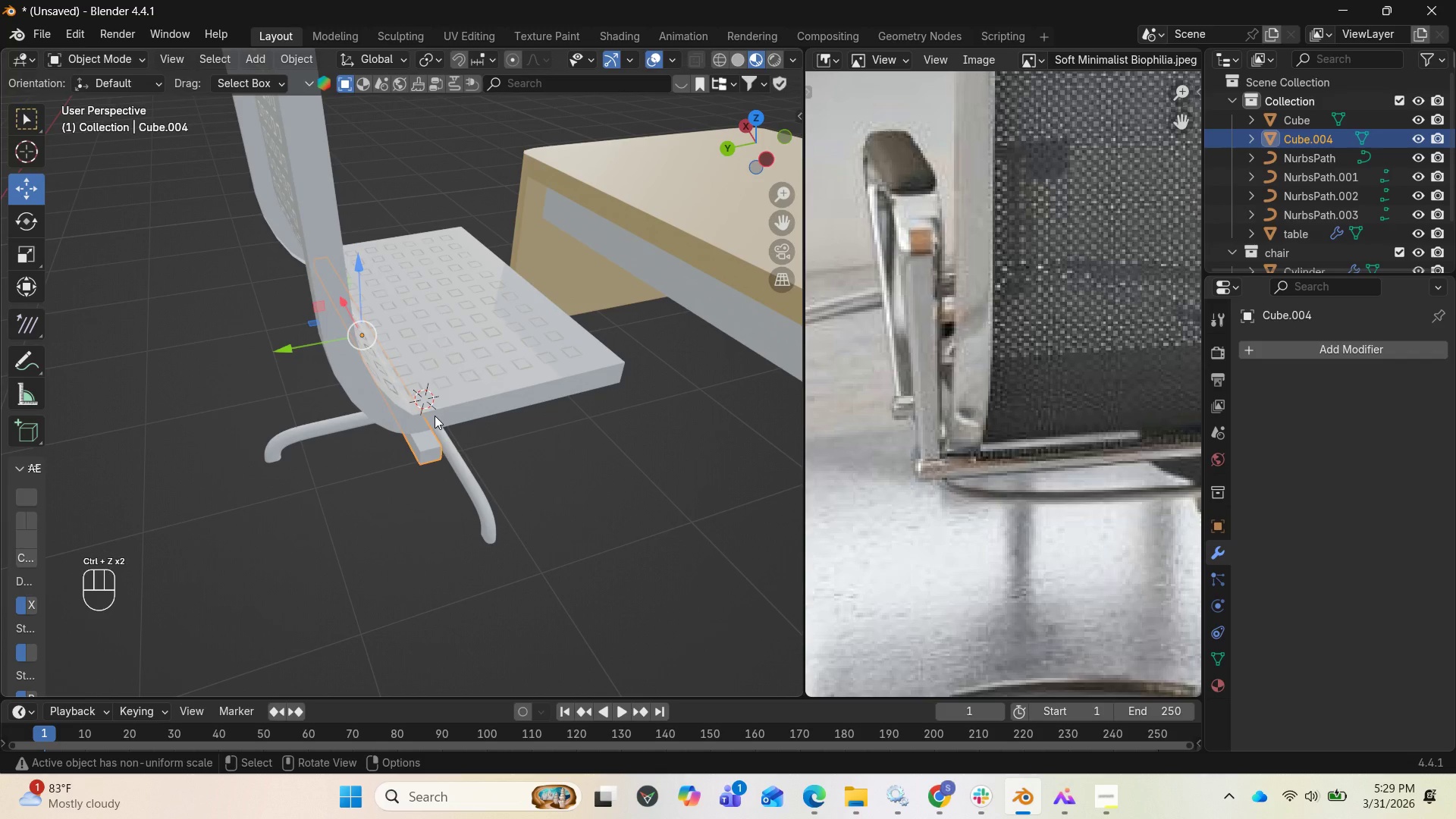 
key(Tab)
 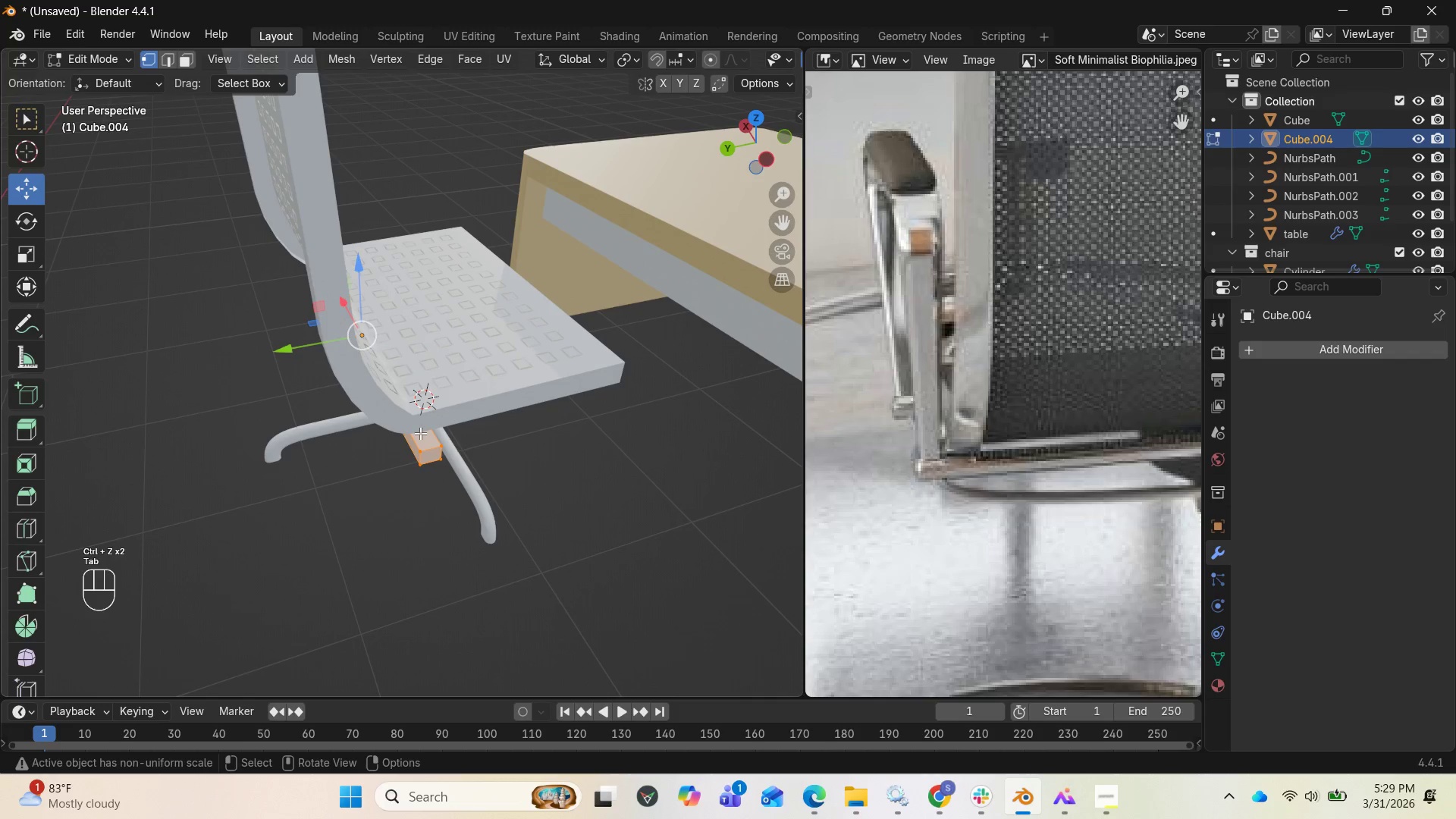 
hold_key(key=ControlLeft, duration=1.53)
 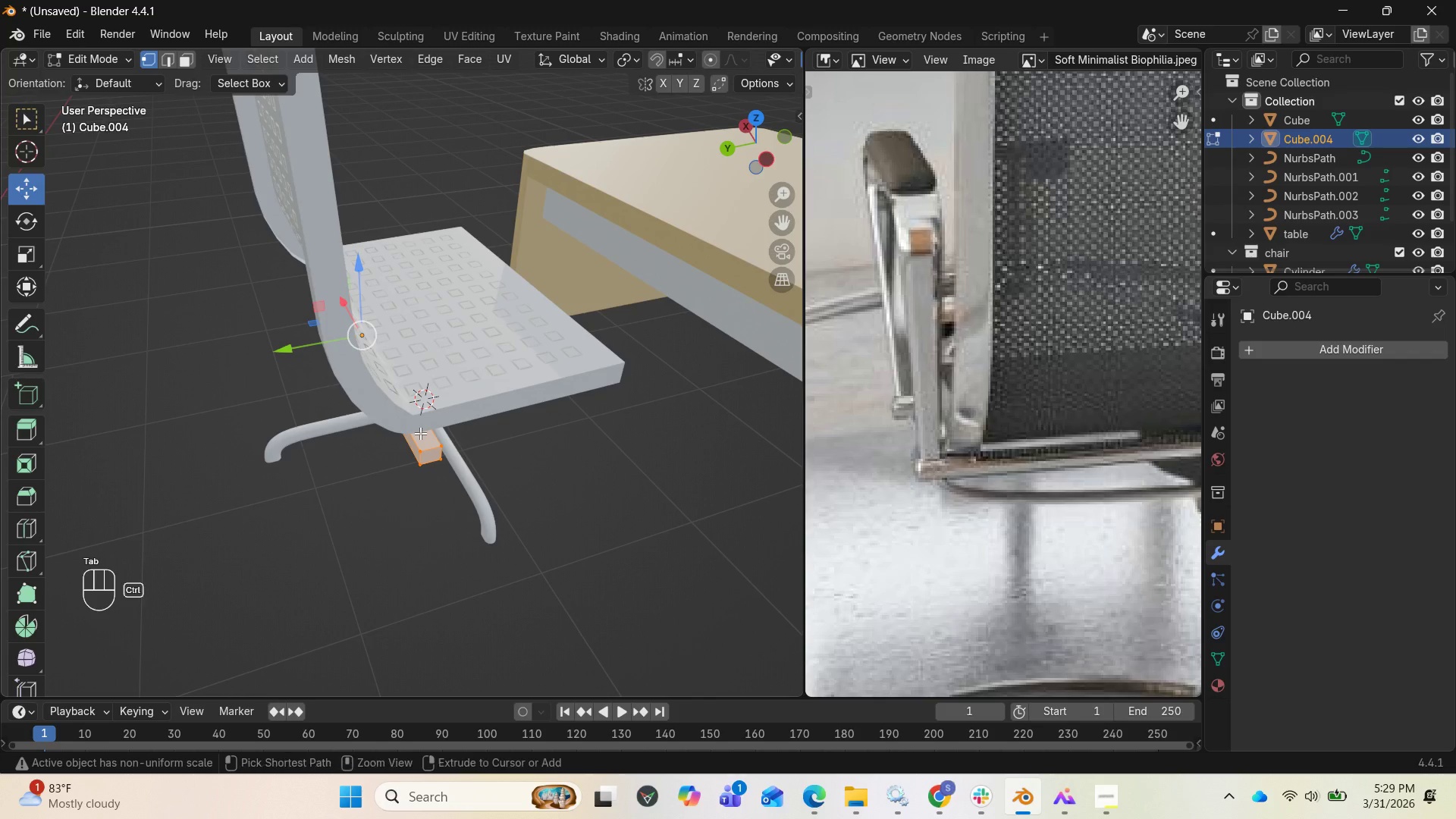 
key(Control+R)
 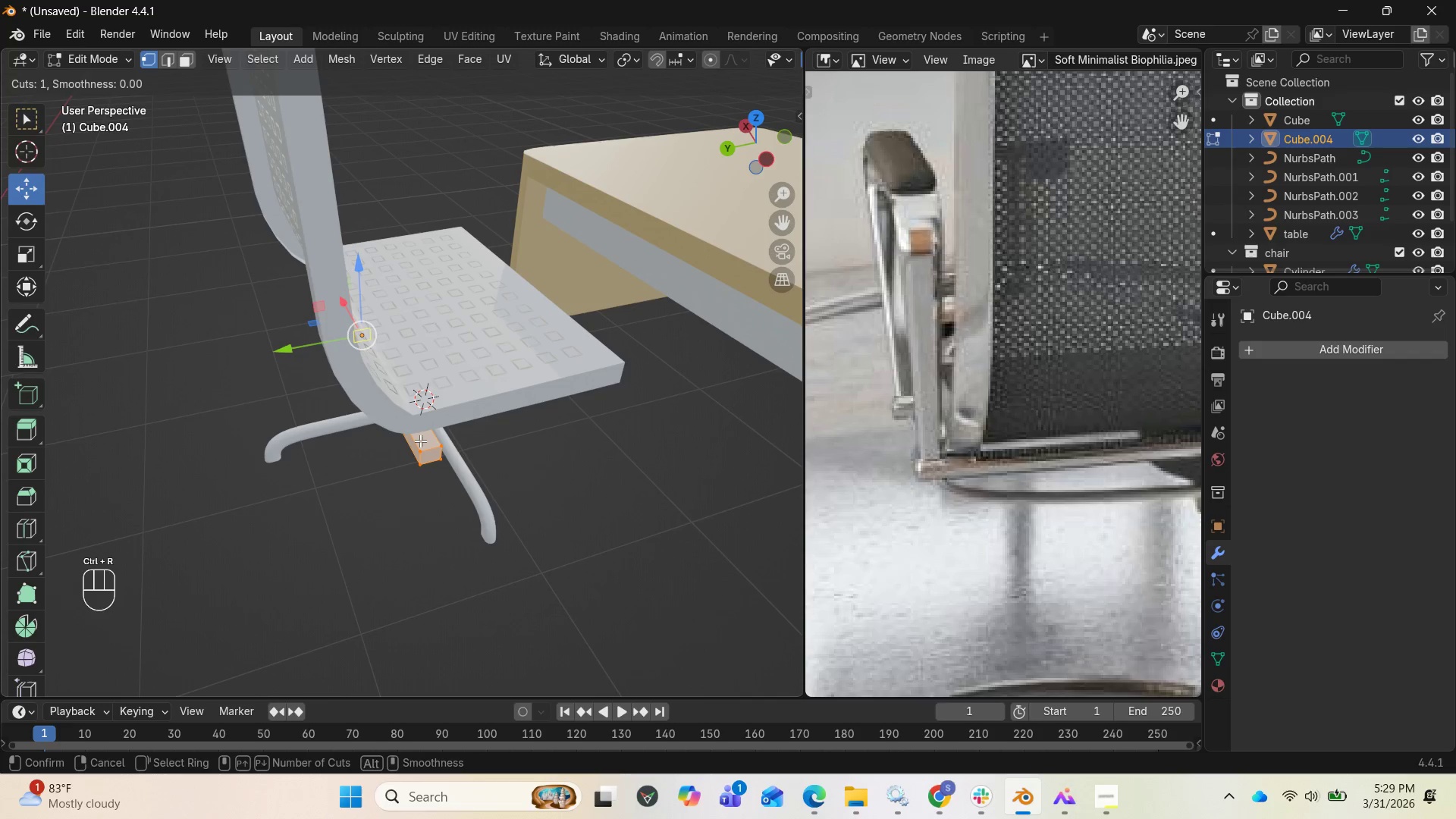 
left_click([420, 441])
 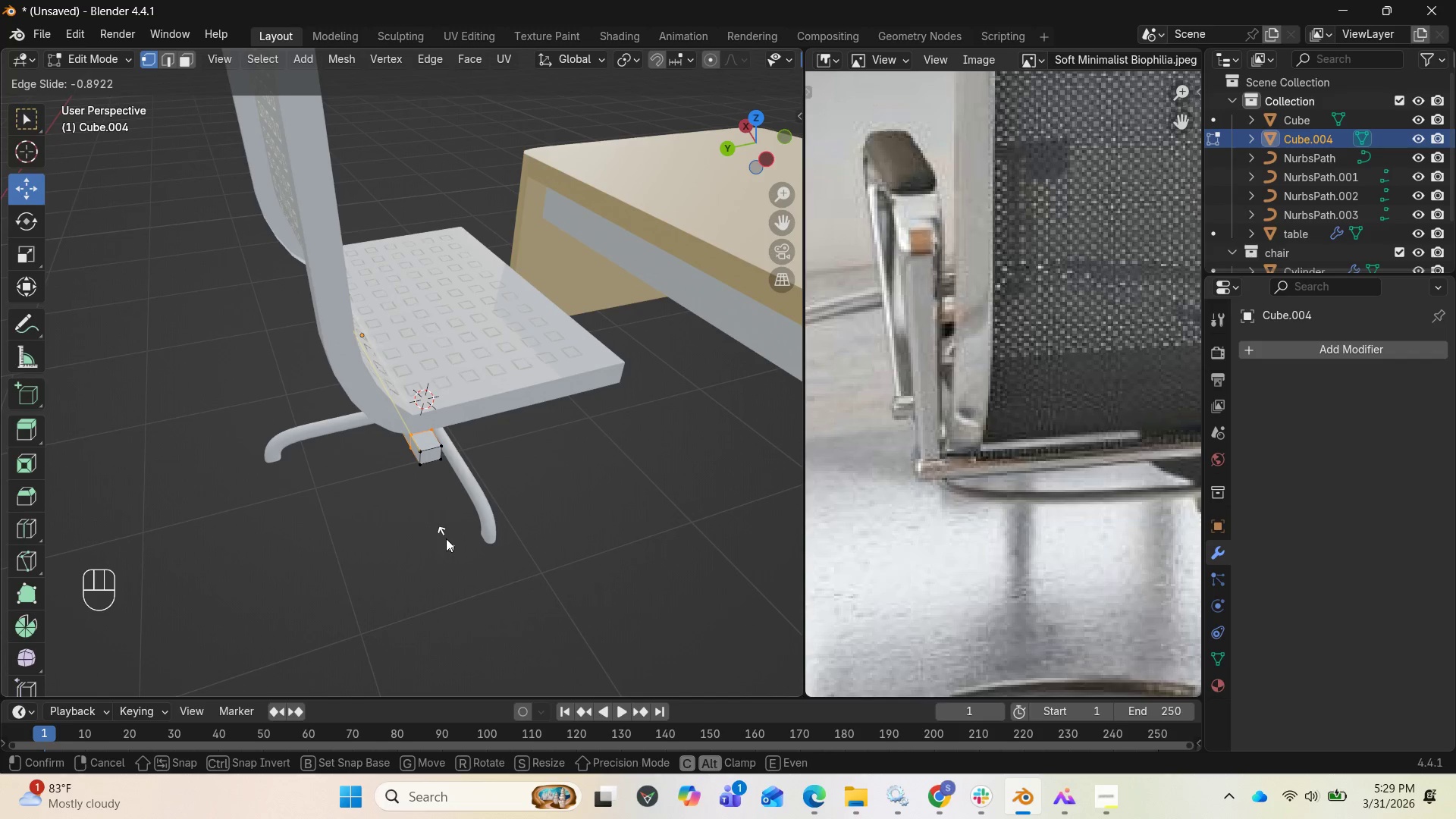 
left_click([448, 539])
 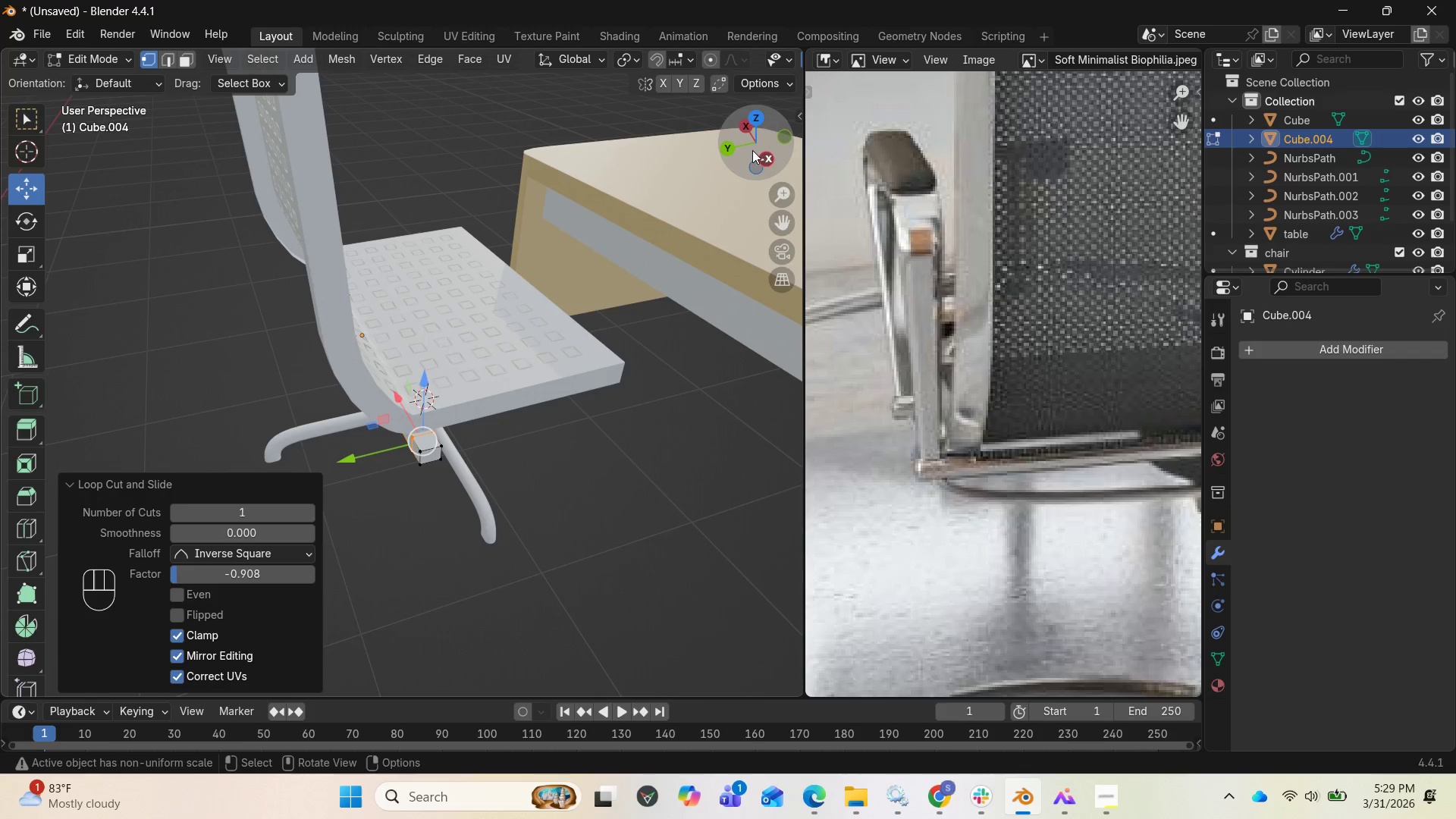 
left_click_drag(start_coordinate=[753, 153], to_coordinate=[160, 136])
 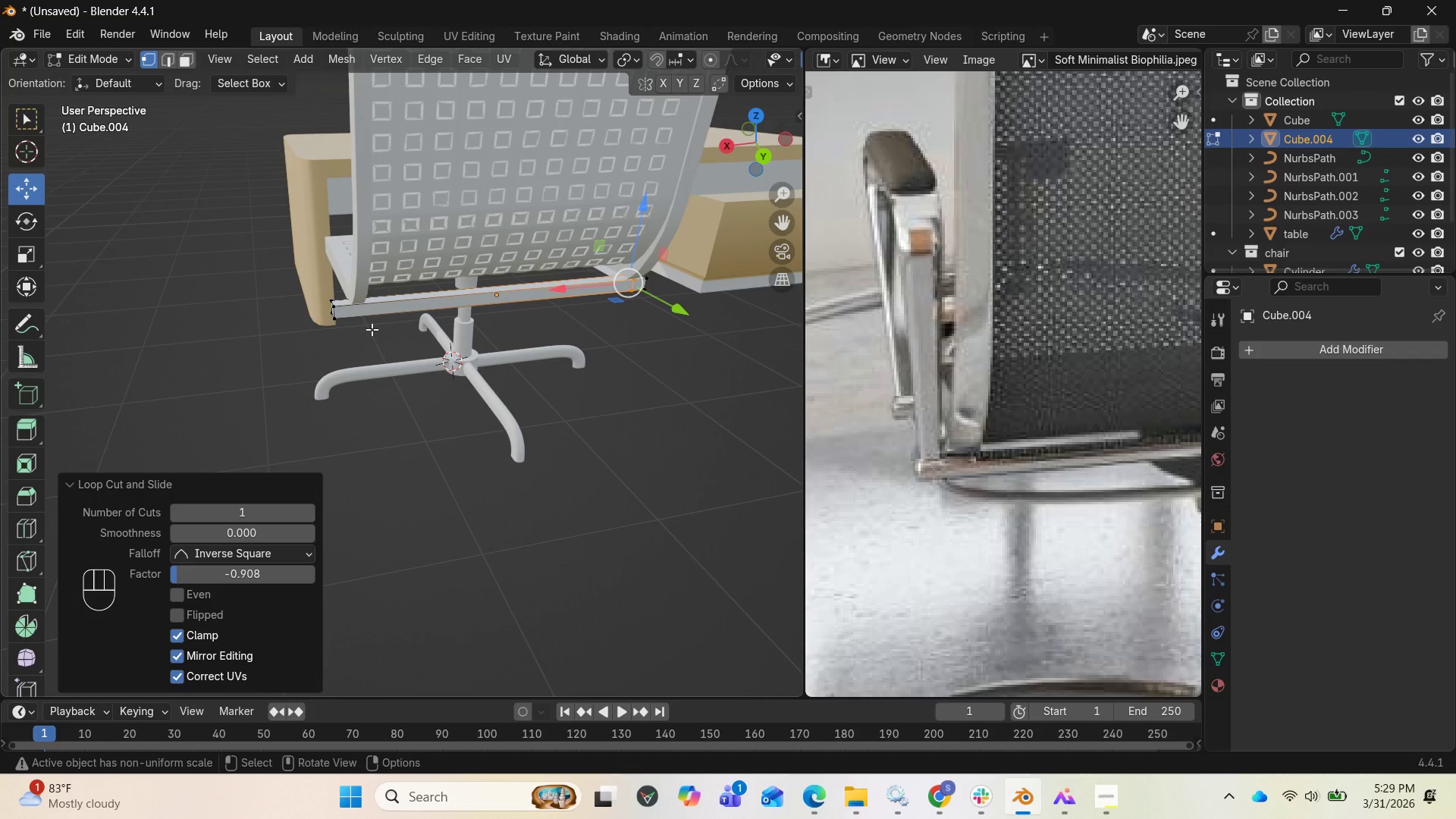 
key(Control+R)
 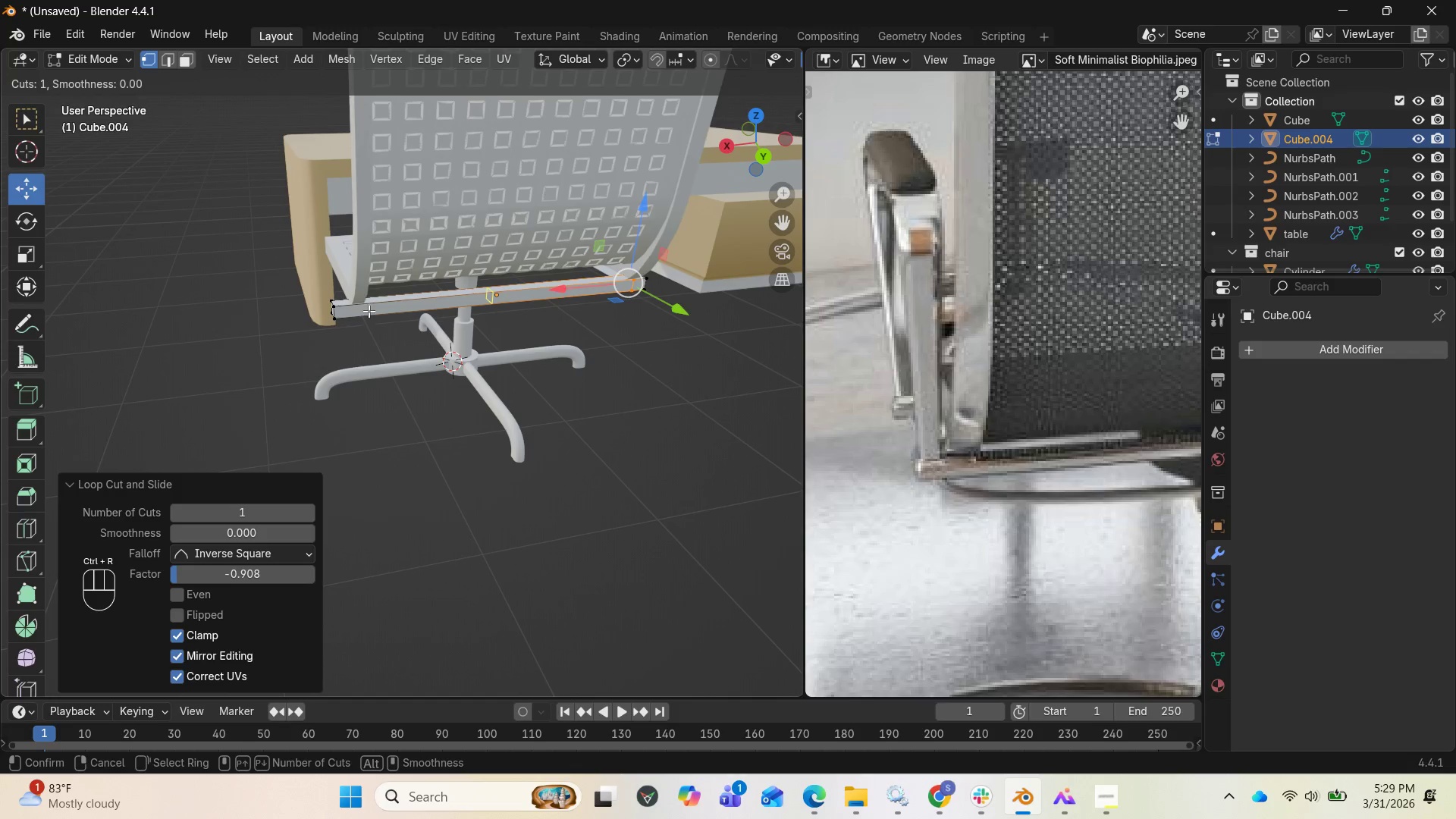 
left_click([372, 306])
 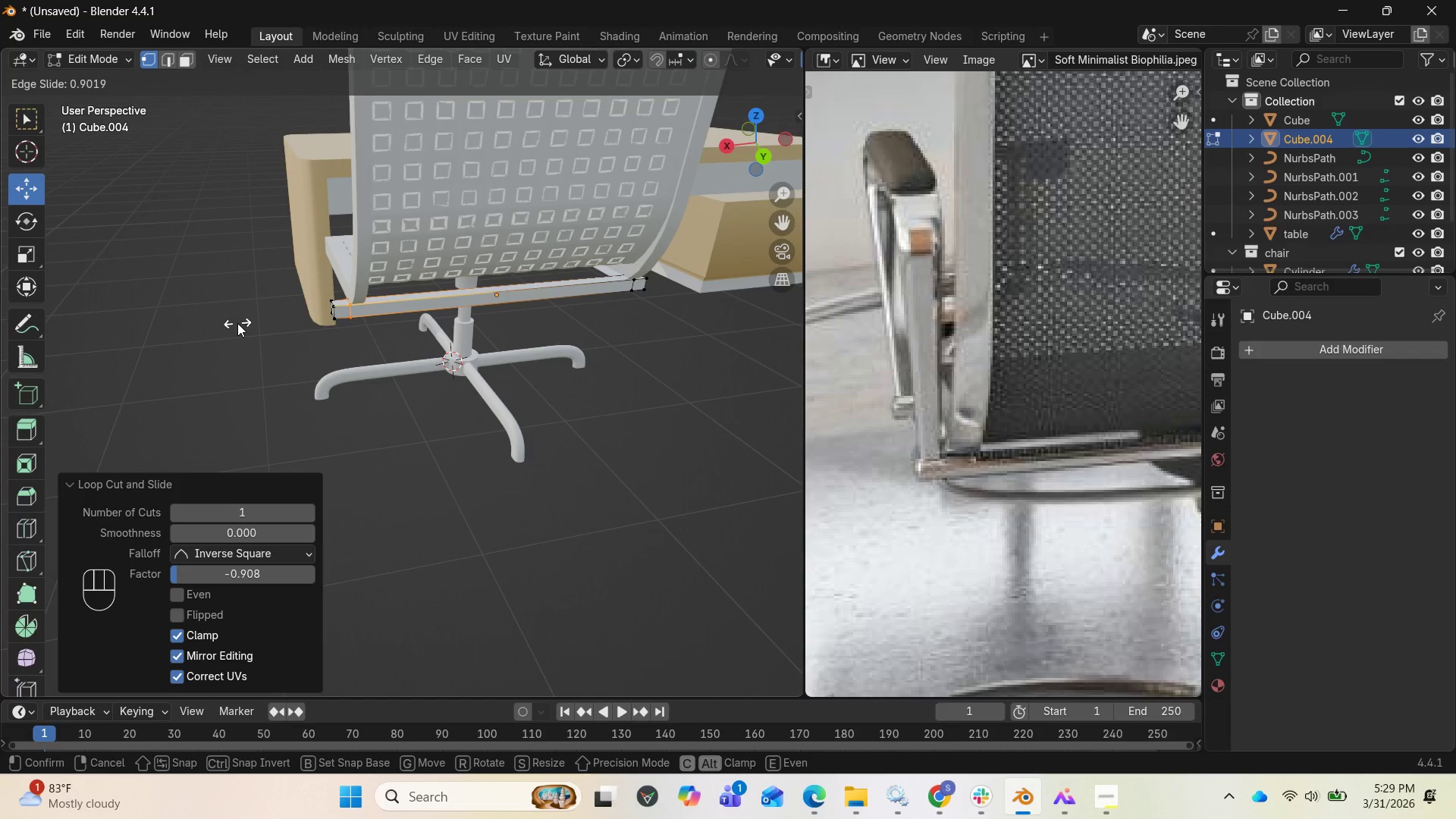 
left_click([237, 323])
 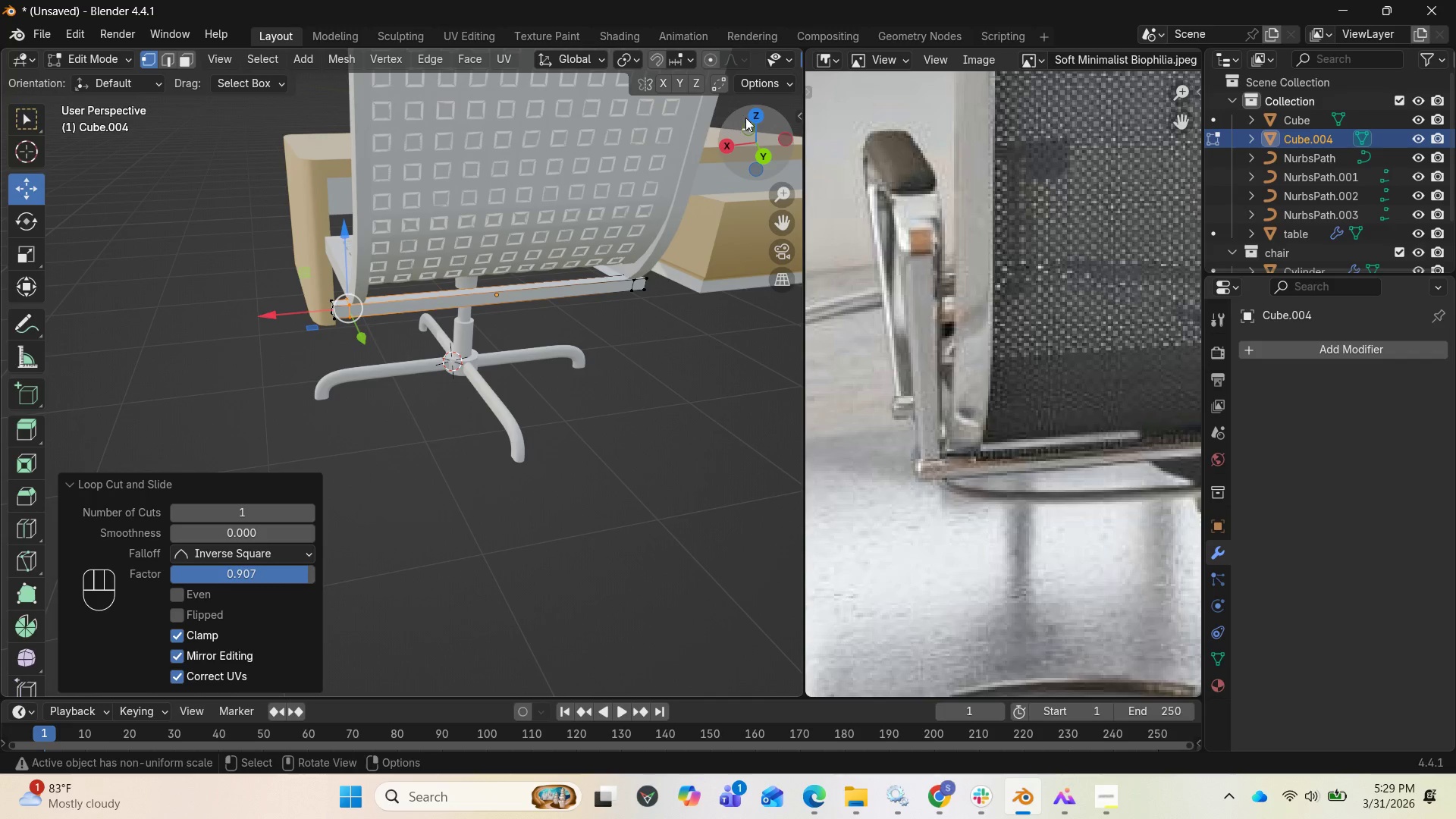 
left_click_drag(start_coordinate=[748, 127], to_coordinate=[579, 161])
 